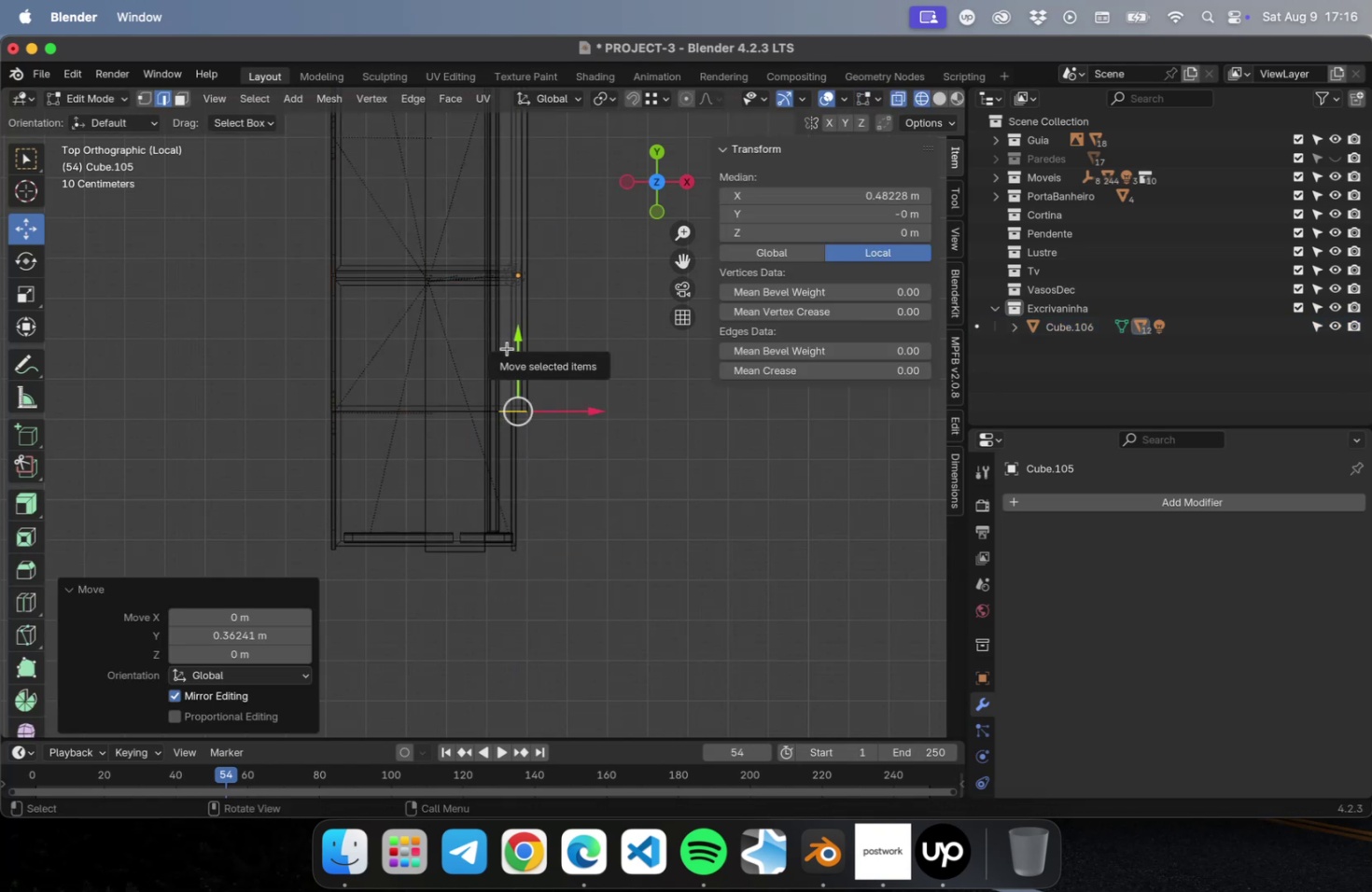 
key(NumLock)
 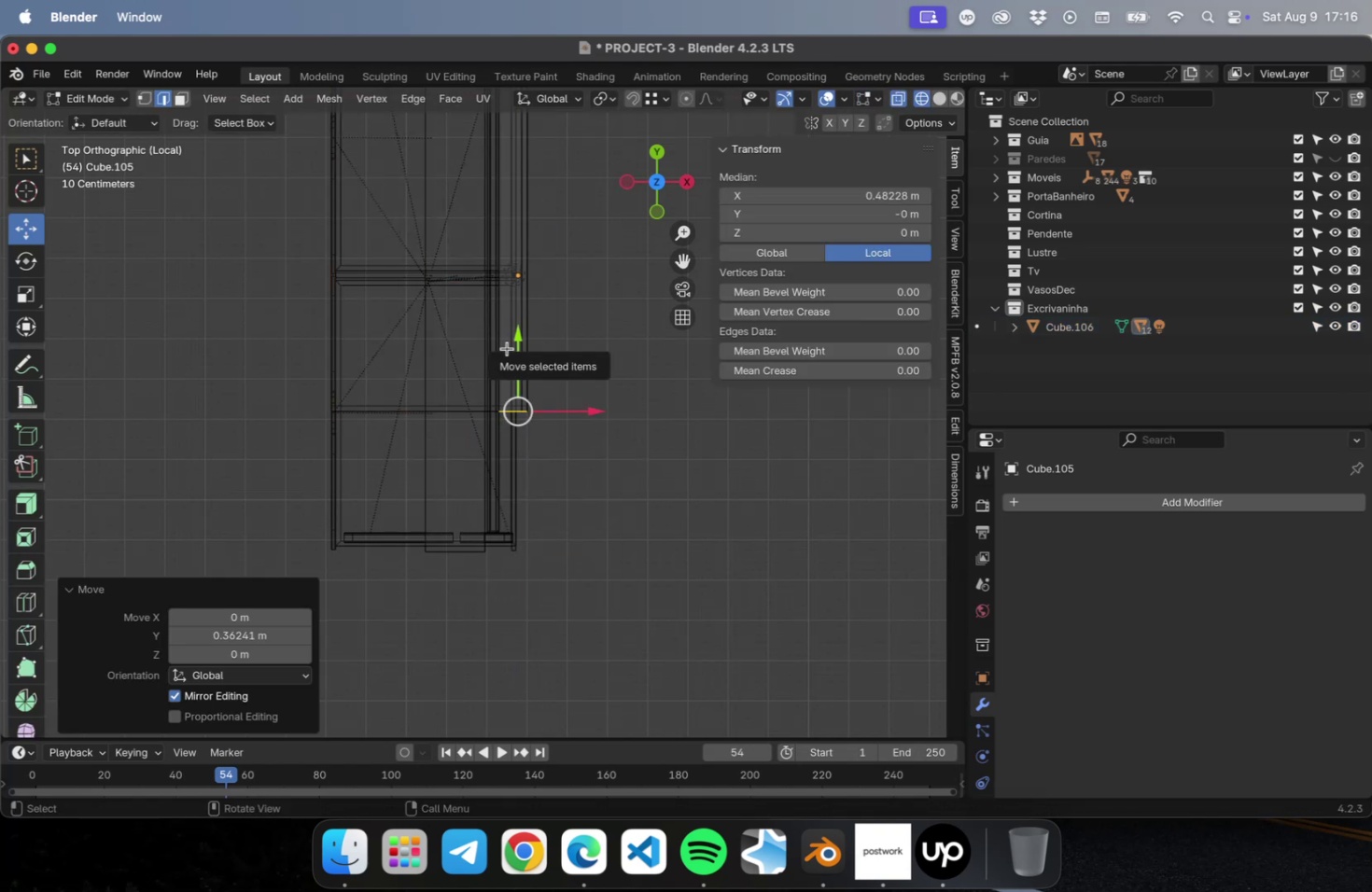 
key(NumpadDecimal)
 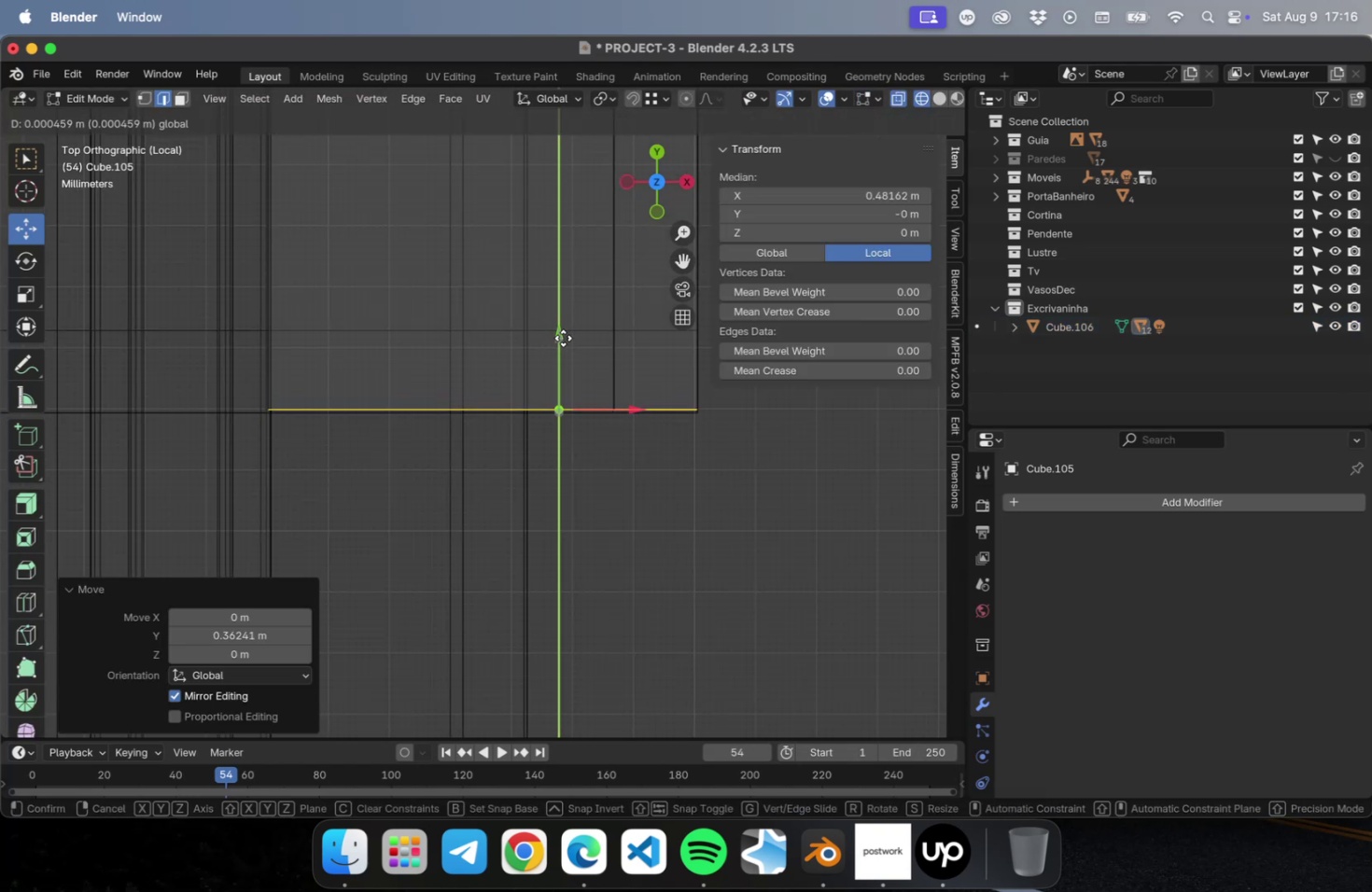 
scroll: coordinate [584, 460], scroll_direction: up, amount: 22.0
 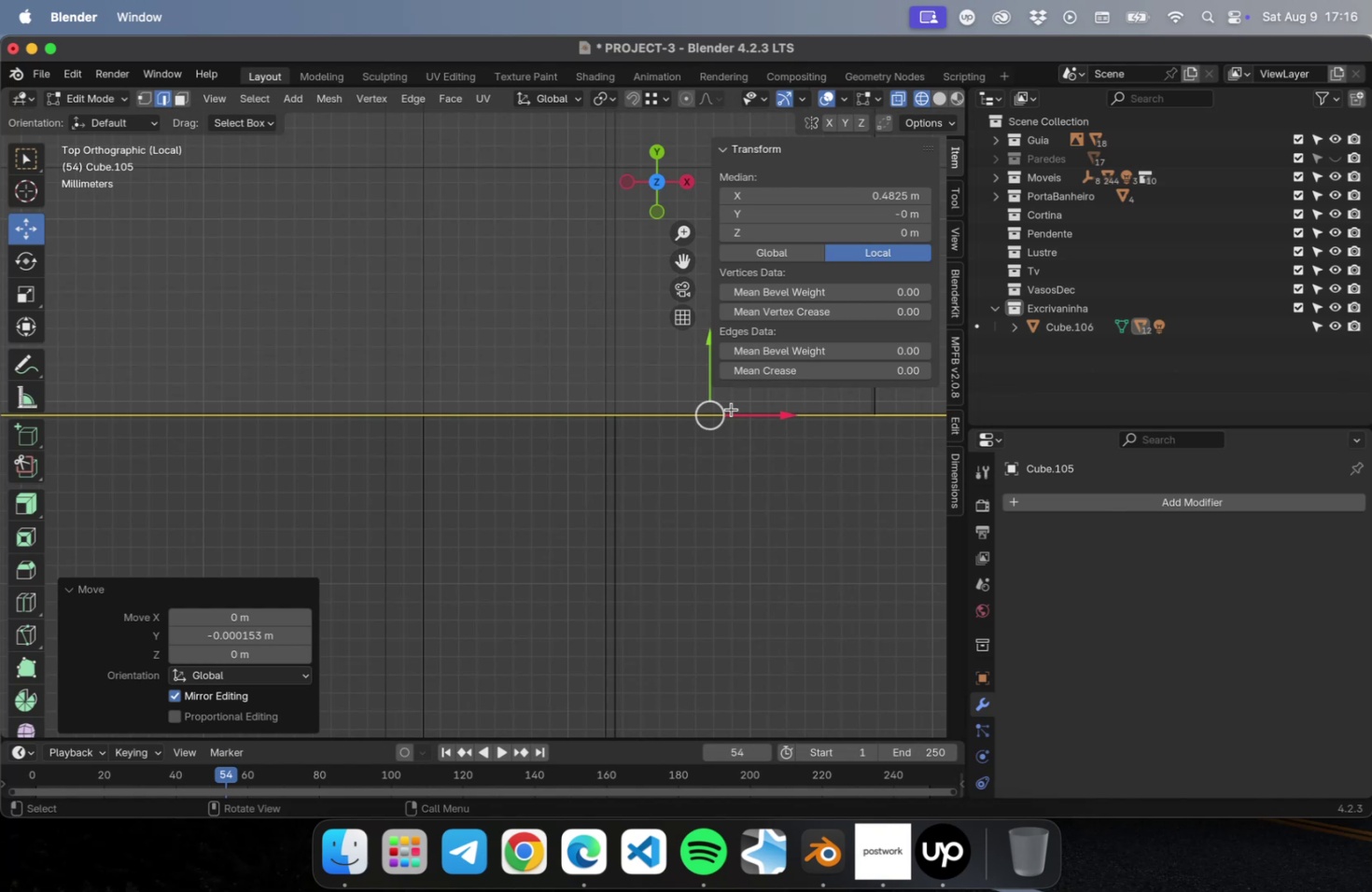 
hold_key(key=ShiftLeft, duration=0.44)
 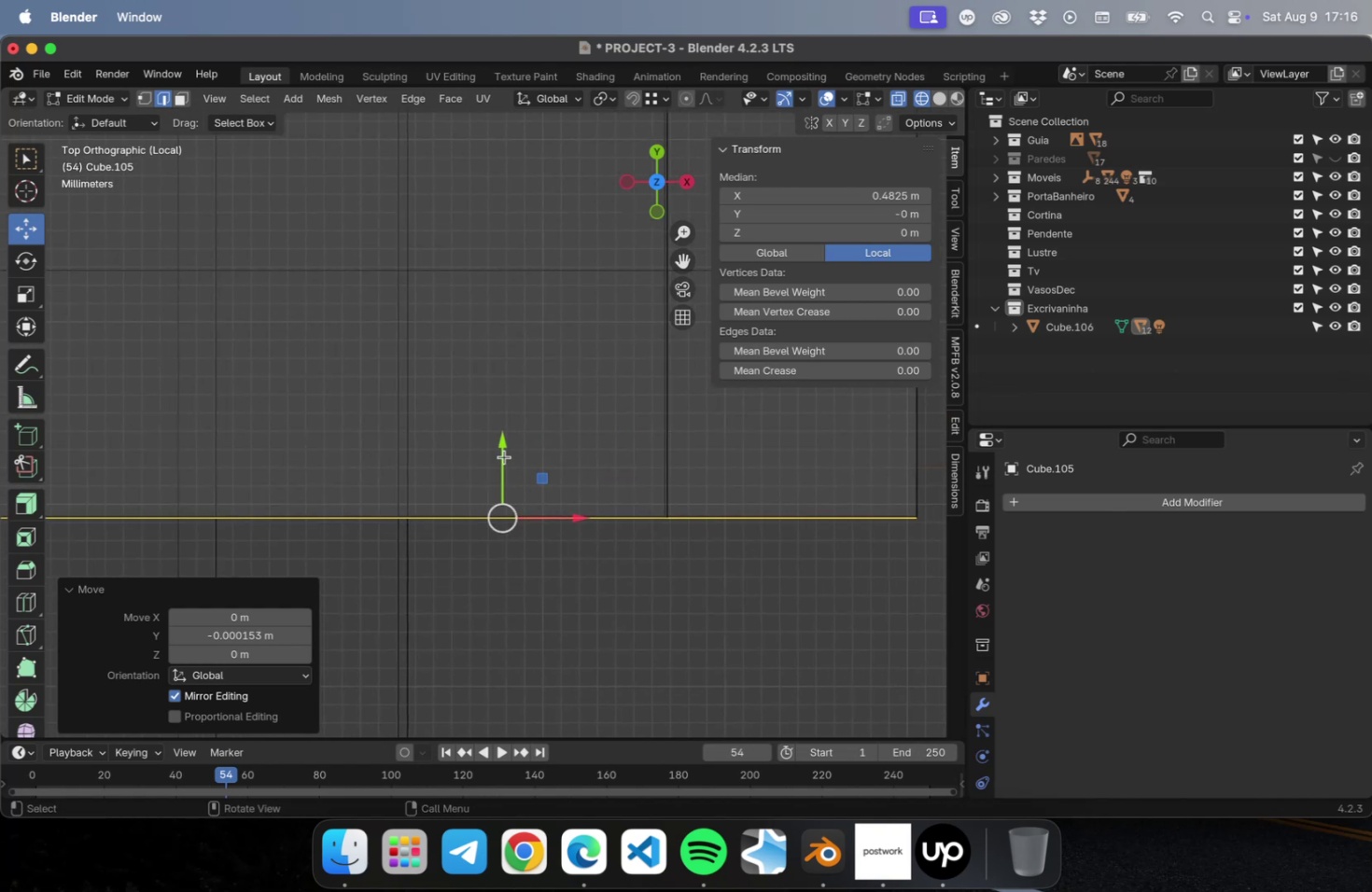 
left_click_drag(start_coordinate=[499, 453], to_coordinate=[499, 448])
 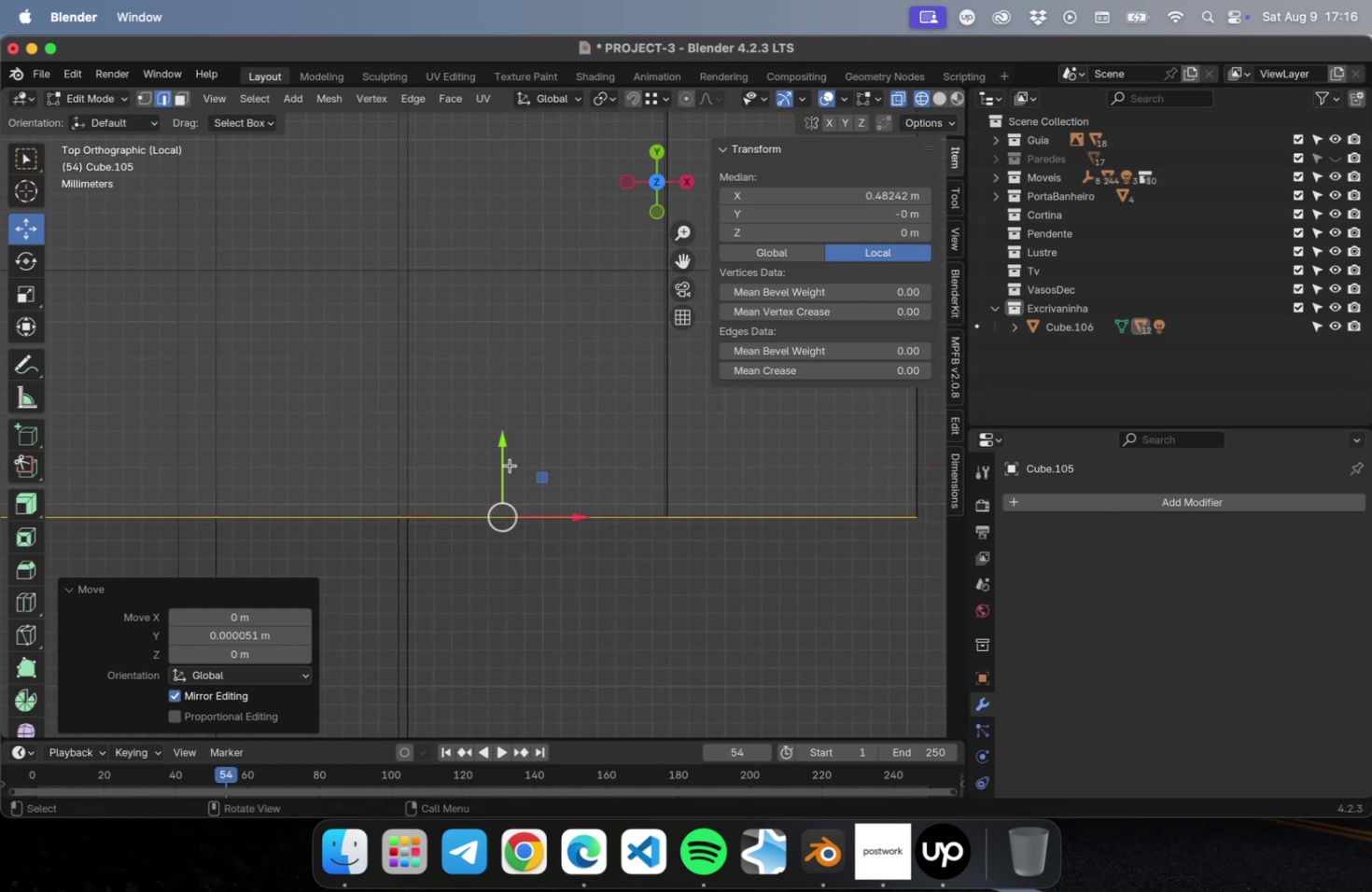 
scroll: coordinate [553, 526], scroll_direction: down, amount: 73.0
 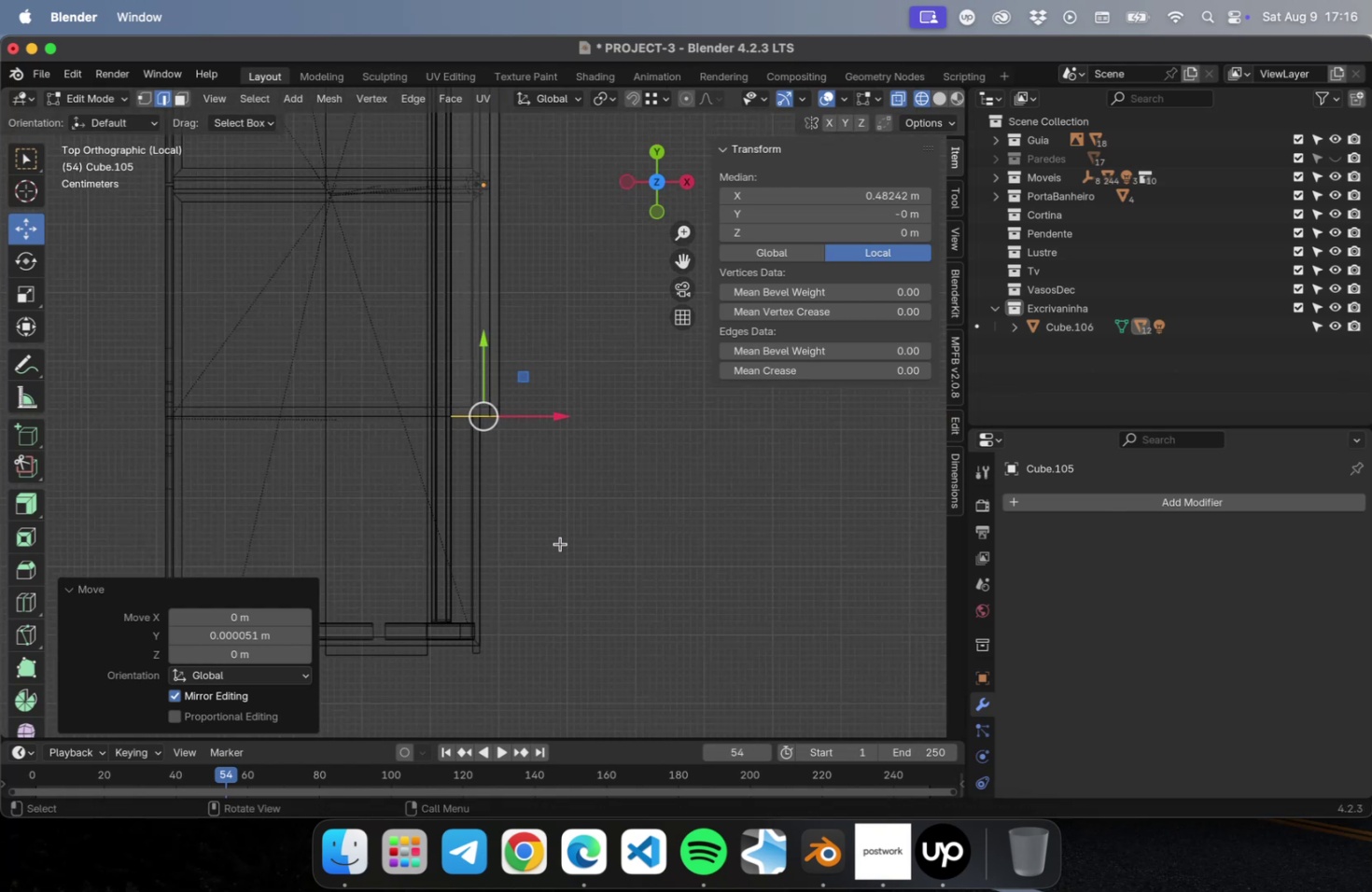 
key(Tab)
 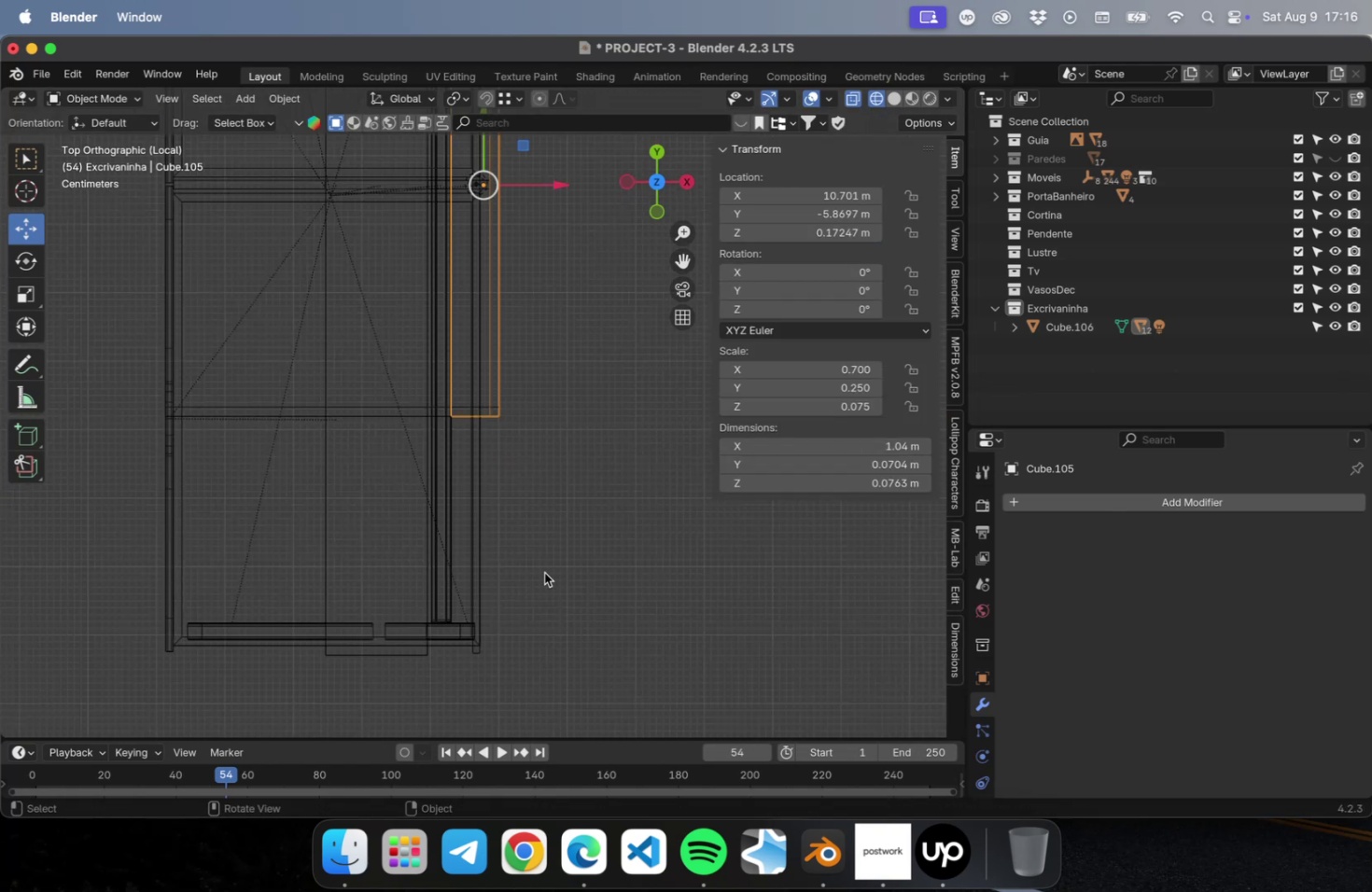 
hold_key(key=ShiftLeft, duration=0.34)
 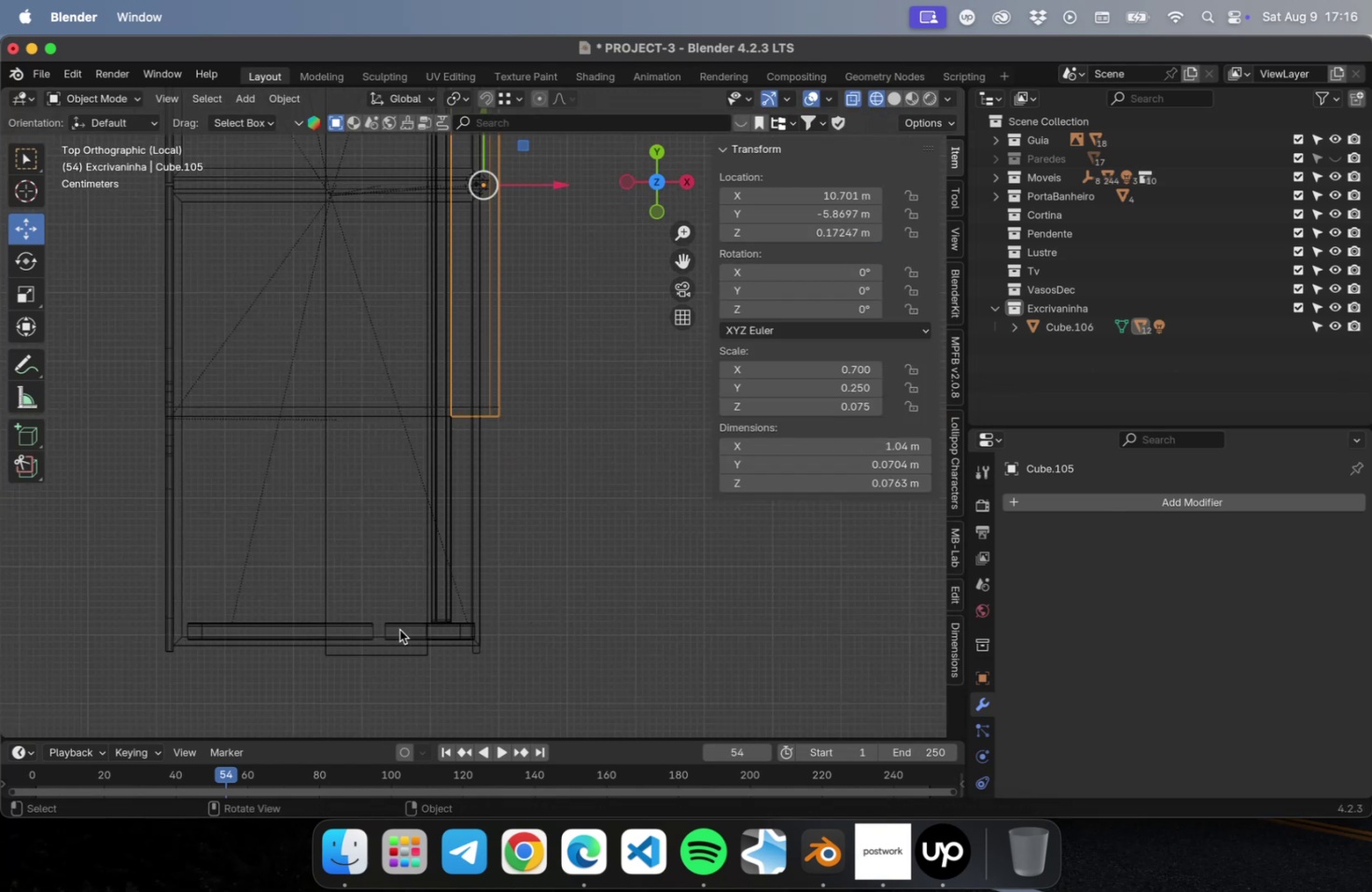 
left_click([399, 629])
 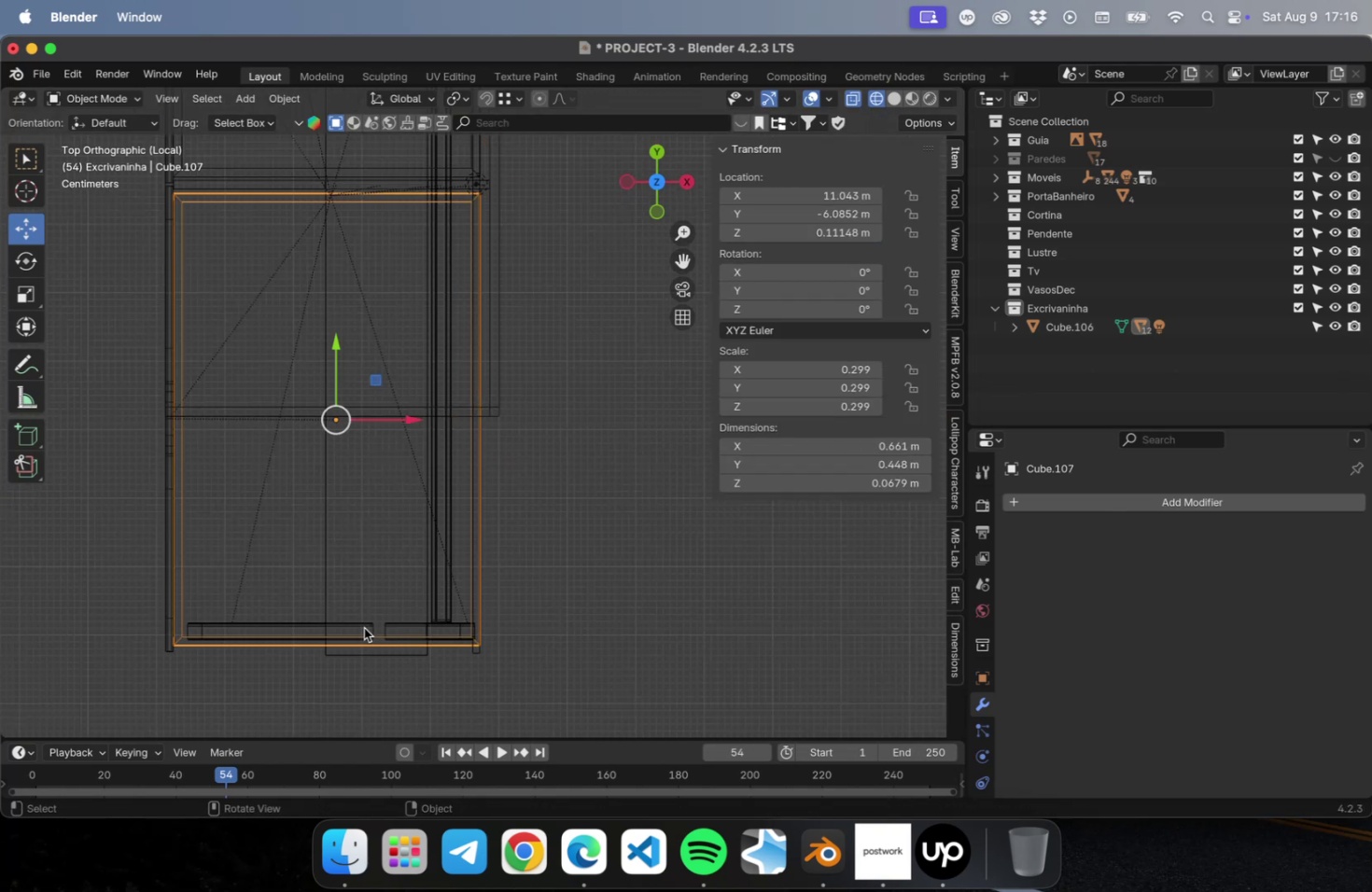 
left_click([363, 624])
 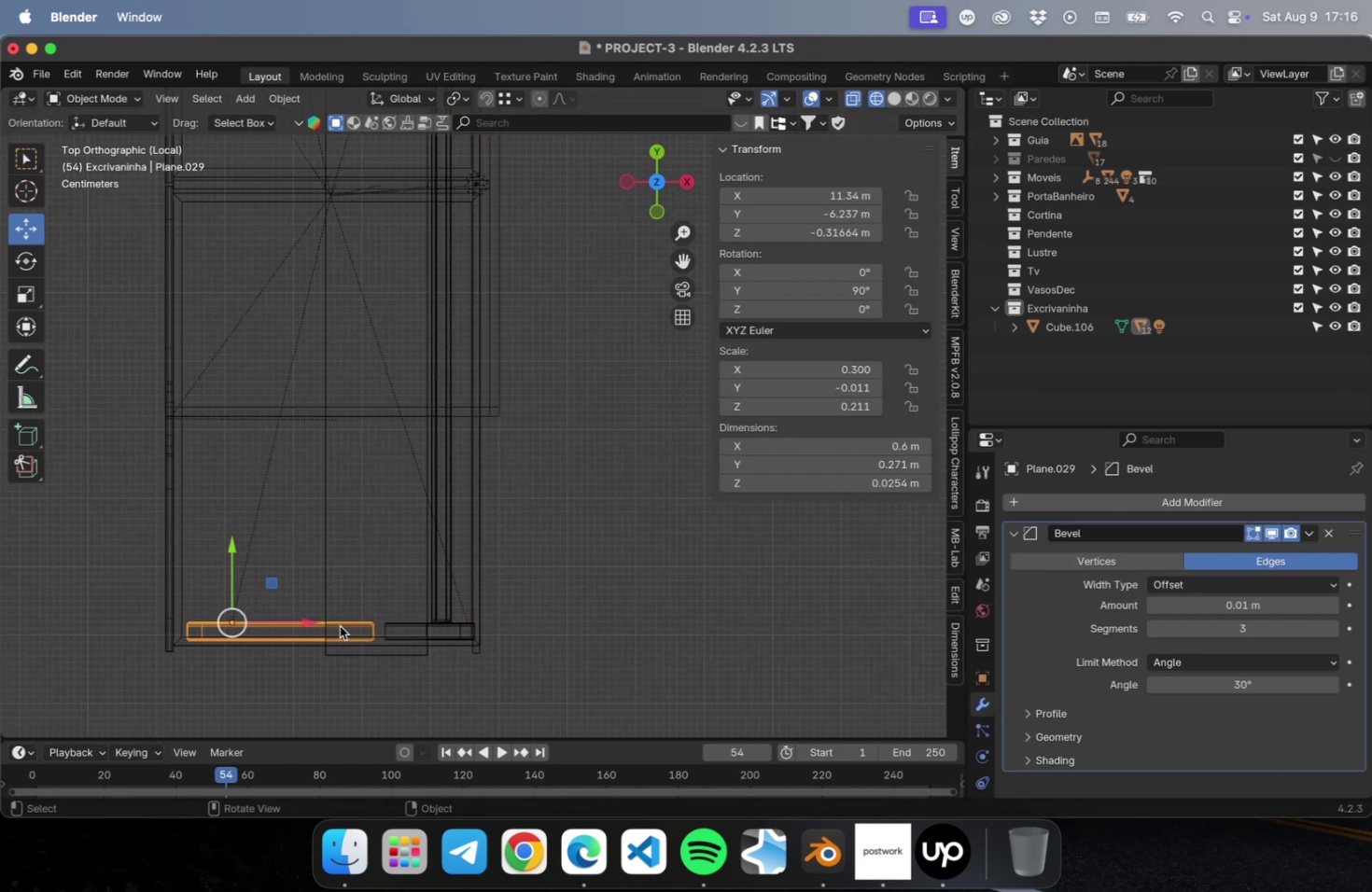 
hold_key(key=ShiftLeft, duration=1.03)
left_click([402, 624])
 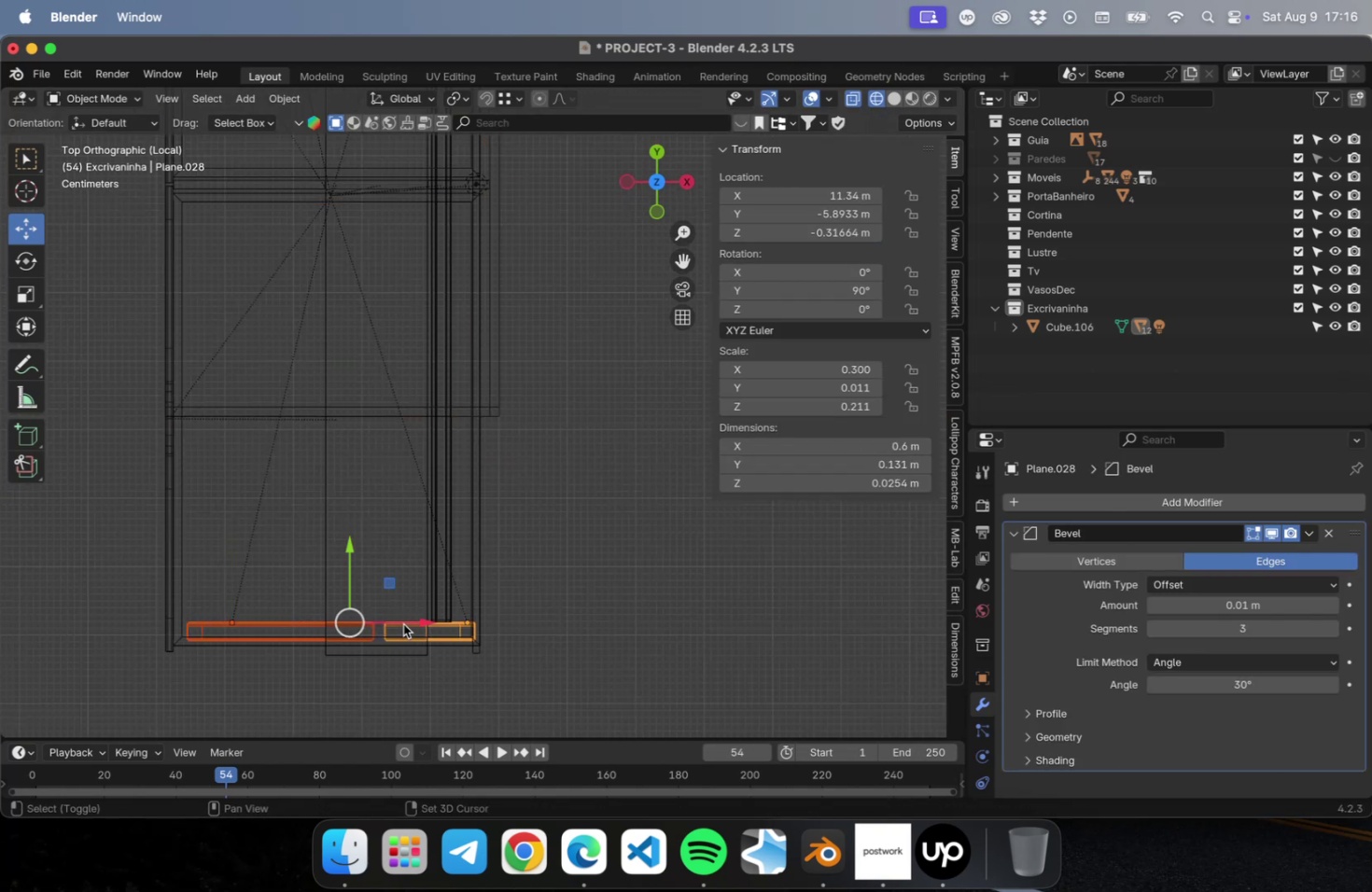 
hold_key(key=ShiftLeft, duration=0.66)
 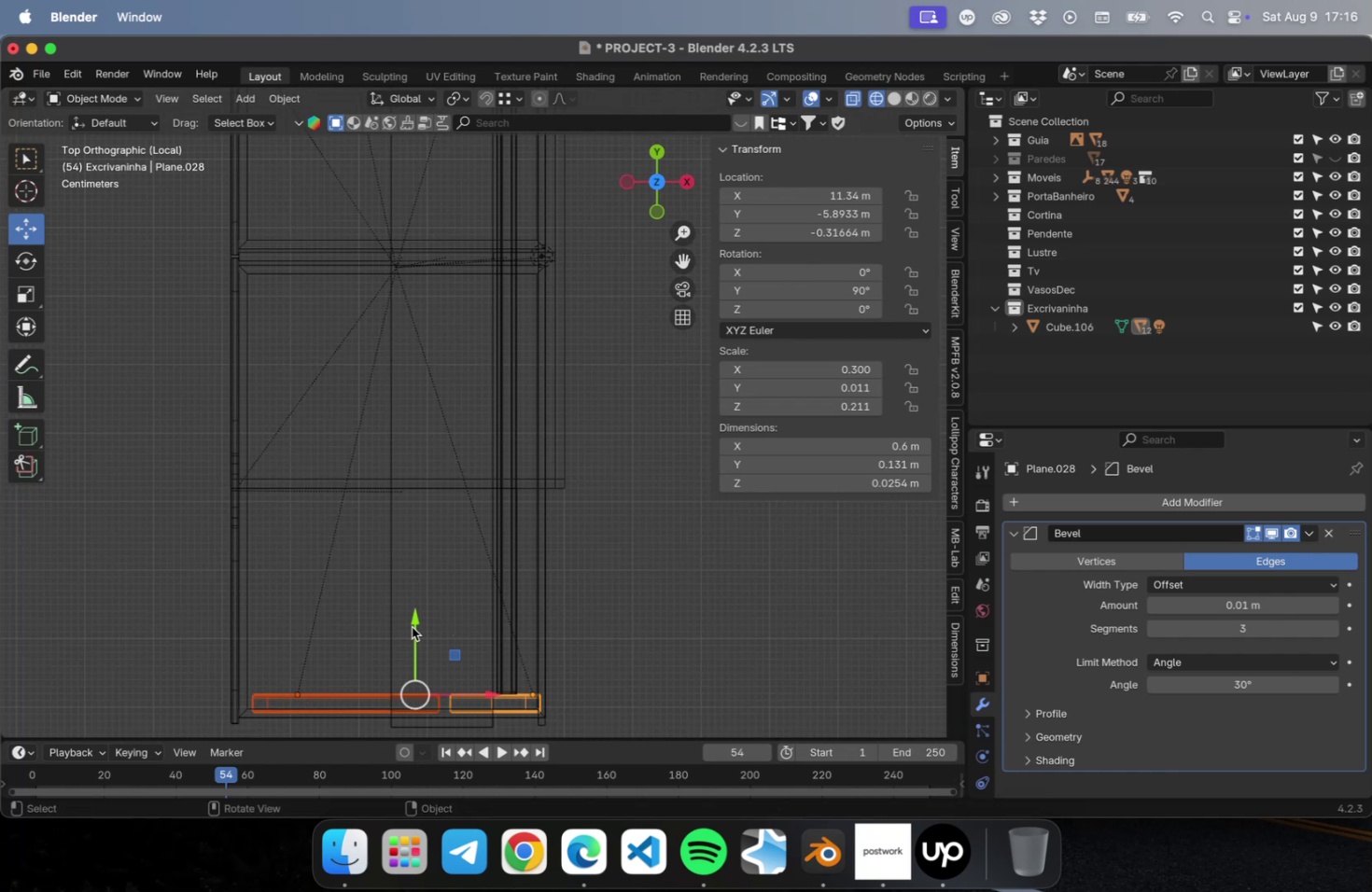 
left_click_drag(start_coordinate=[412, 626], to_coordinate=[419, 383])
 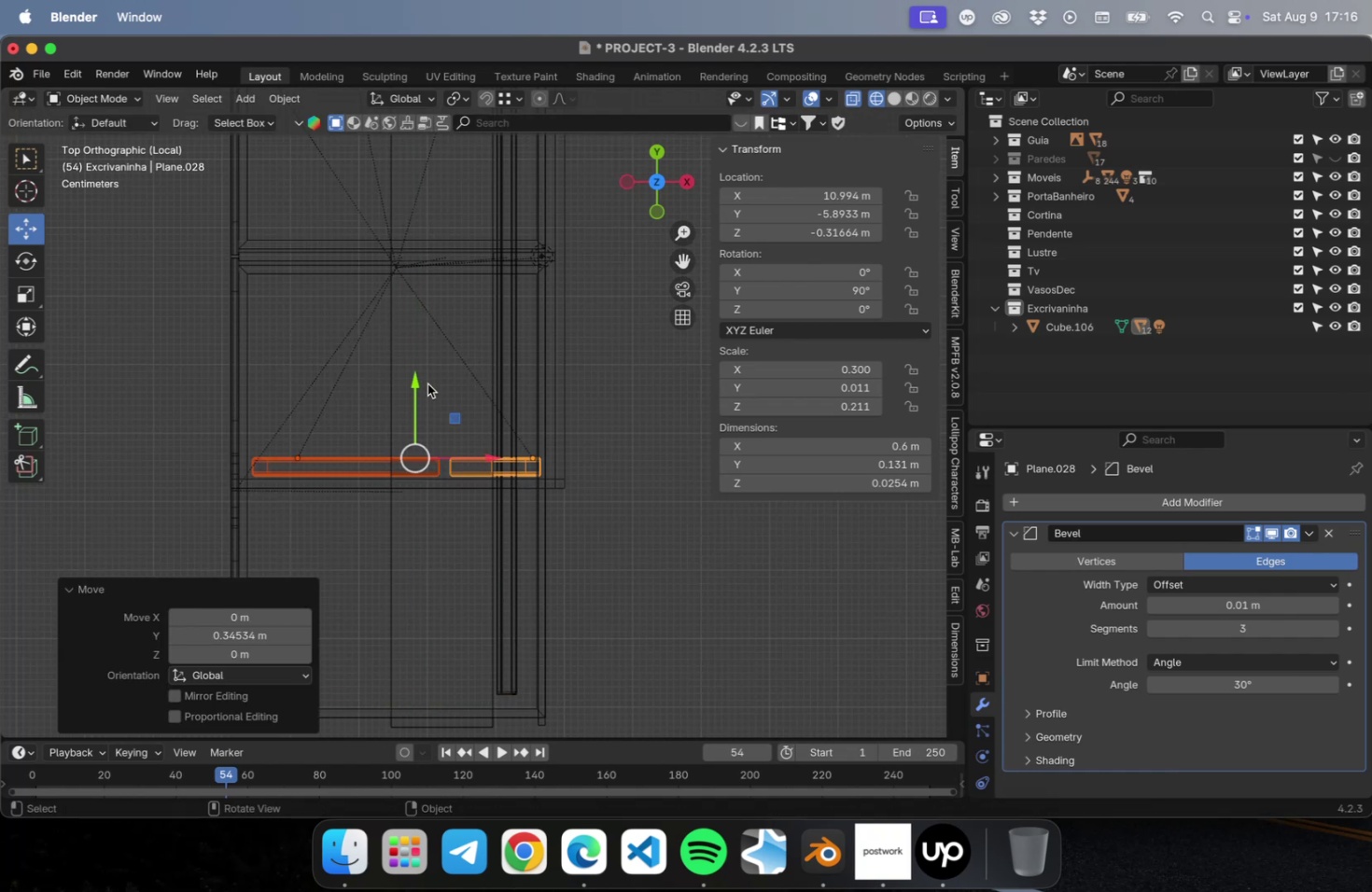 
hold_key(key=ShiftLeft, duration=0.63)
 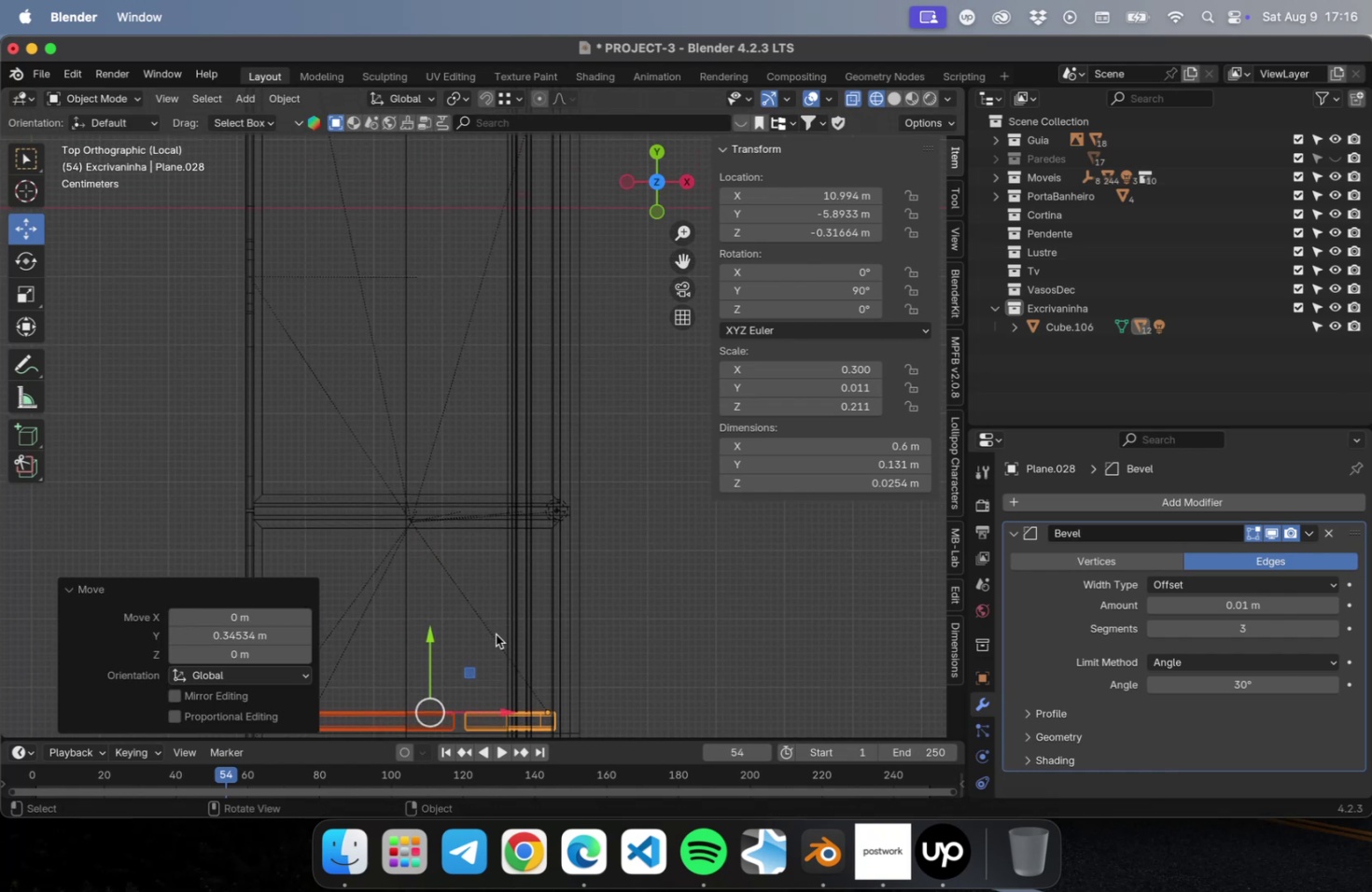 
key(Shift+ShiftLeft)
 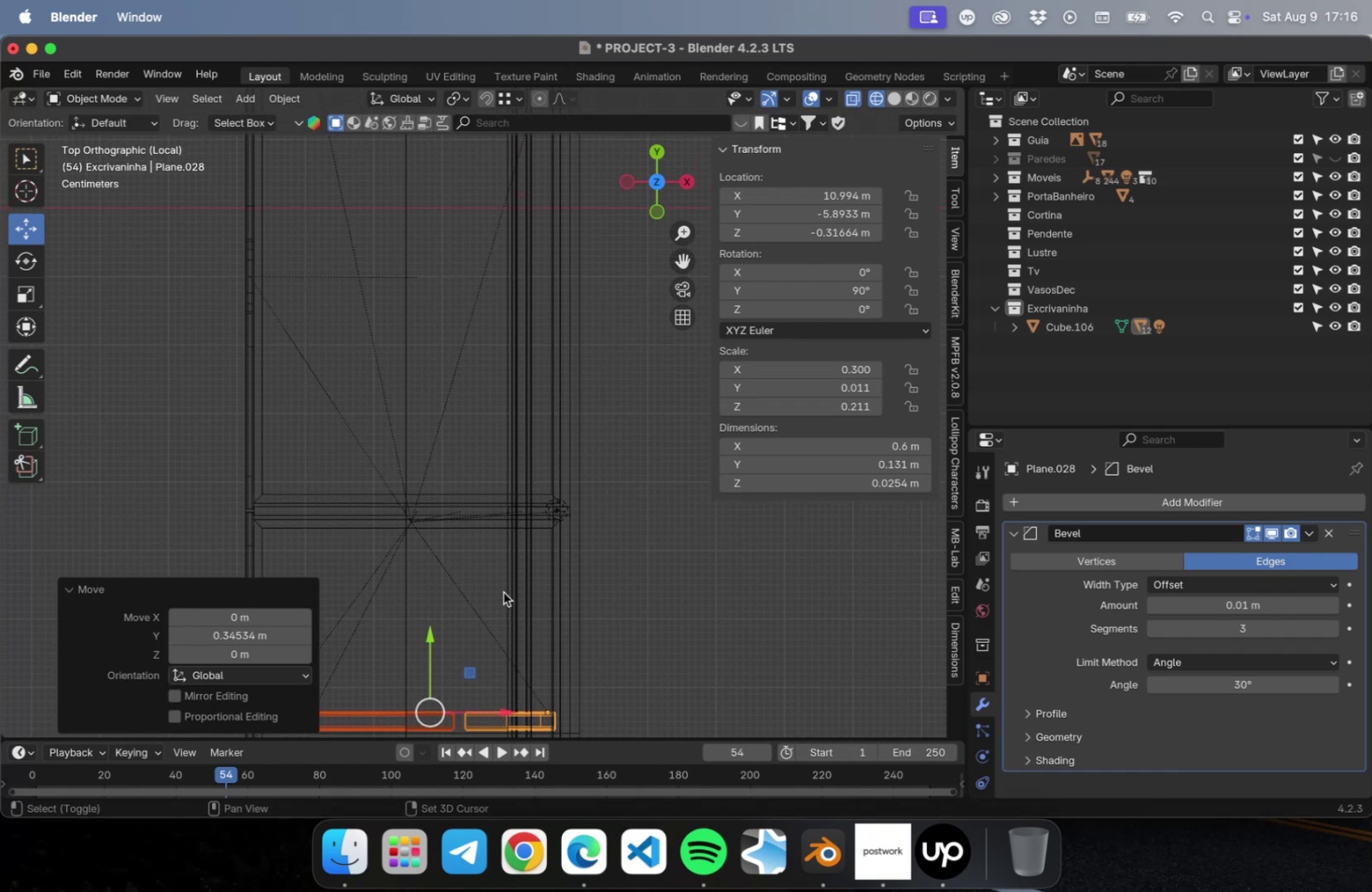 
scroll: coordinate [503, 589], scroll_direction: down, amount: 1.0
 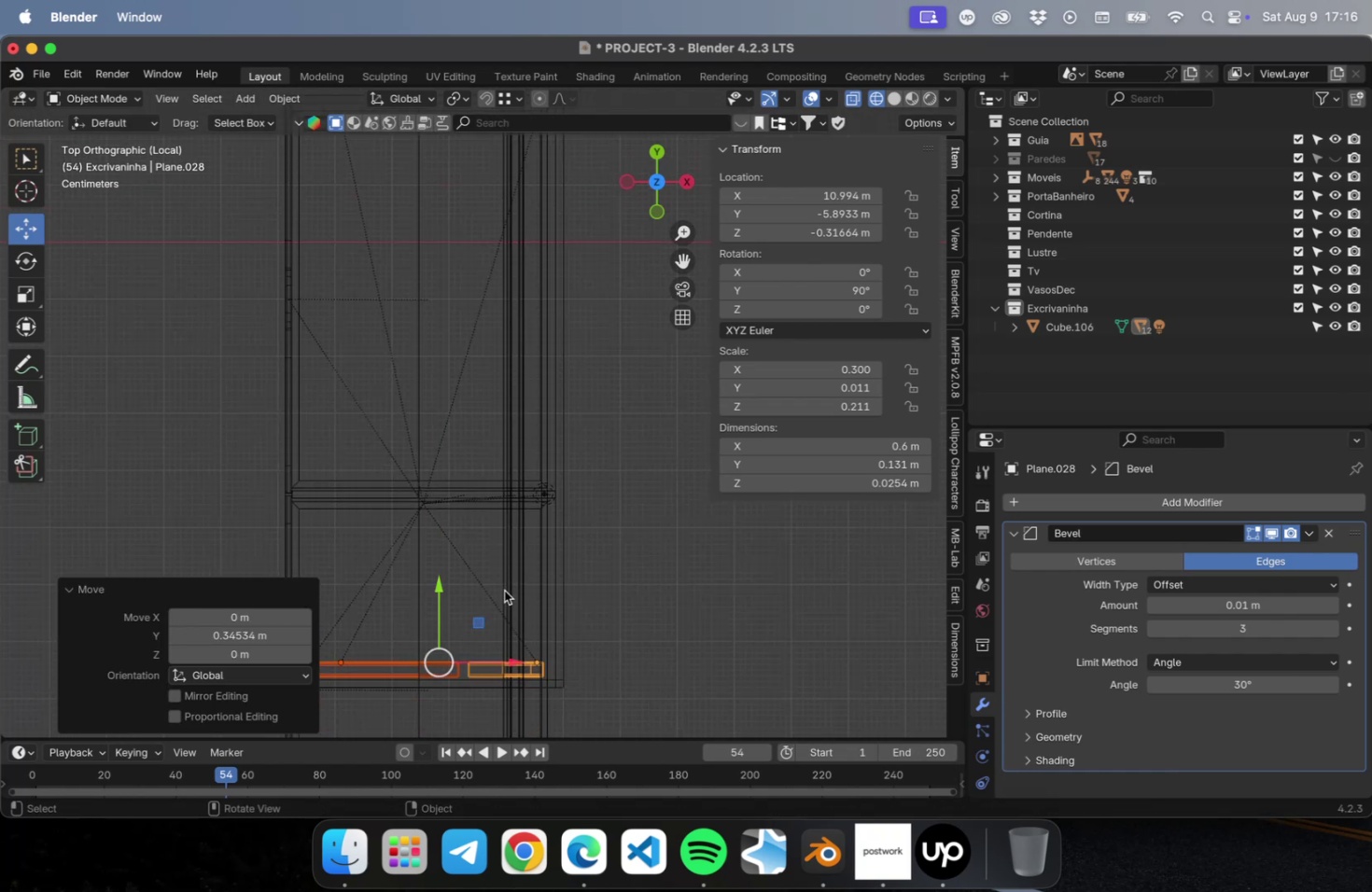 
hold_key(key=ShiftLeft, duration=0.75)
 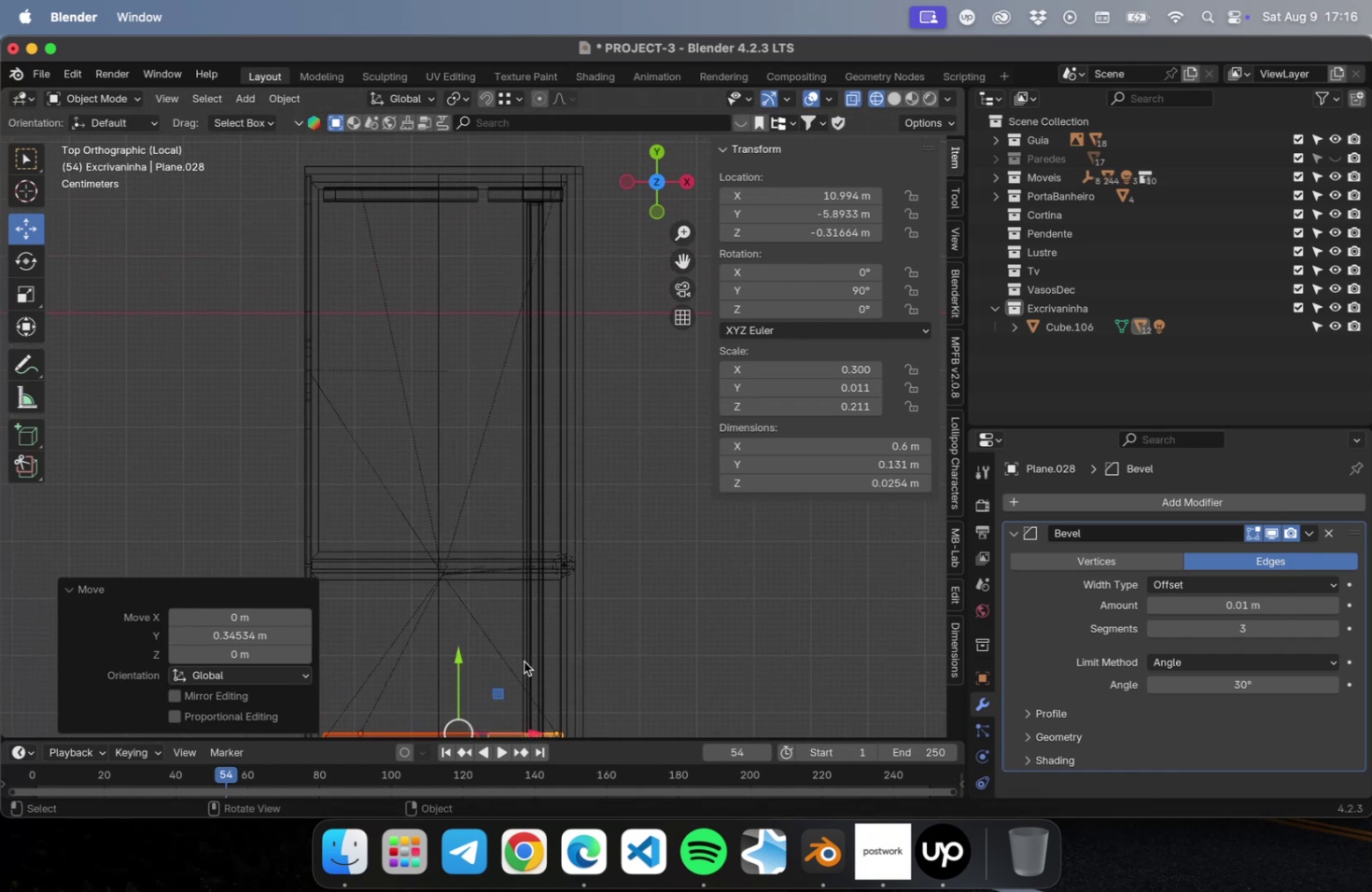 
hold_key(key=ShiftLeft, duration=0.69)
 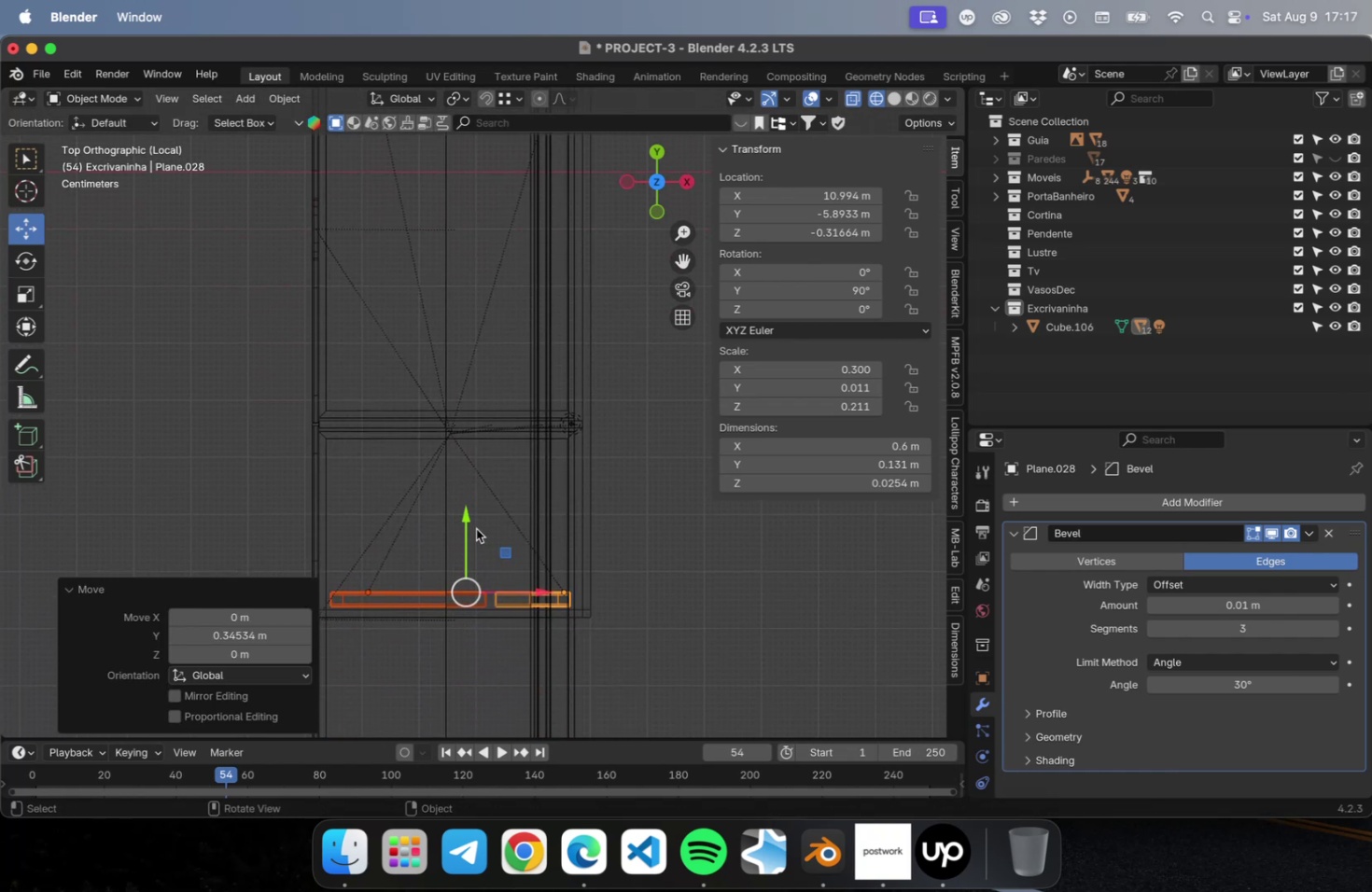 
left_click_drag(start_coordinate=[461, 523], to_coordinate=[464, 516])
 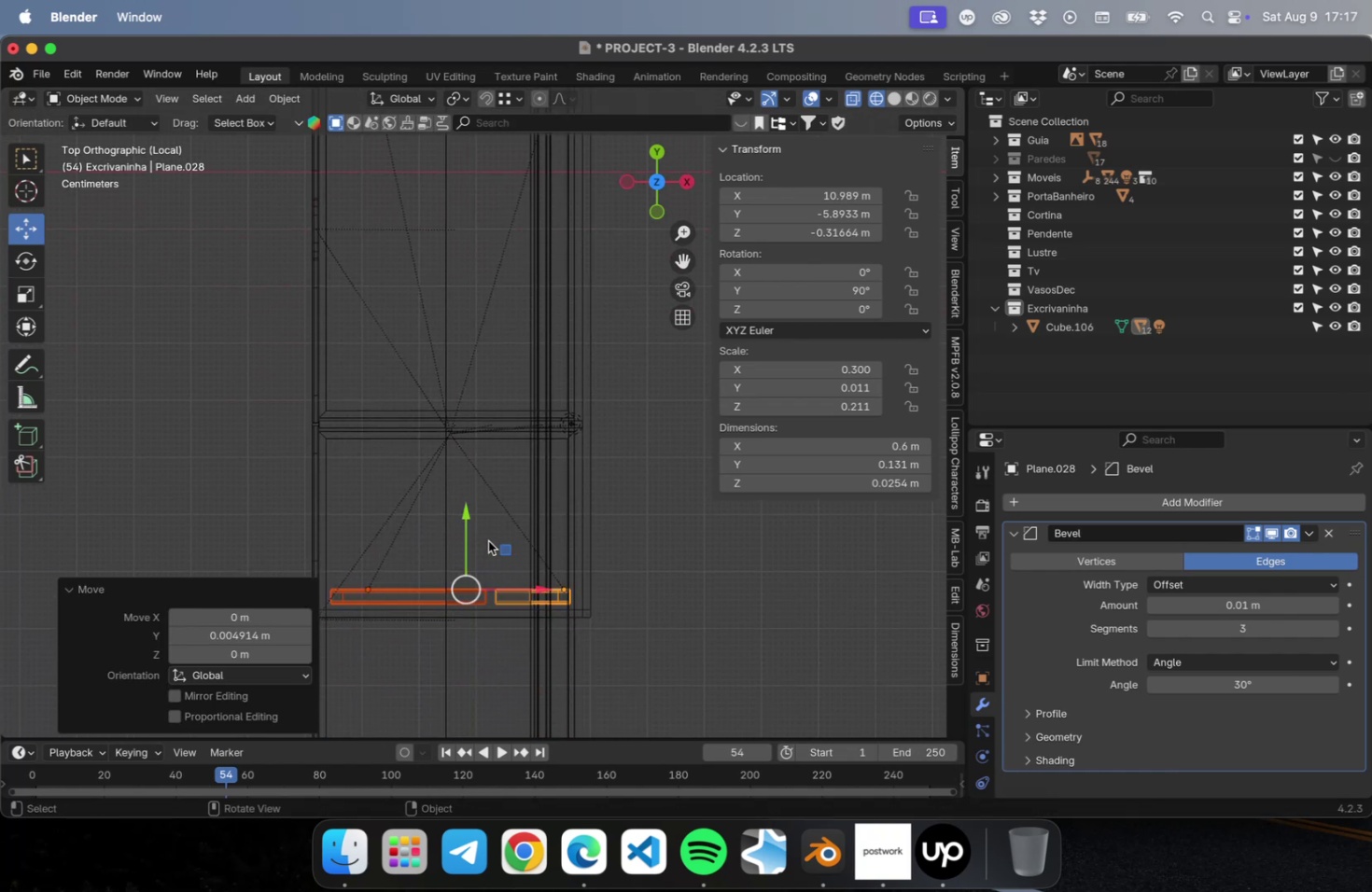 
scroll: coordinate [527, 567], scroll_direction: down, amount: 2.0
 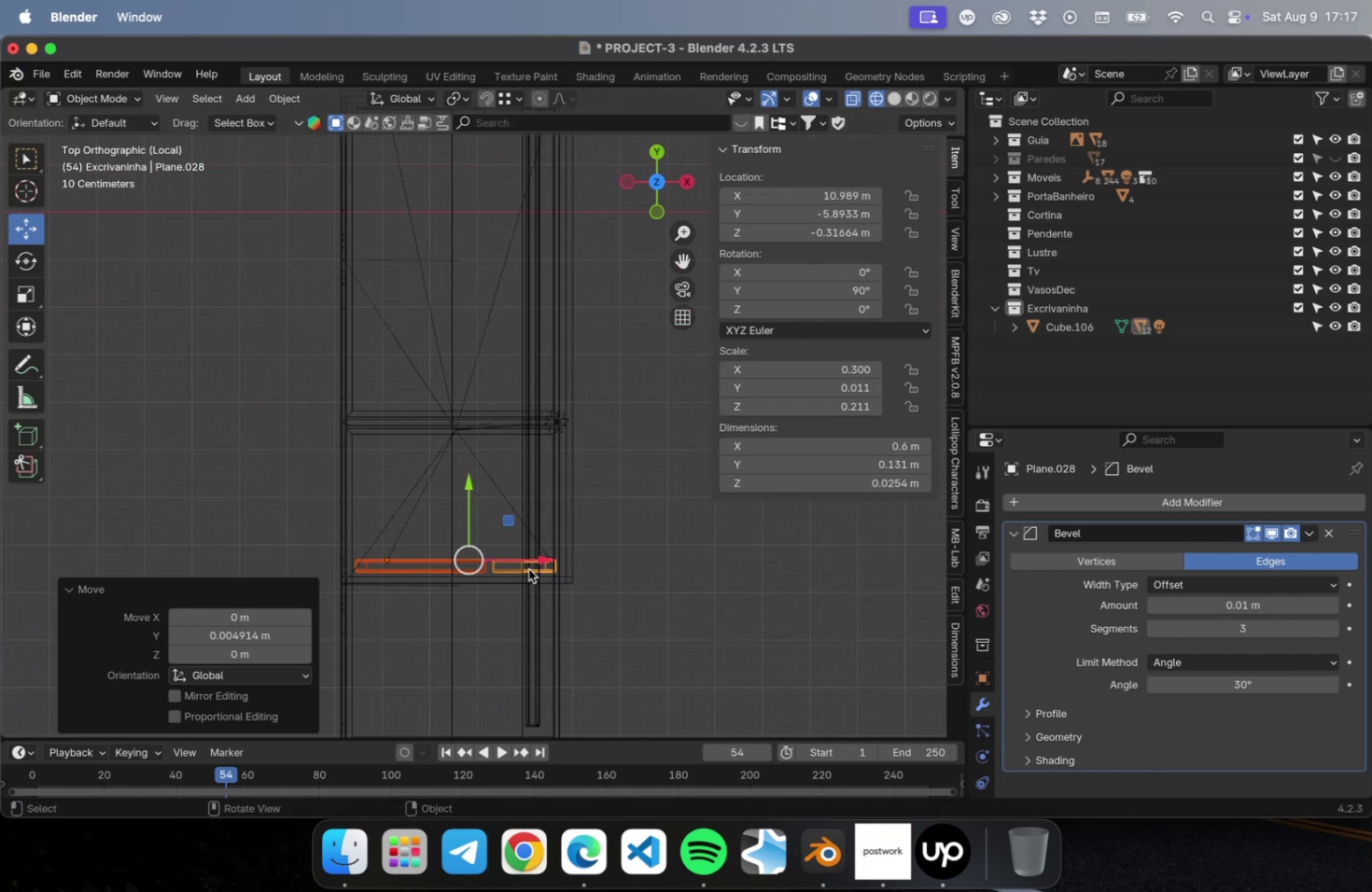 
hold_key(key=ShiftLeft, duration=0.43)
 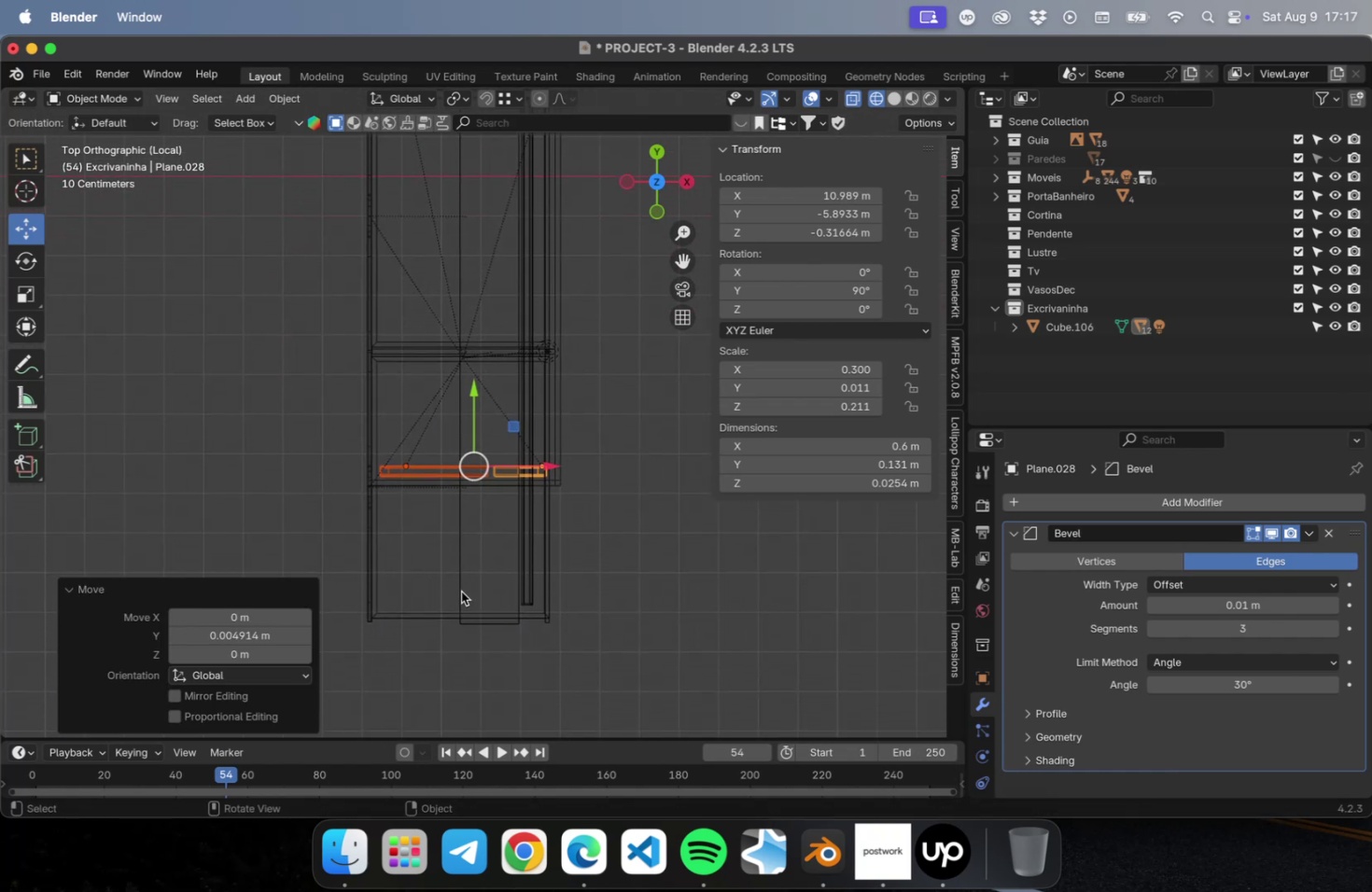 
left_click([460, 591])
 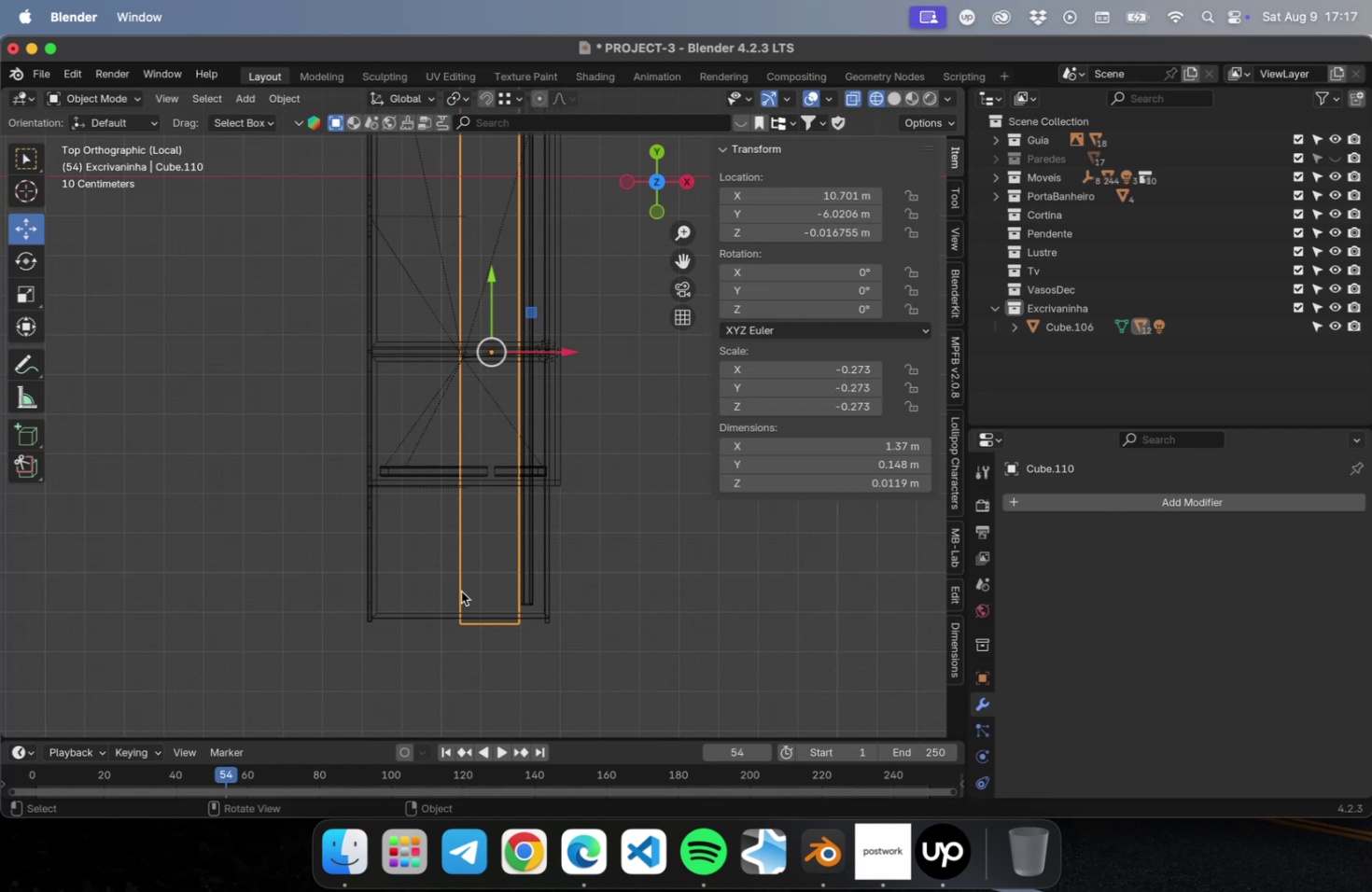 
key(1)
 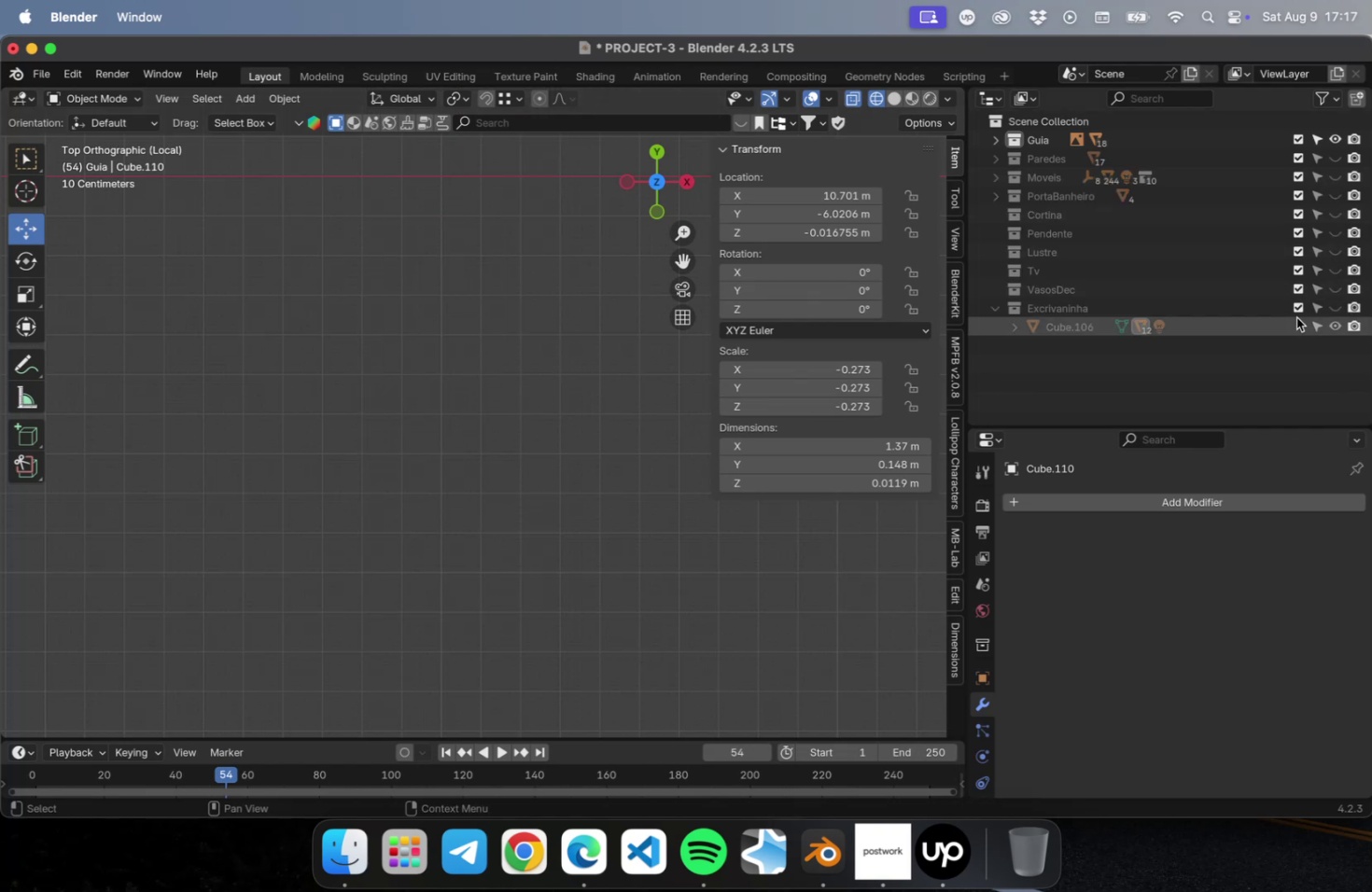 
left_click([1332, 308])
 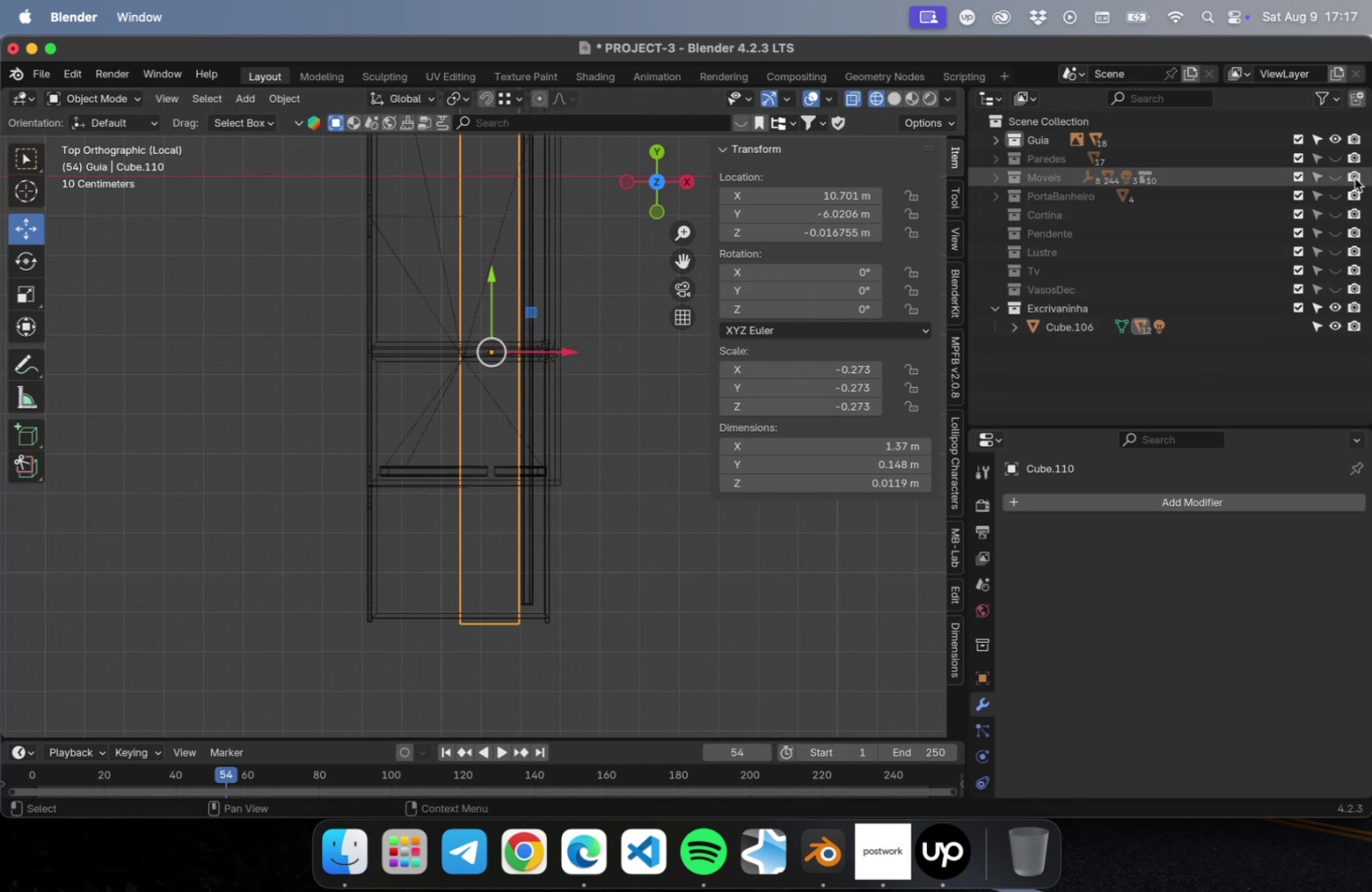 
left_click_drag(start_coordinate=[1334, 158], to_coordinate=[1318, 307])
 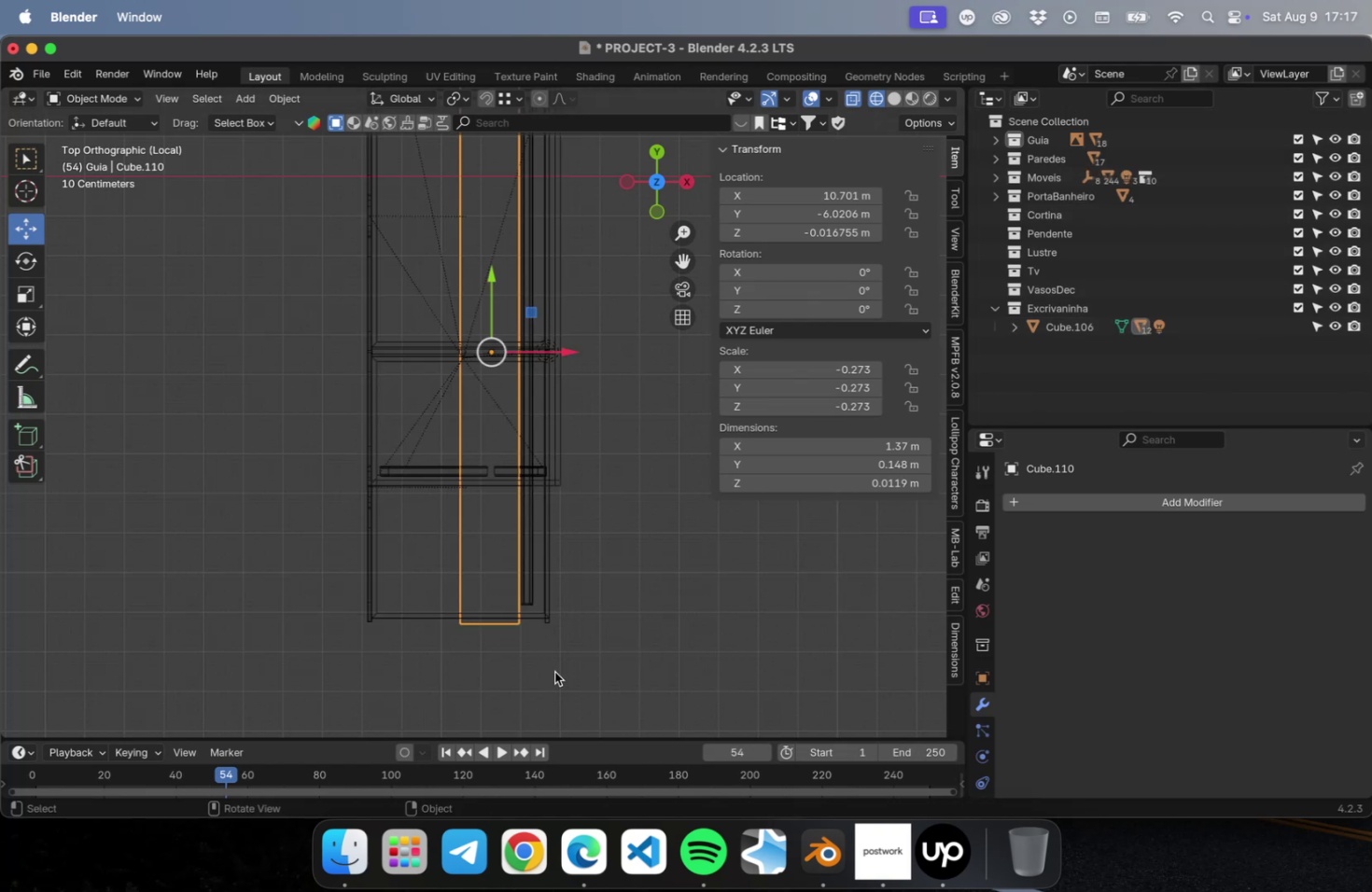 
key(Tab)
 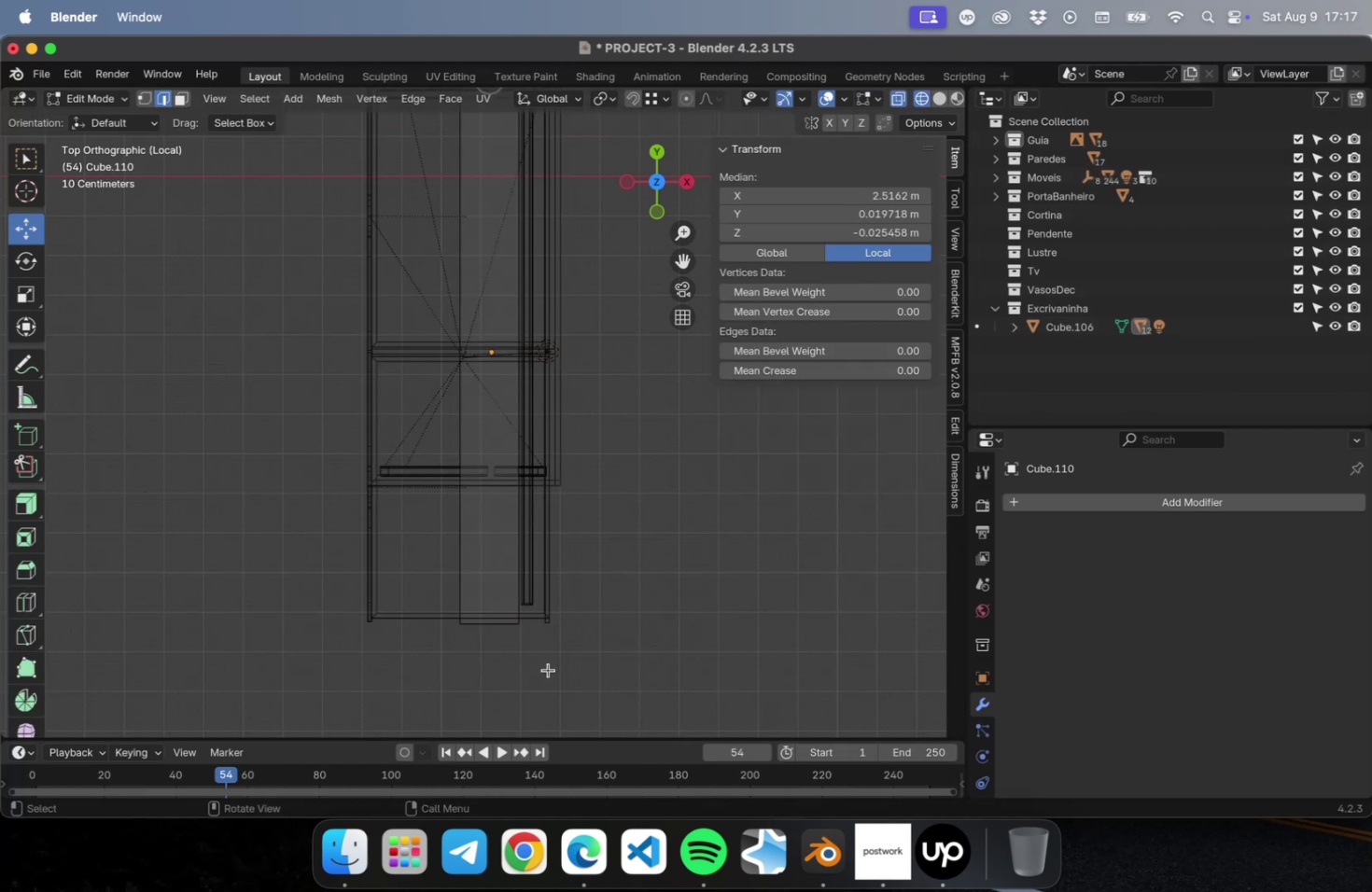 
left_click_drag(start_coordinate=[553, 665], to_coordinate=[386, 603])
 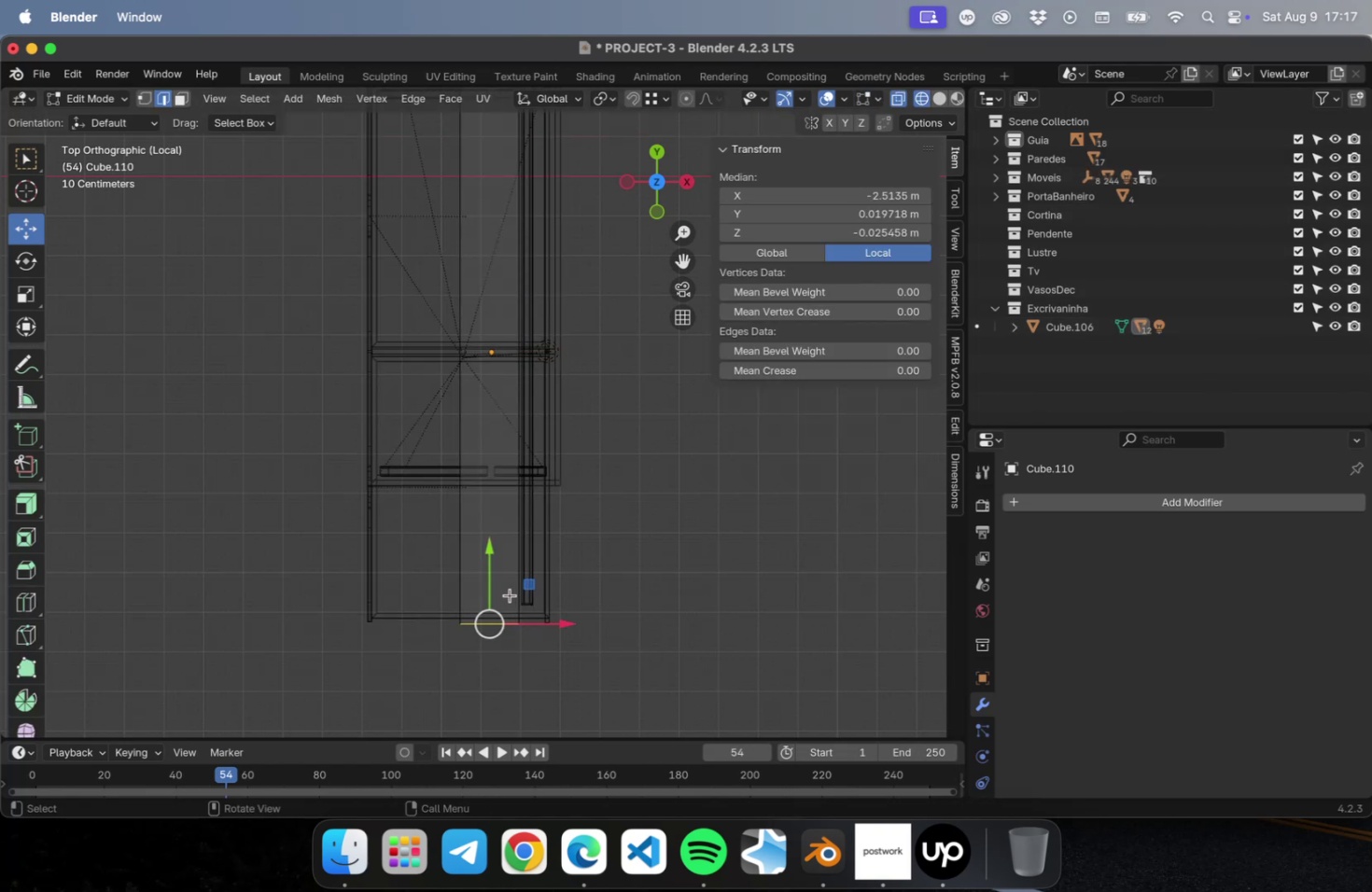 
left_click_drag(start_coordinate=[498, 581], to_coordinate=[495, 434])
 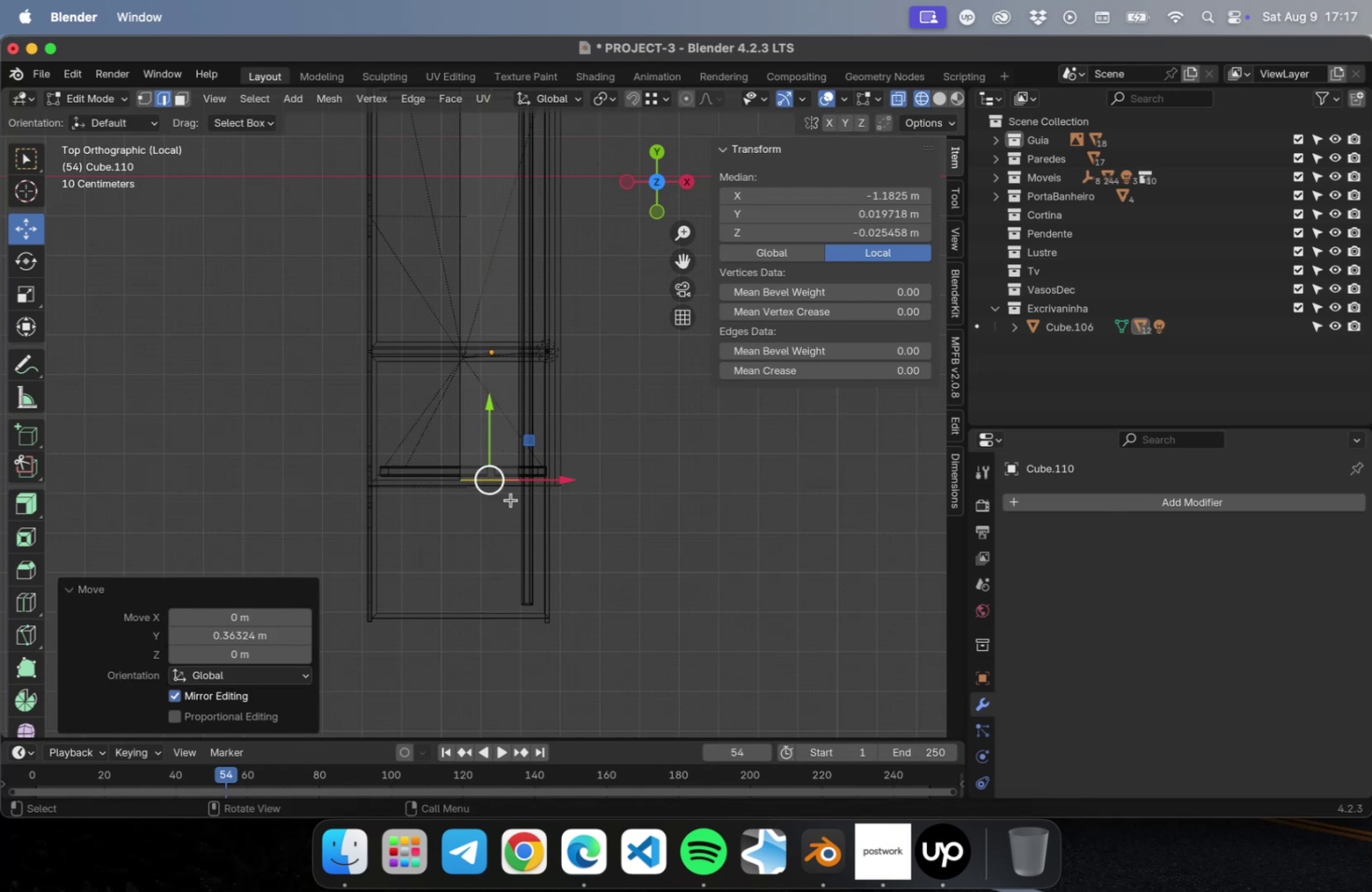 
scroll: coordinate [511, 499], scroll_direction: up, amount: 22.0
 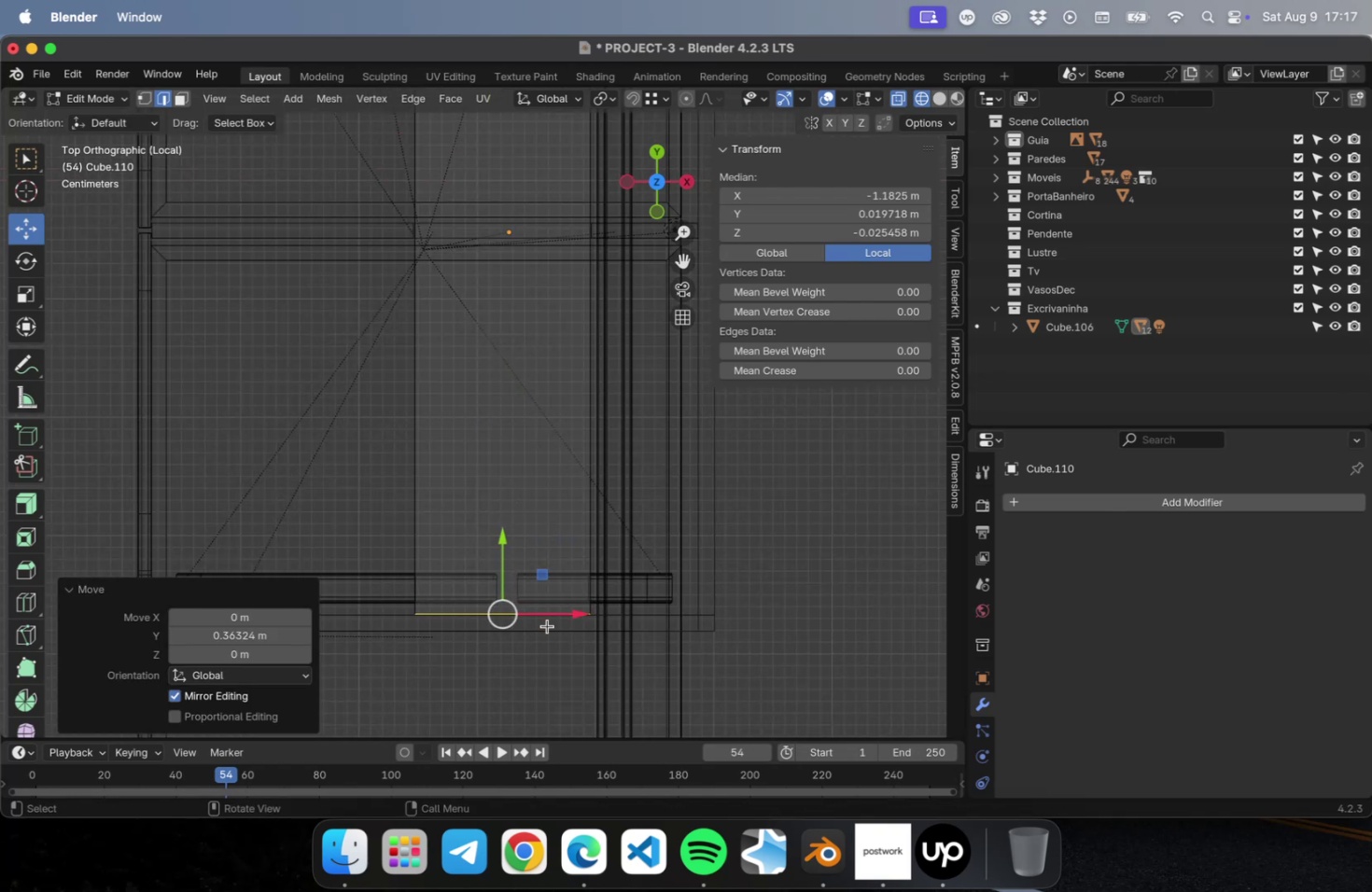 
hold_key(key=ShiftLeft, duration=0.43)
 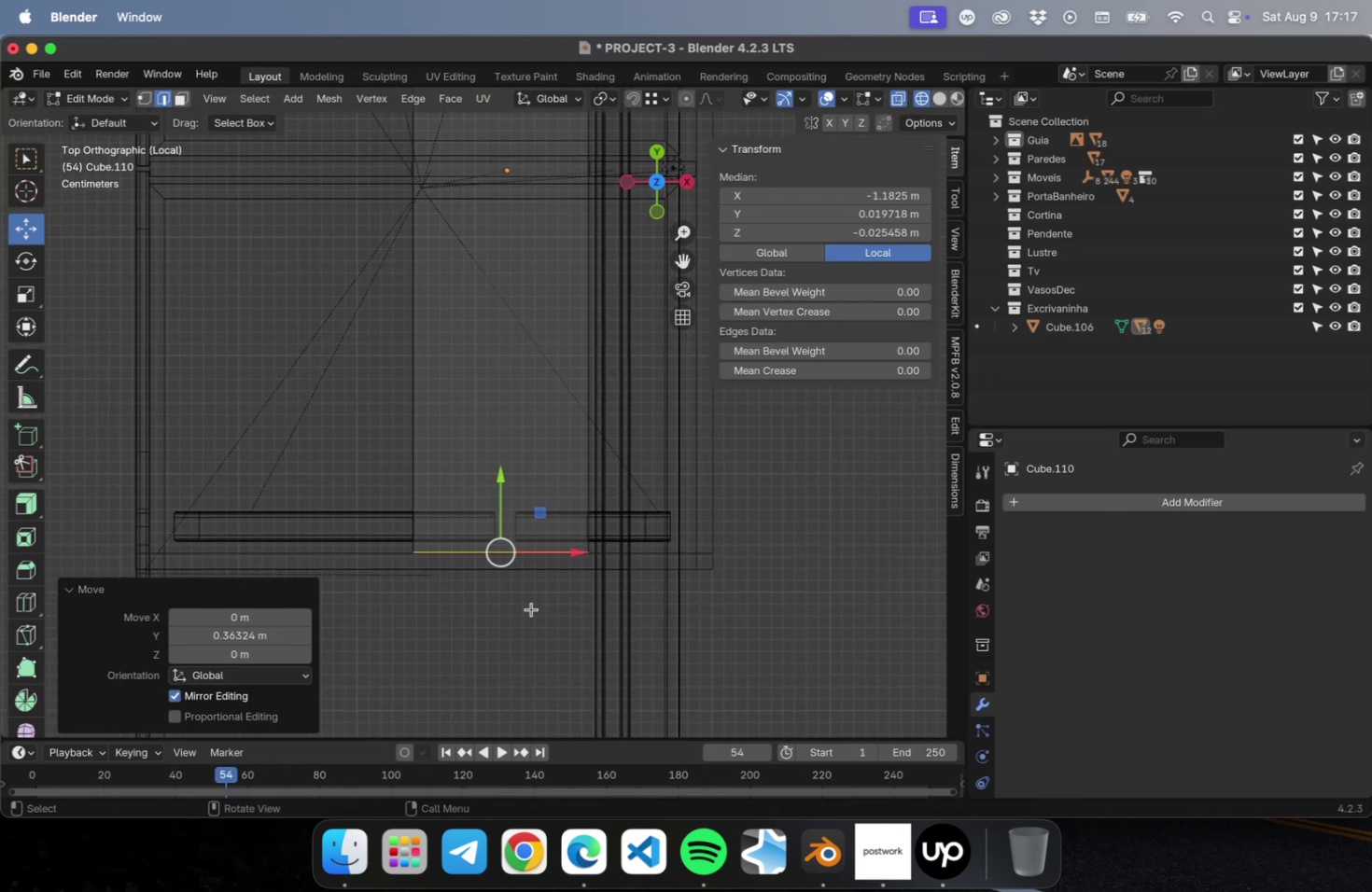 
scroll: coordinate [530, 612], scroll_direction: up, amount: 16.0
 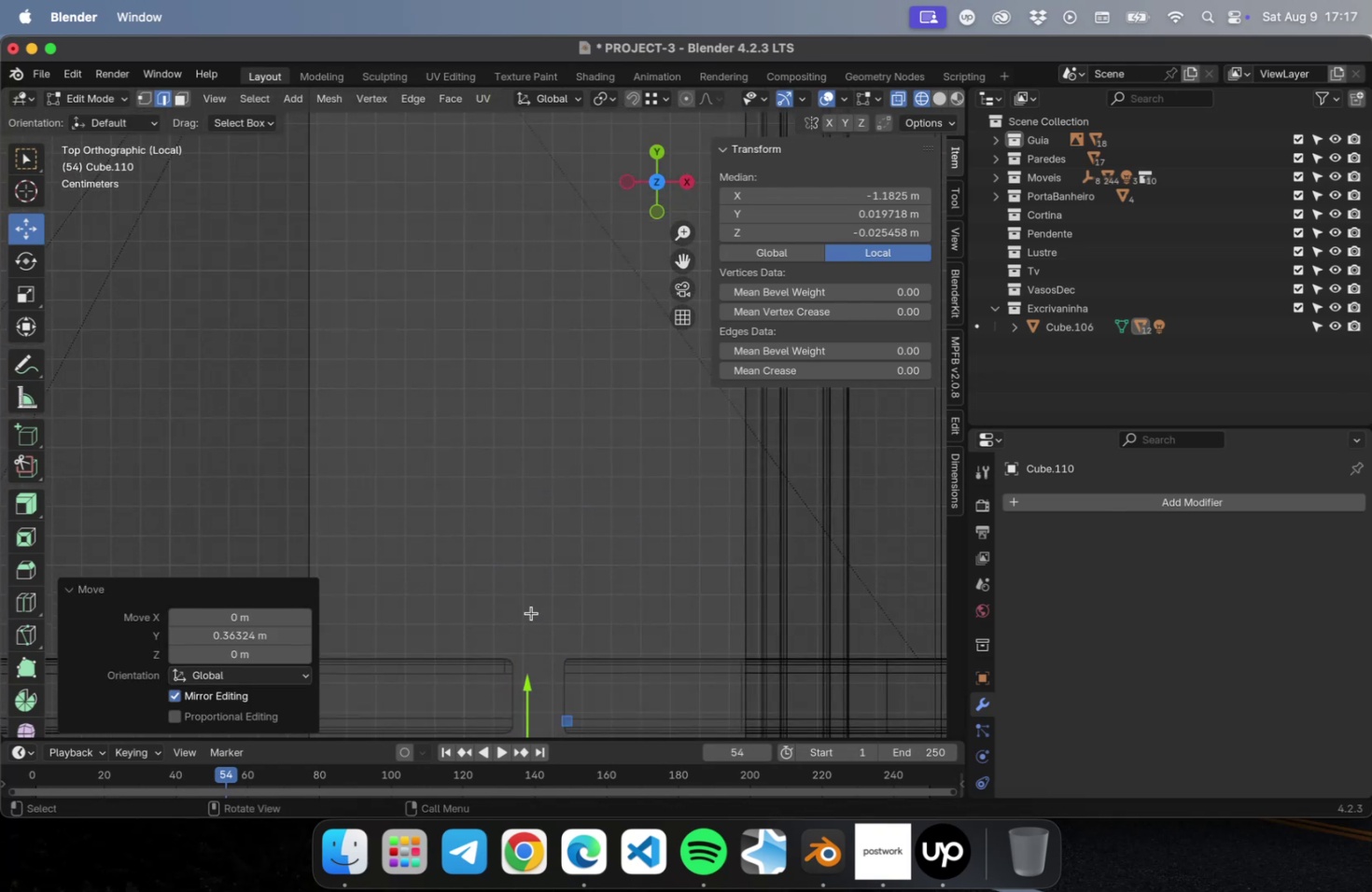 
hold_key(key=ShiftLeft, duration=0.51)
 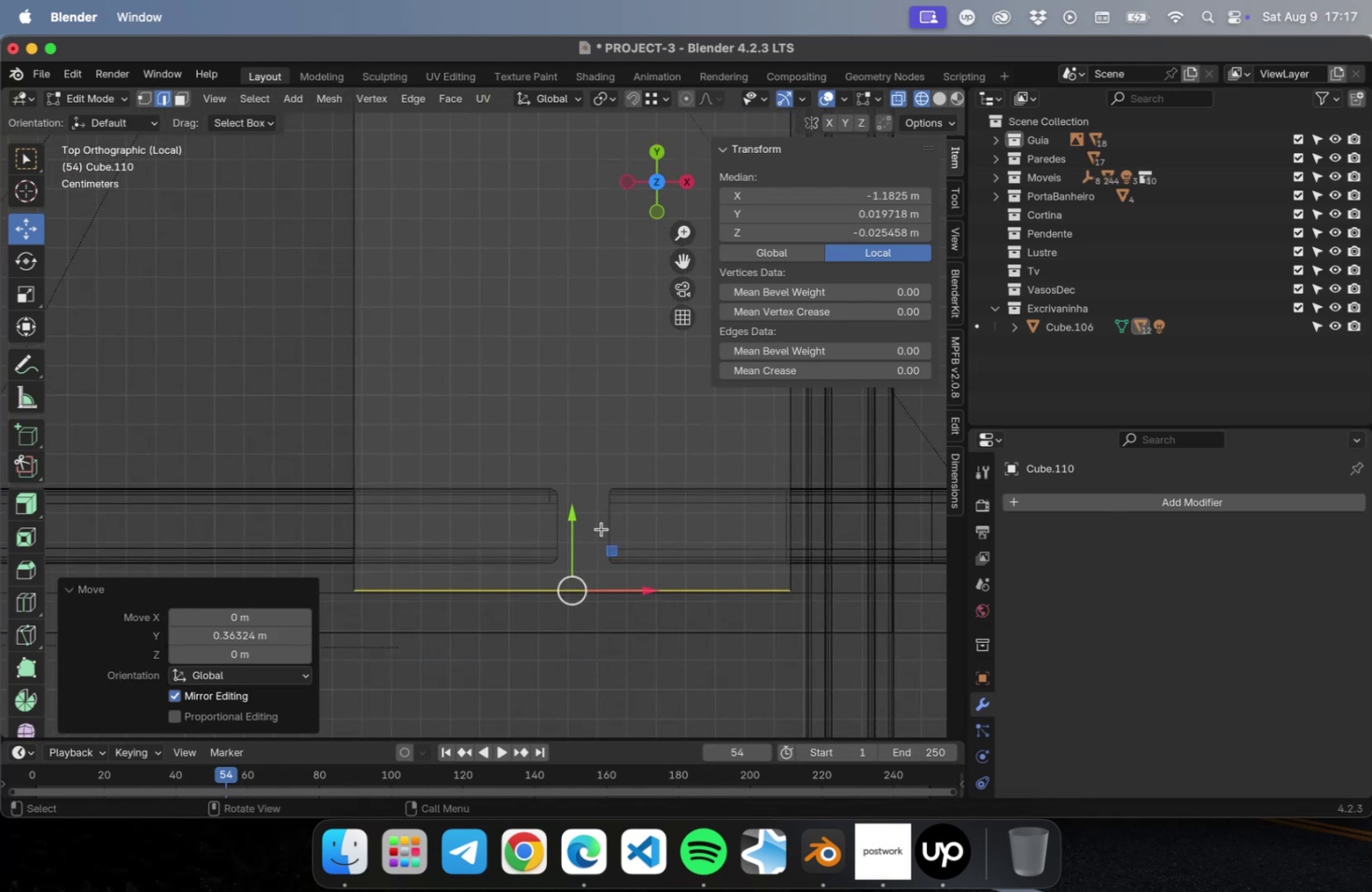 
key(Tab)
 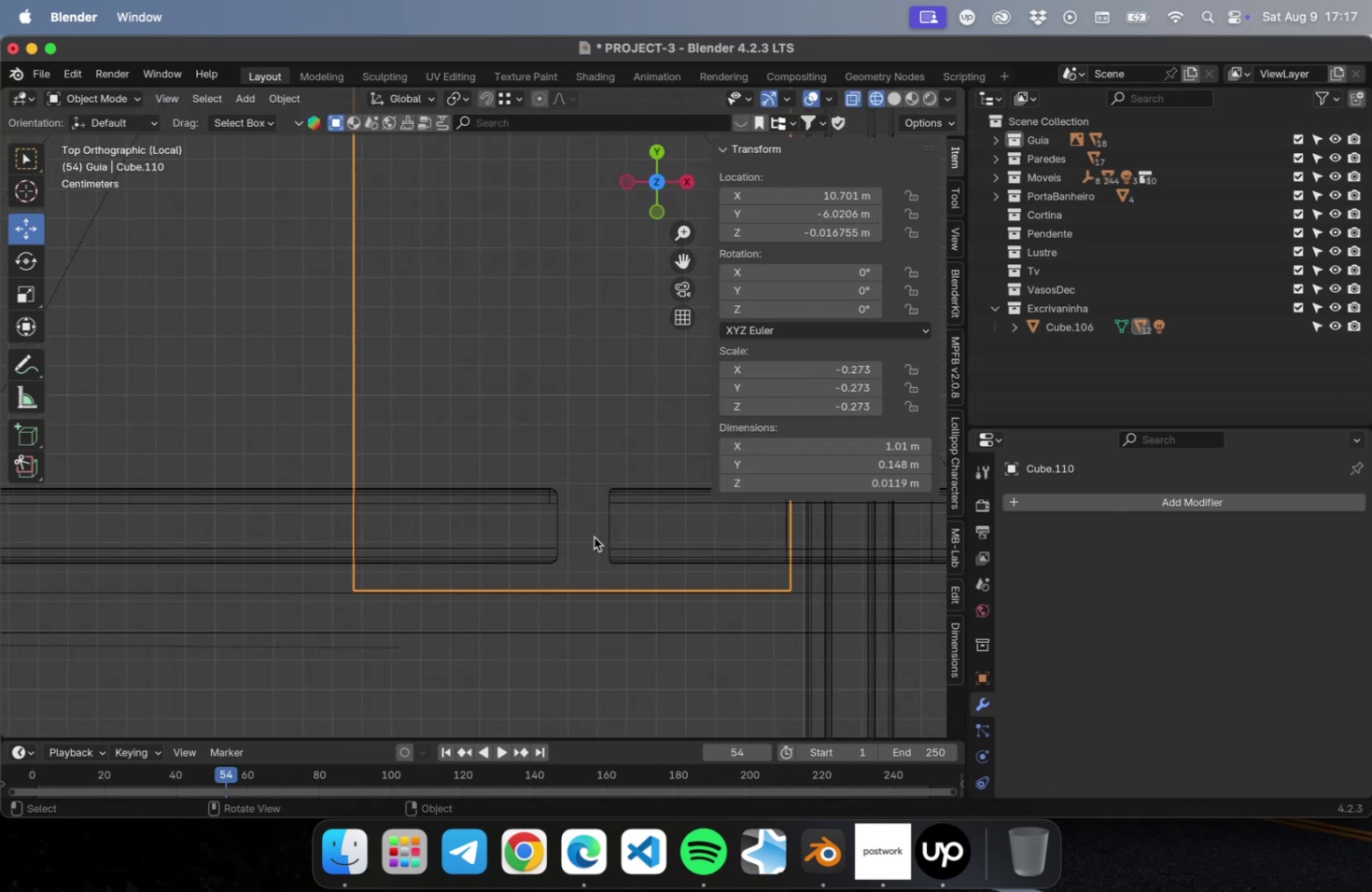 
scroll: coordinate [583, 571], scroll_direction: down, amount: 11.0
 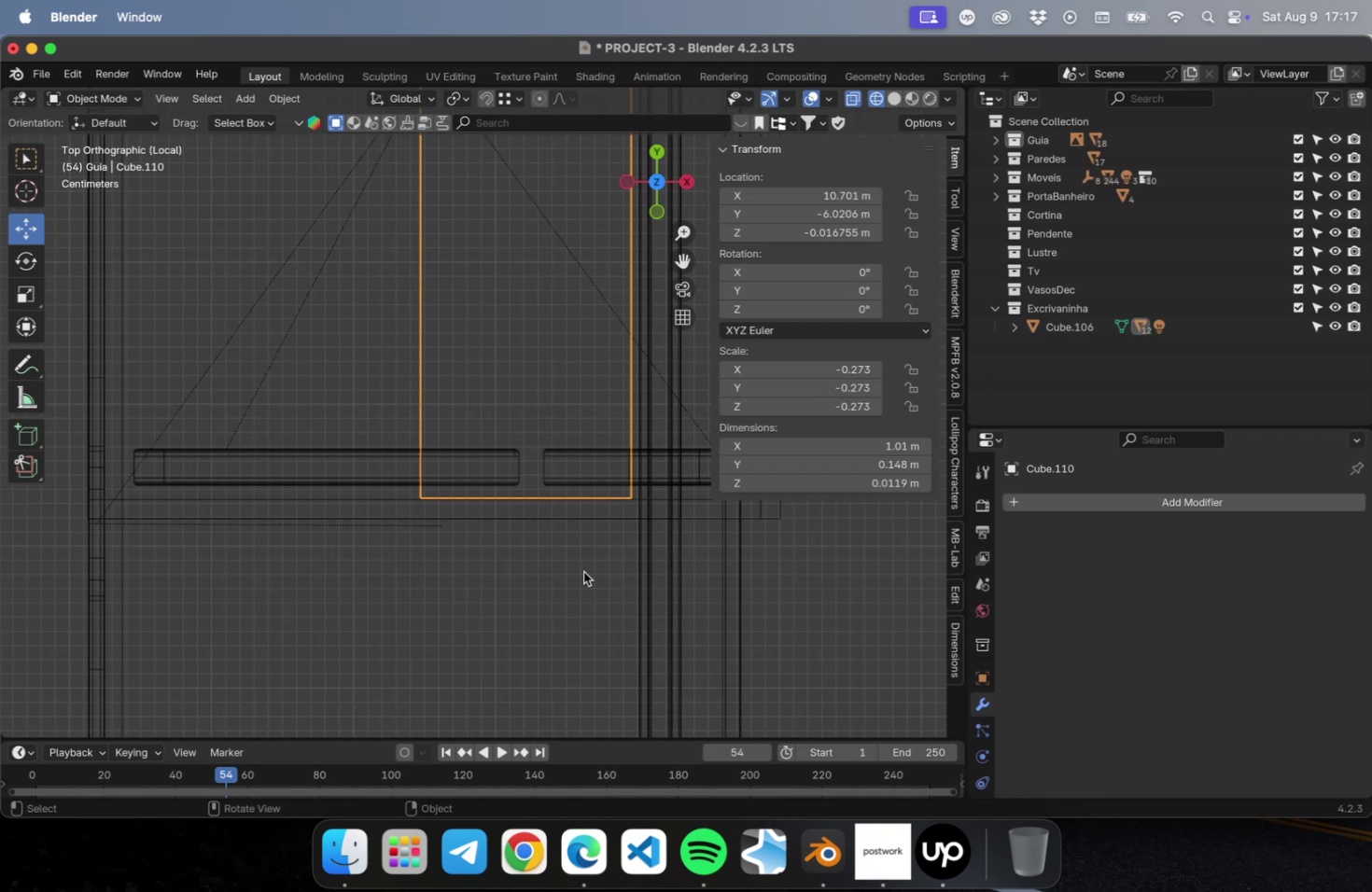 
wait(11.06)
 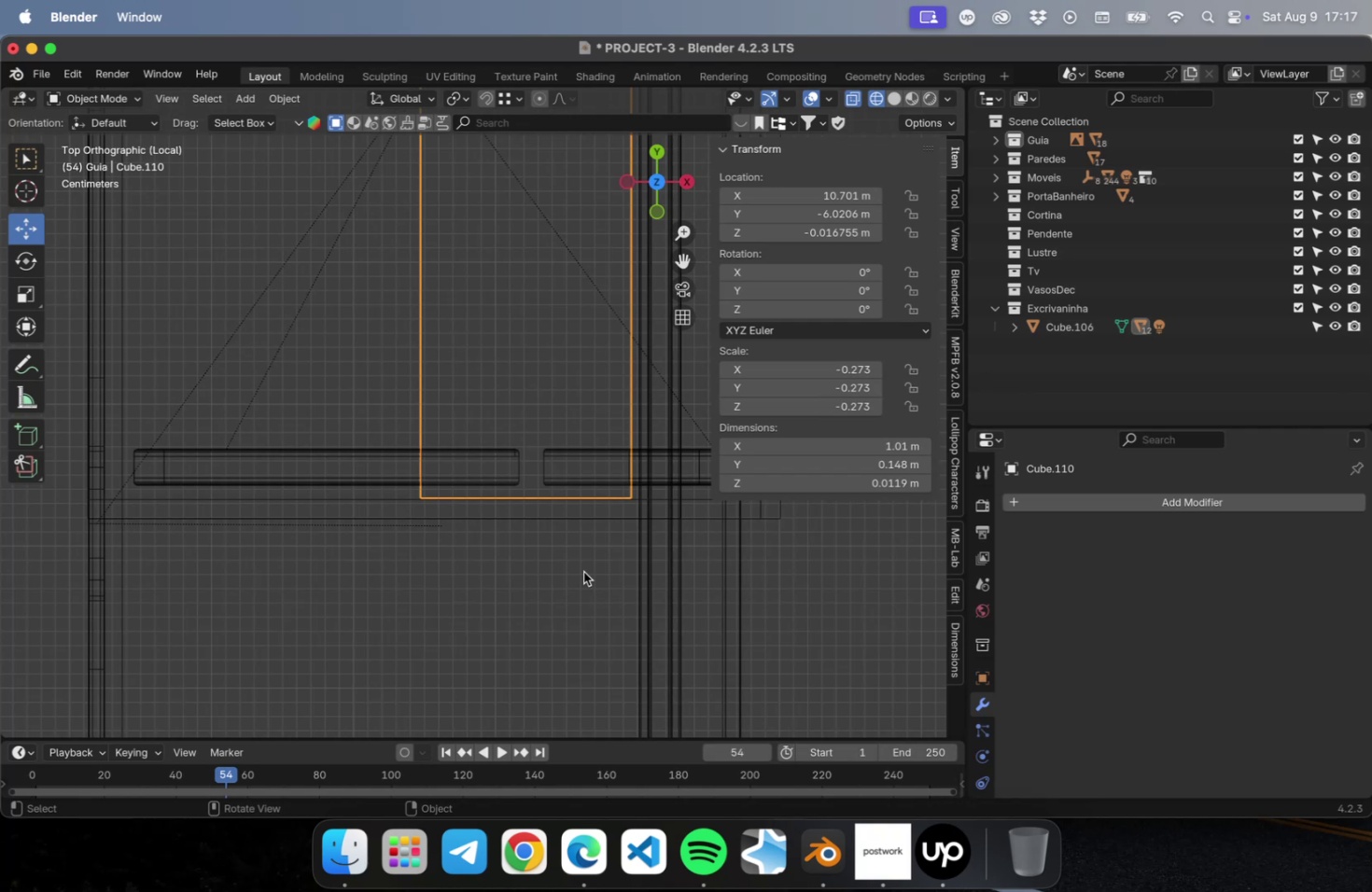 
scroll: coordinate [582, 564], scroll_direction: down, amount: 16.0
 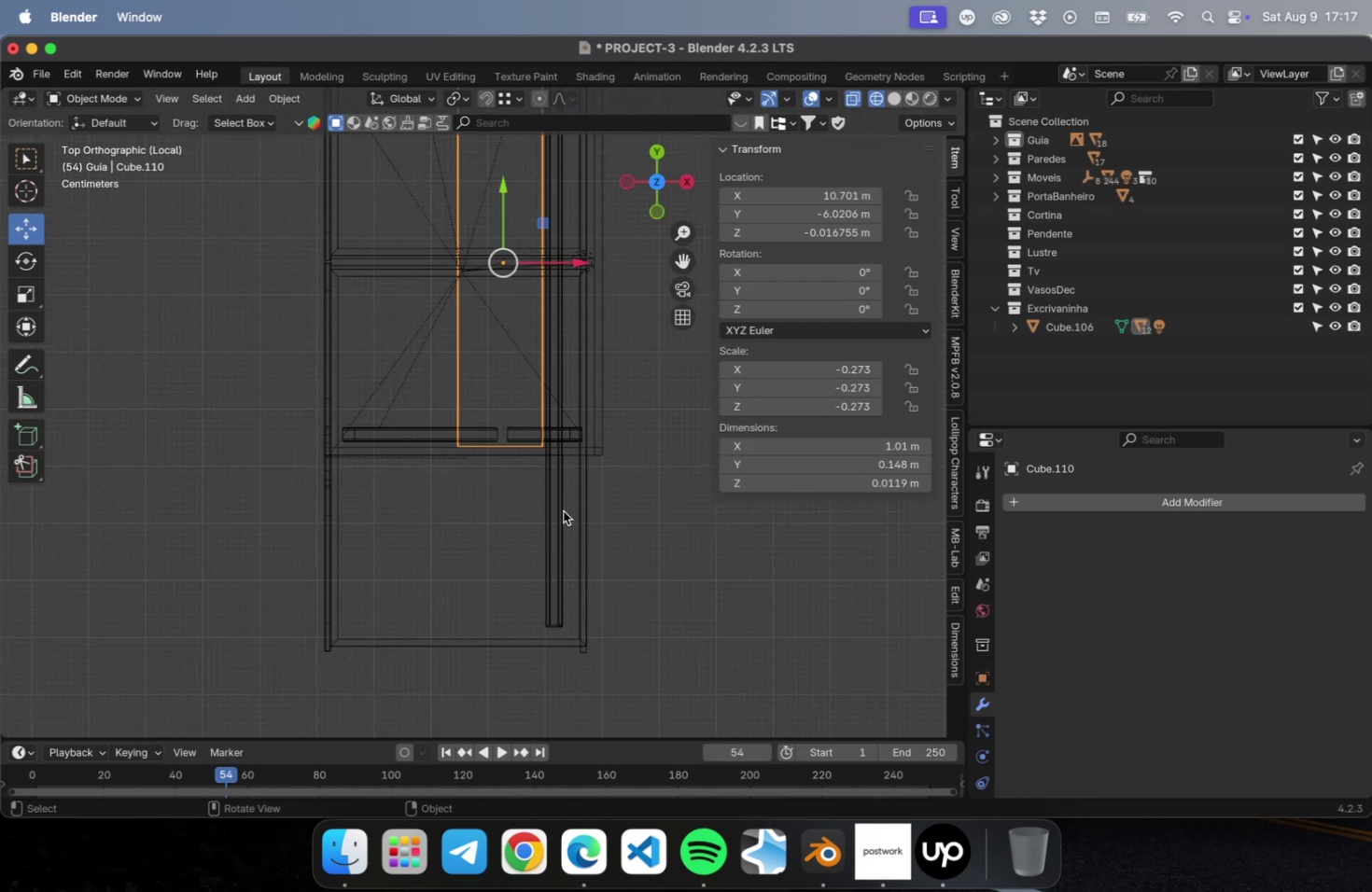 
hold_key(key=ShiftLeft, duration=0.66)
 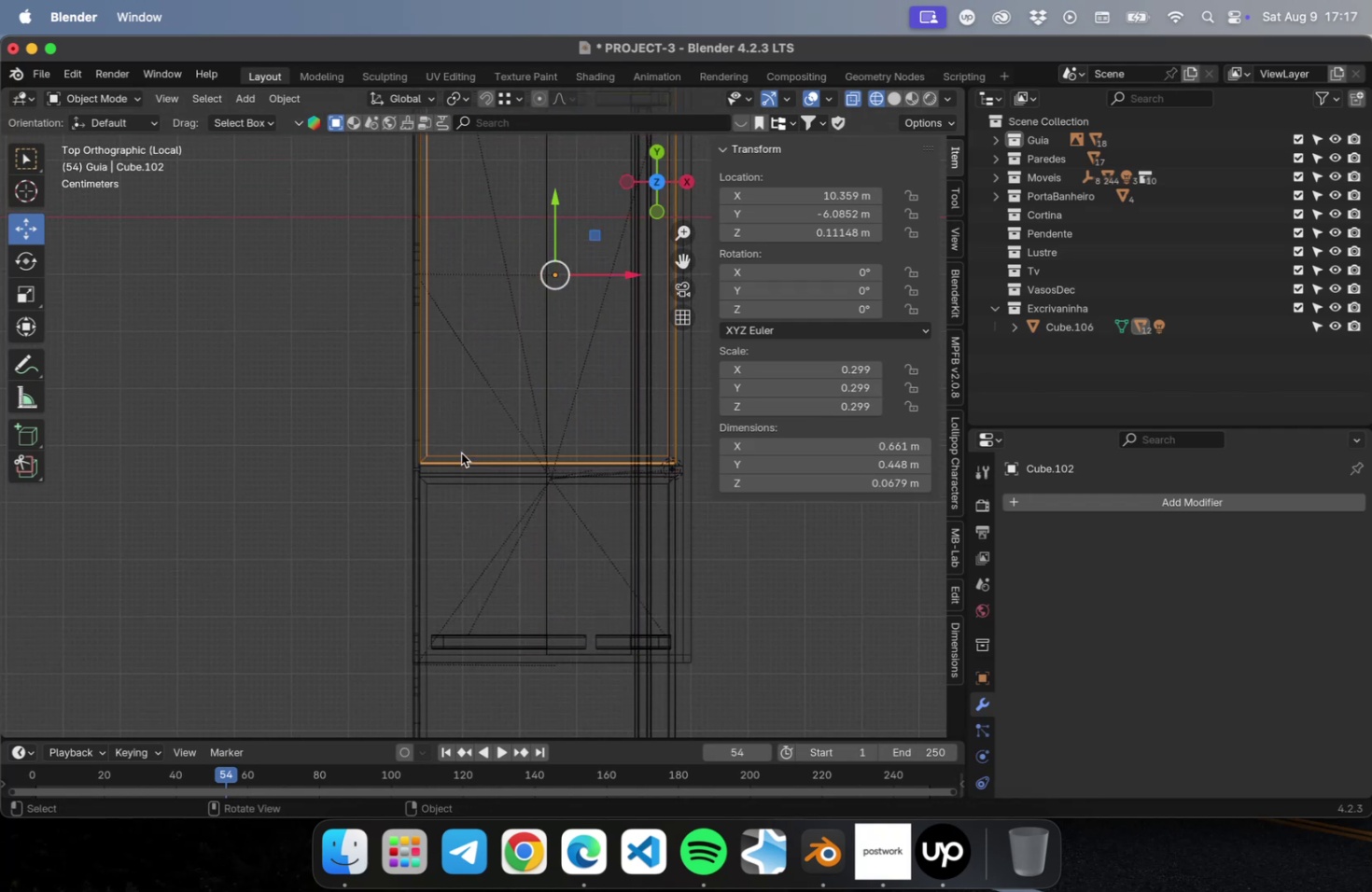 
scroll: coordinate [475, 450], scroll_direction: down, amount: 2.0
 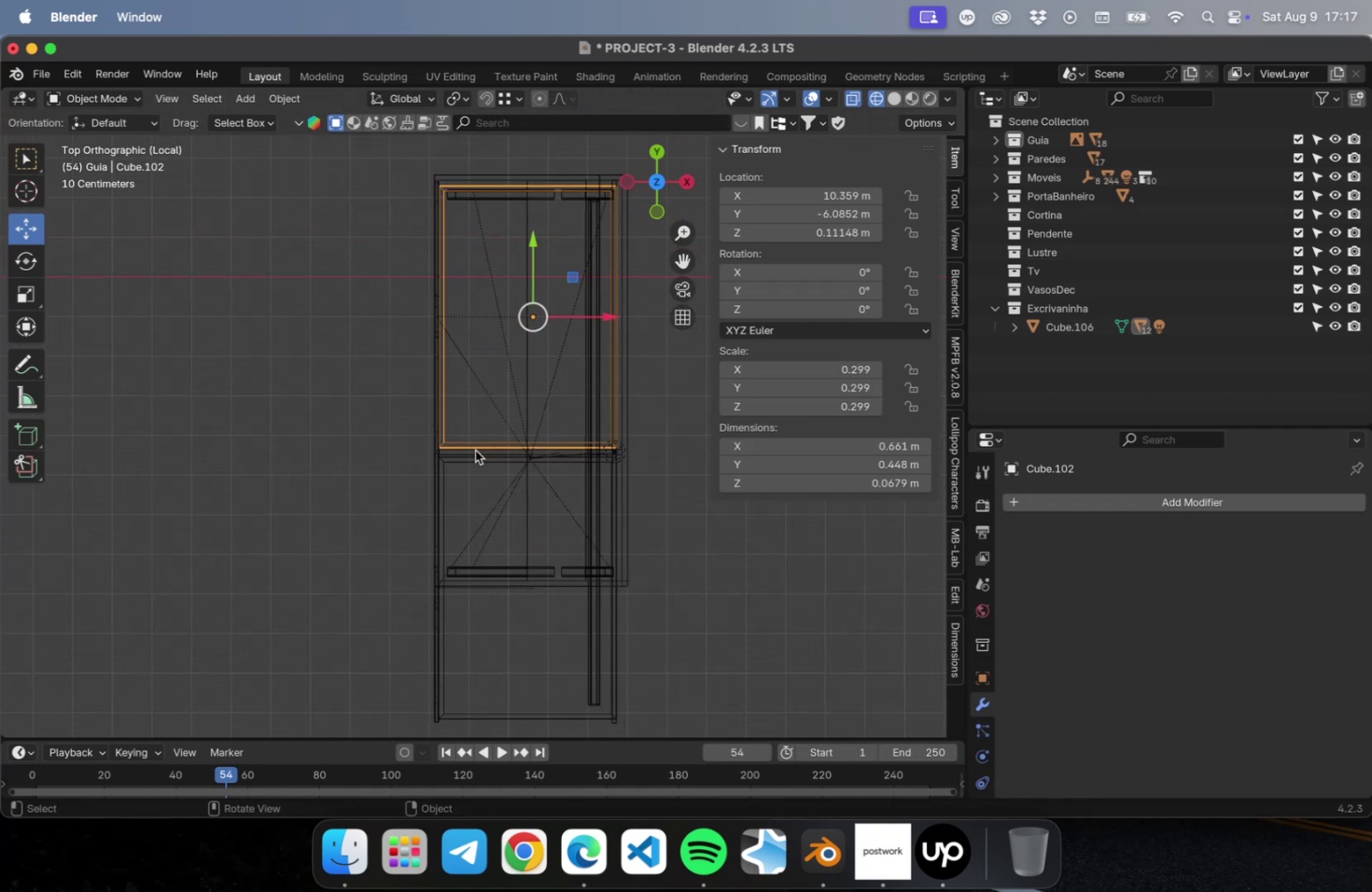 
hold_key(key=ShiftLeft, duration=0.47)
 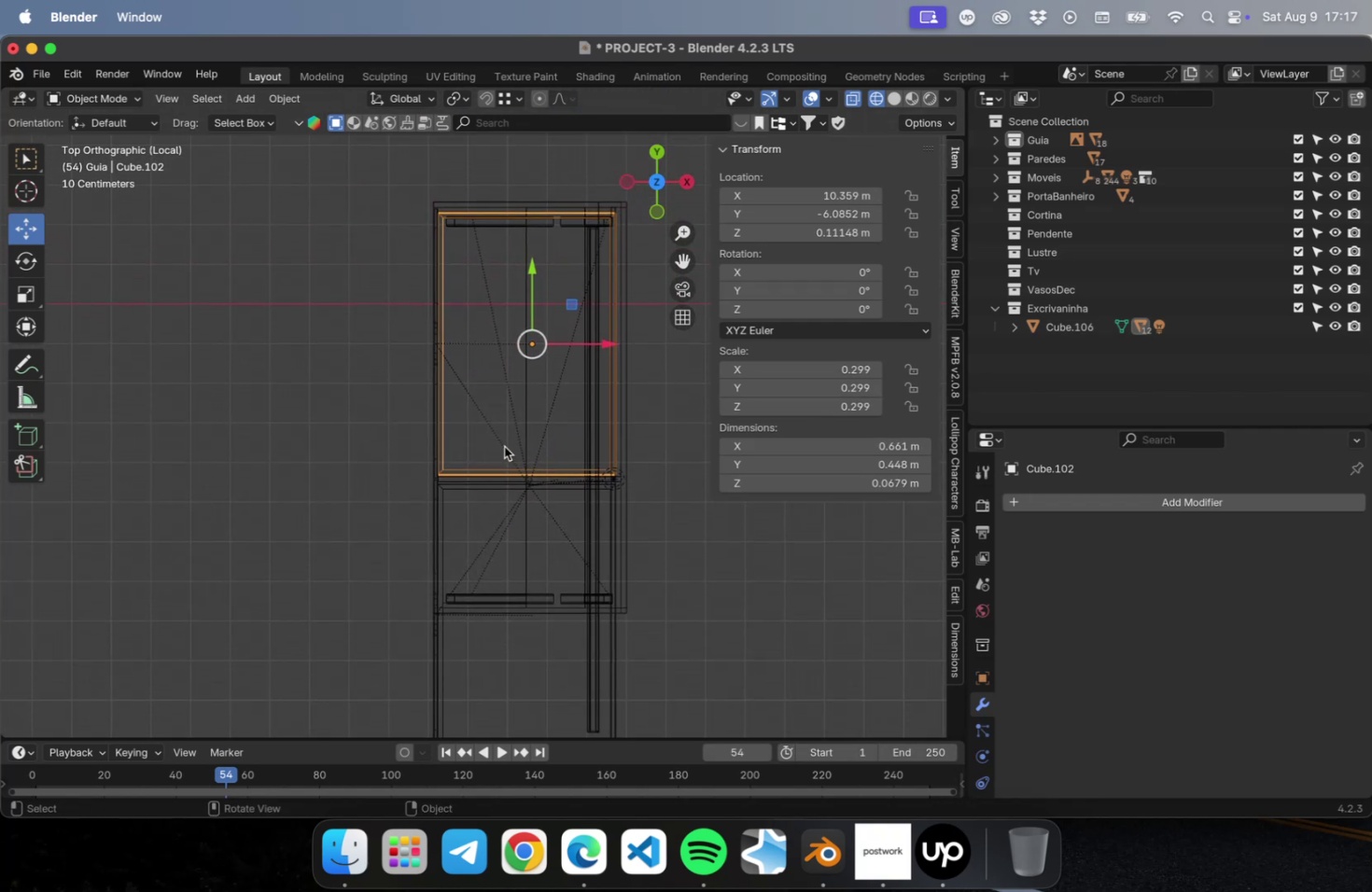 
scroll: coordinate [503, 443], scroll_direction: up, amount: 2.0
 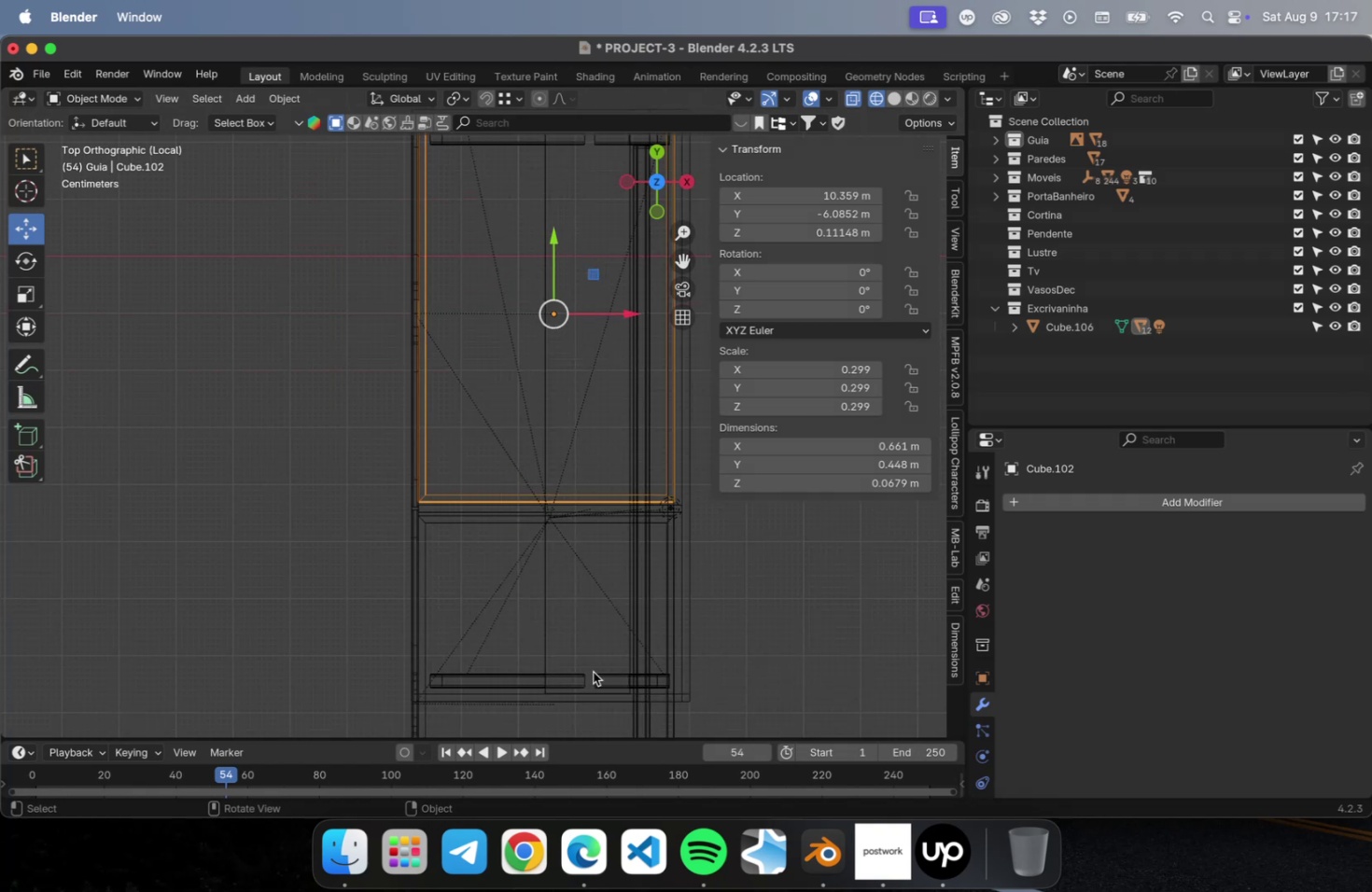 
wait(5.13)
 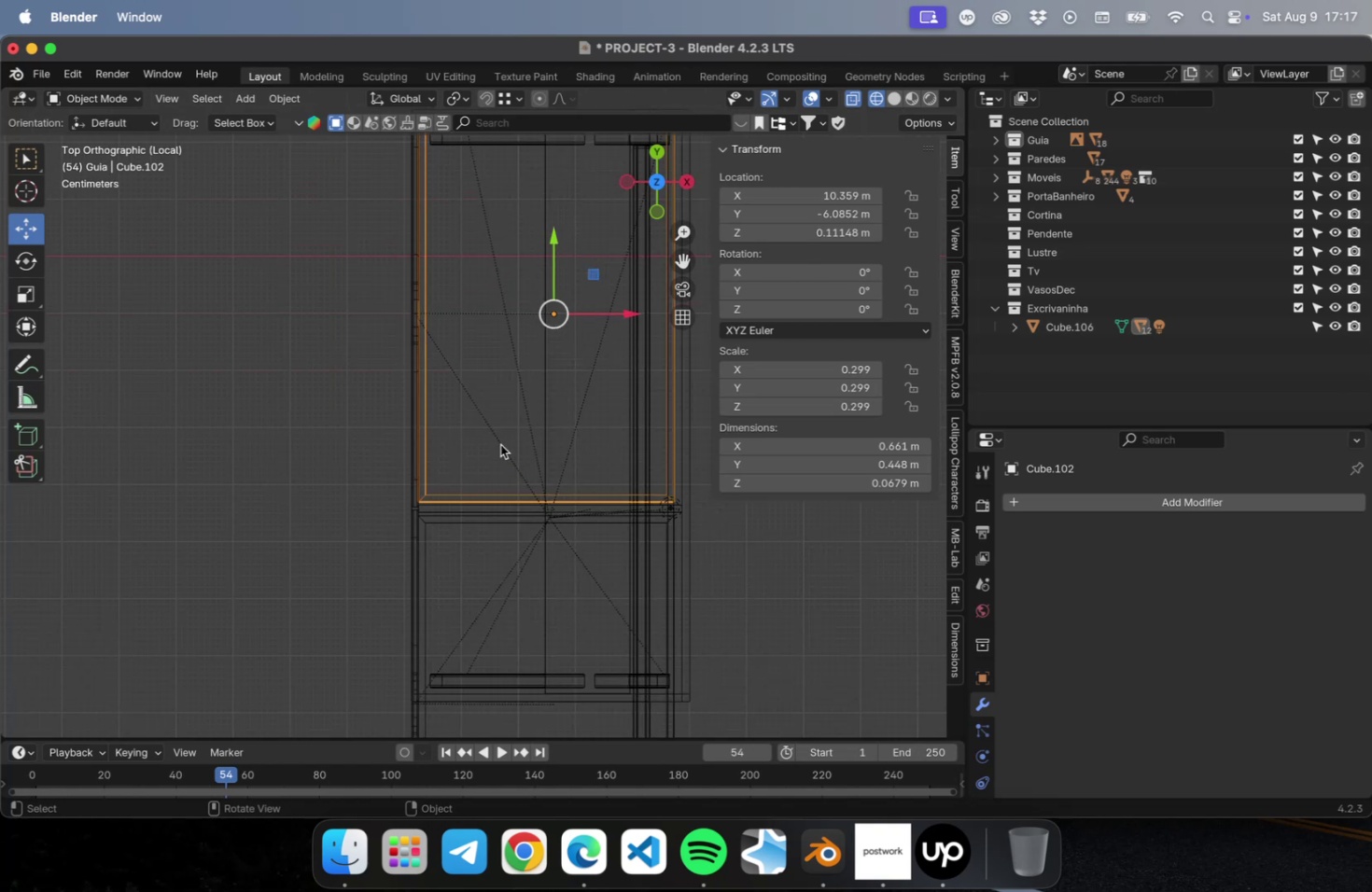 
scroll: coordinate [585, 658], scroll_direction: down, amount: 2.0
 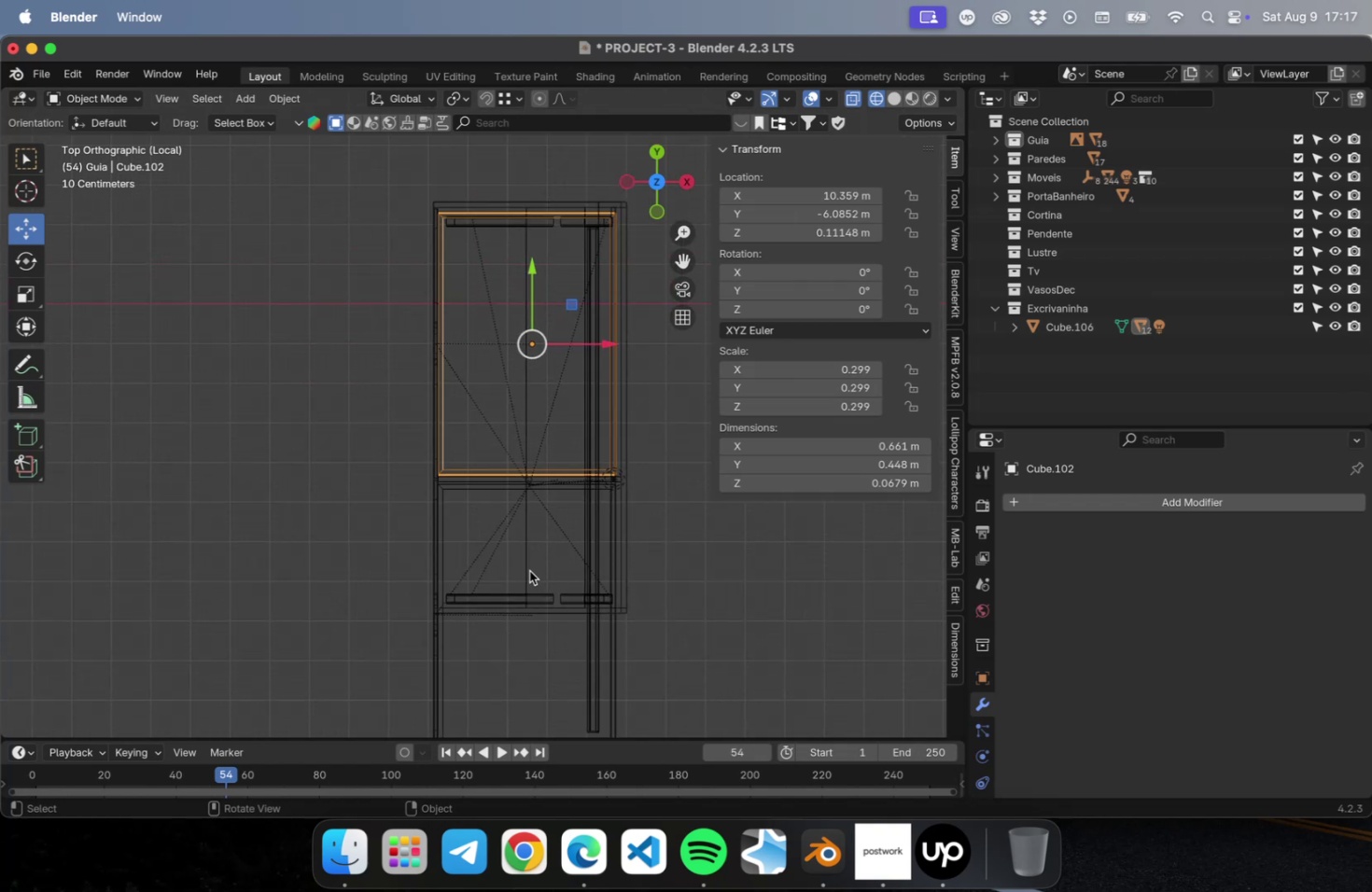 
left_click([528, 569])
 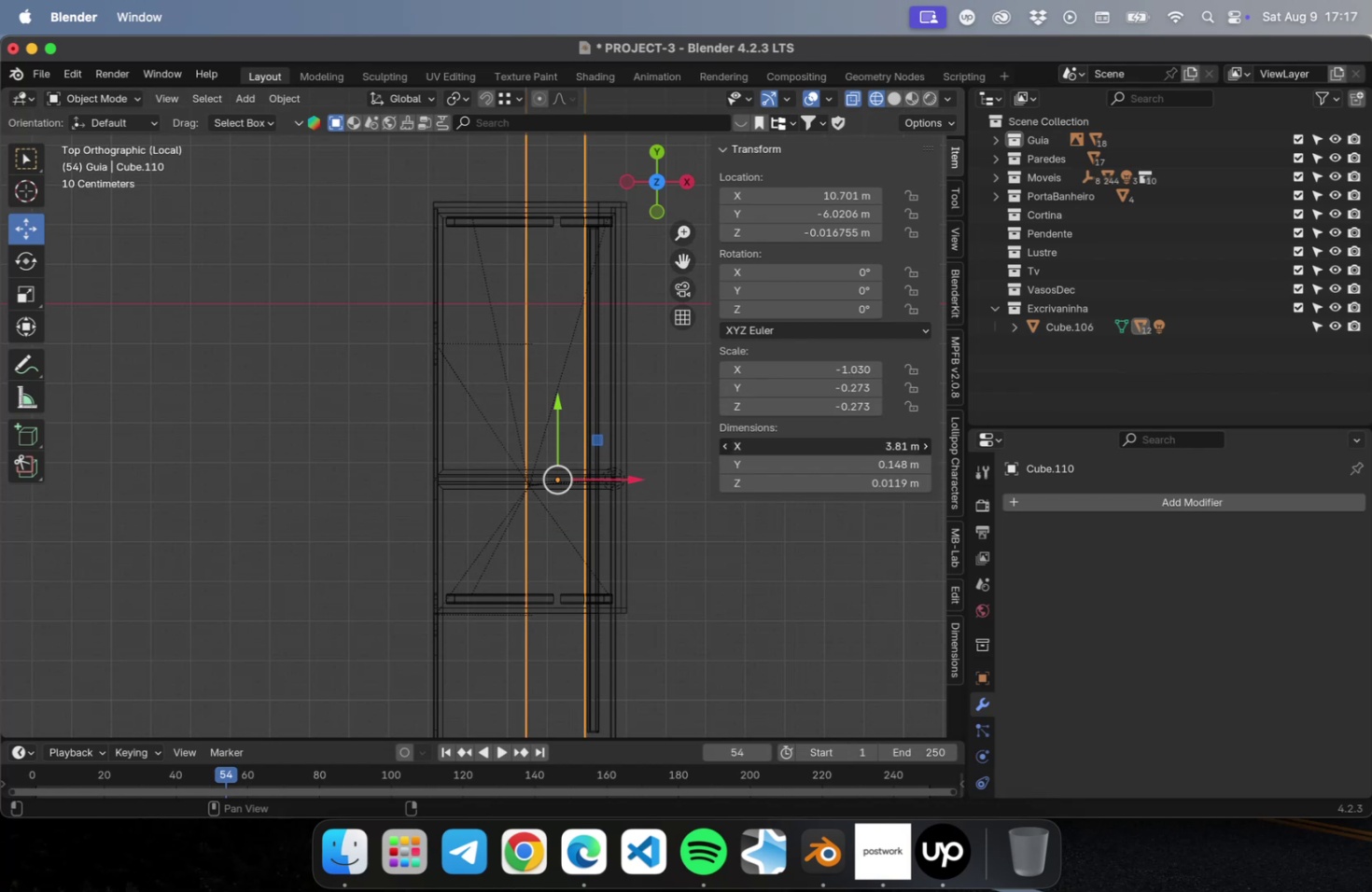 
wait(5.8)
 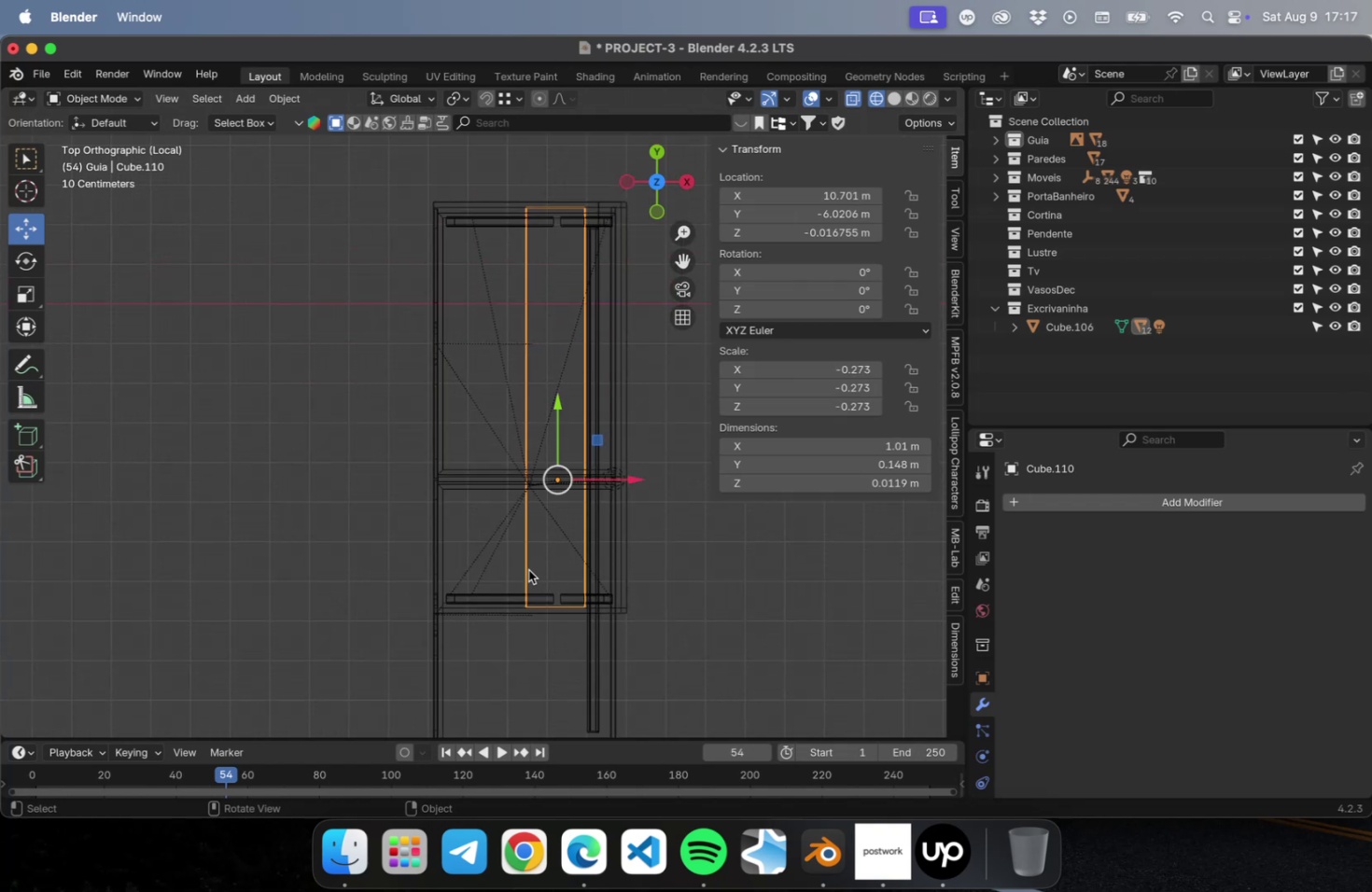 
key(Meta+CommandLeft)
 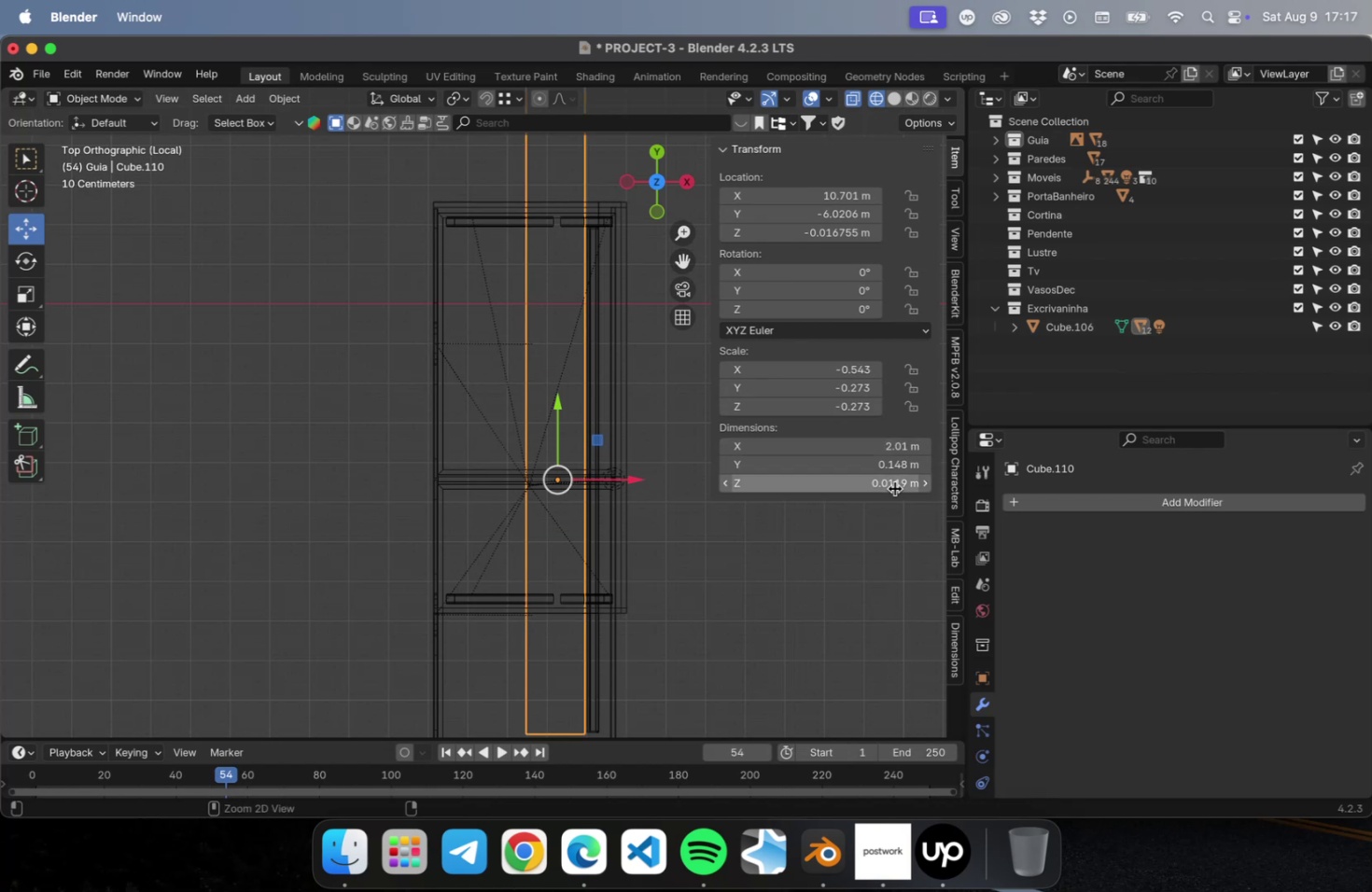 
key(Meta+Z)
 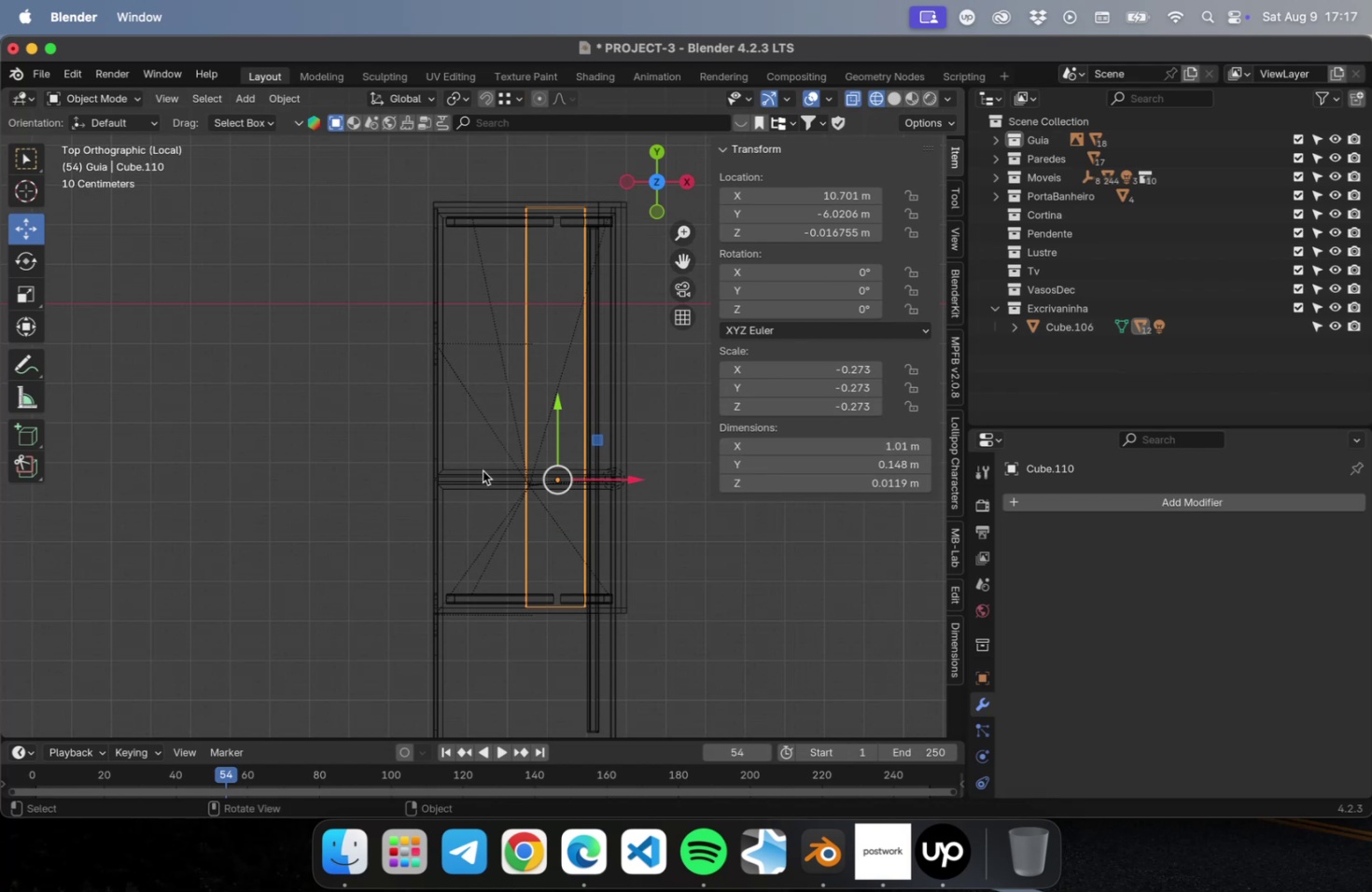 
left_click([483, 467])
 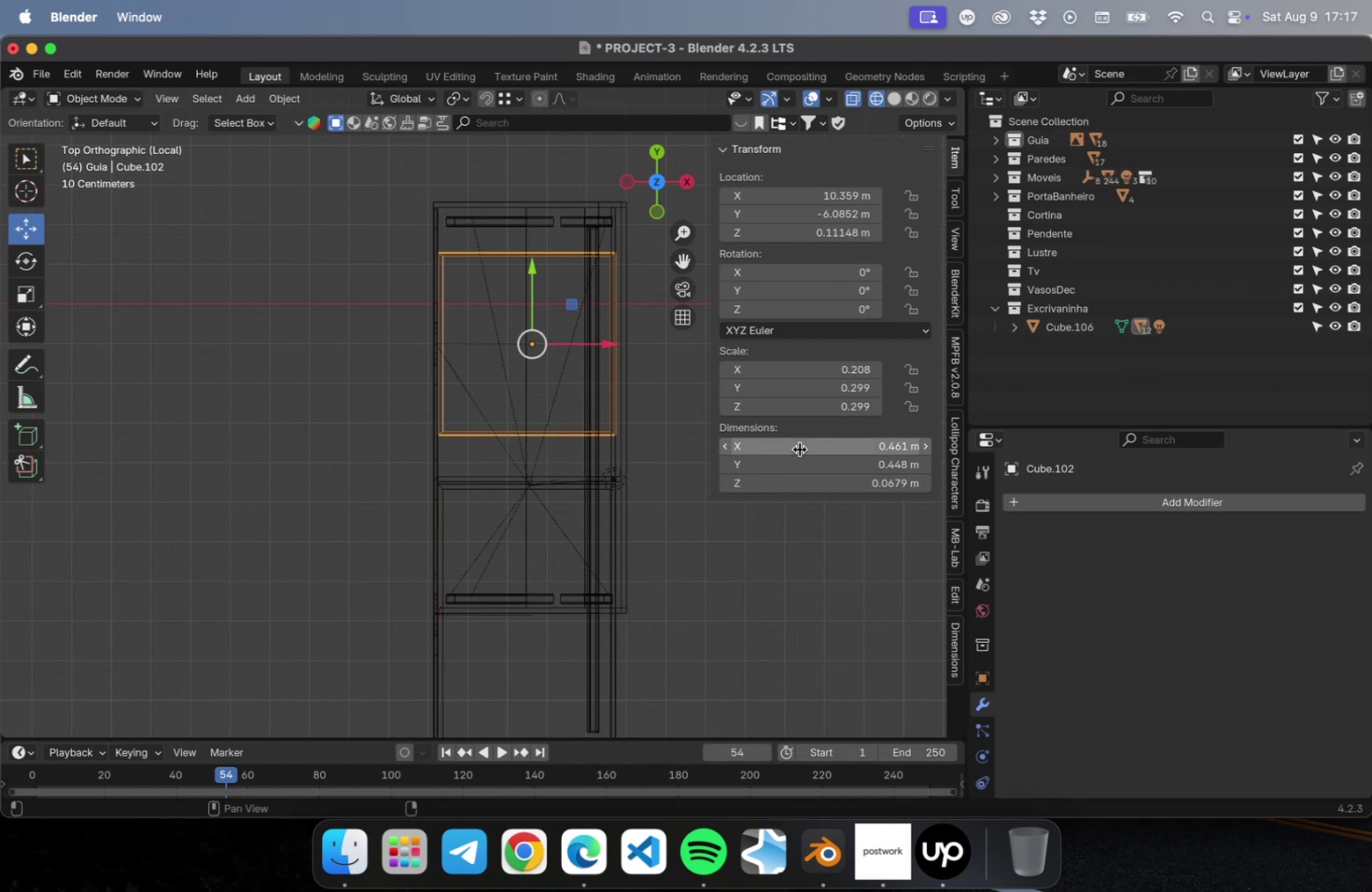 
key(Meta+CommandLeft)
 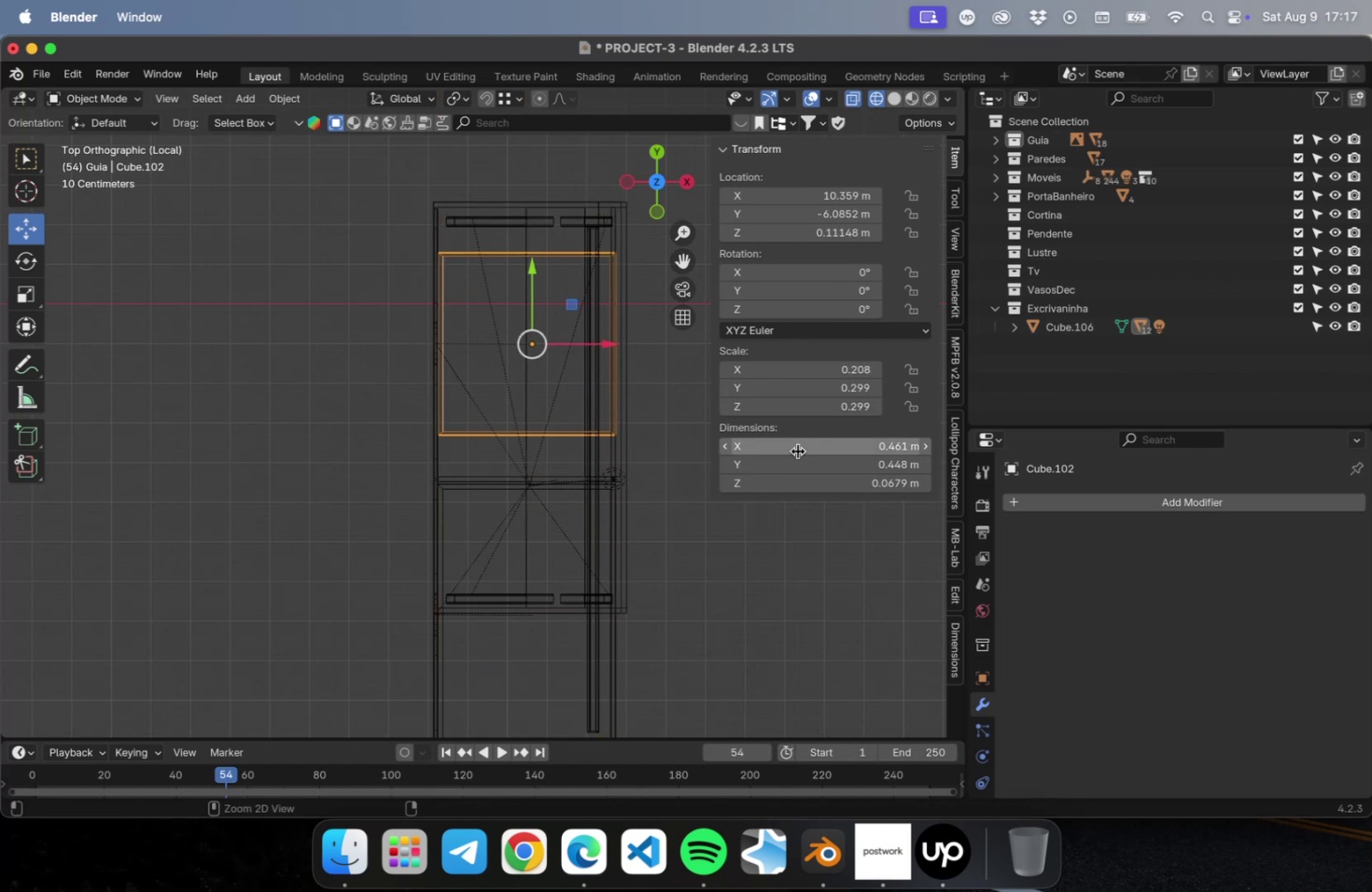 
key(Meta+Z)
 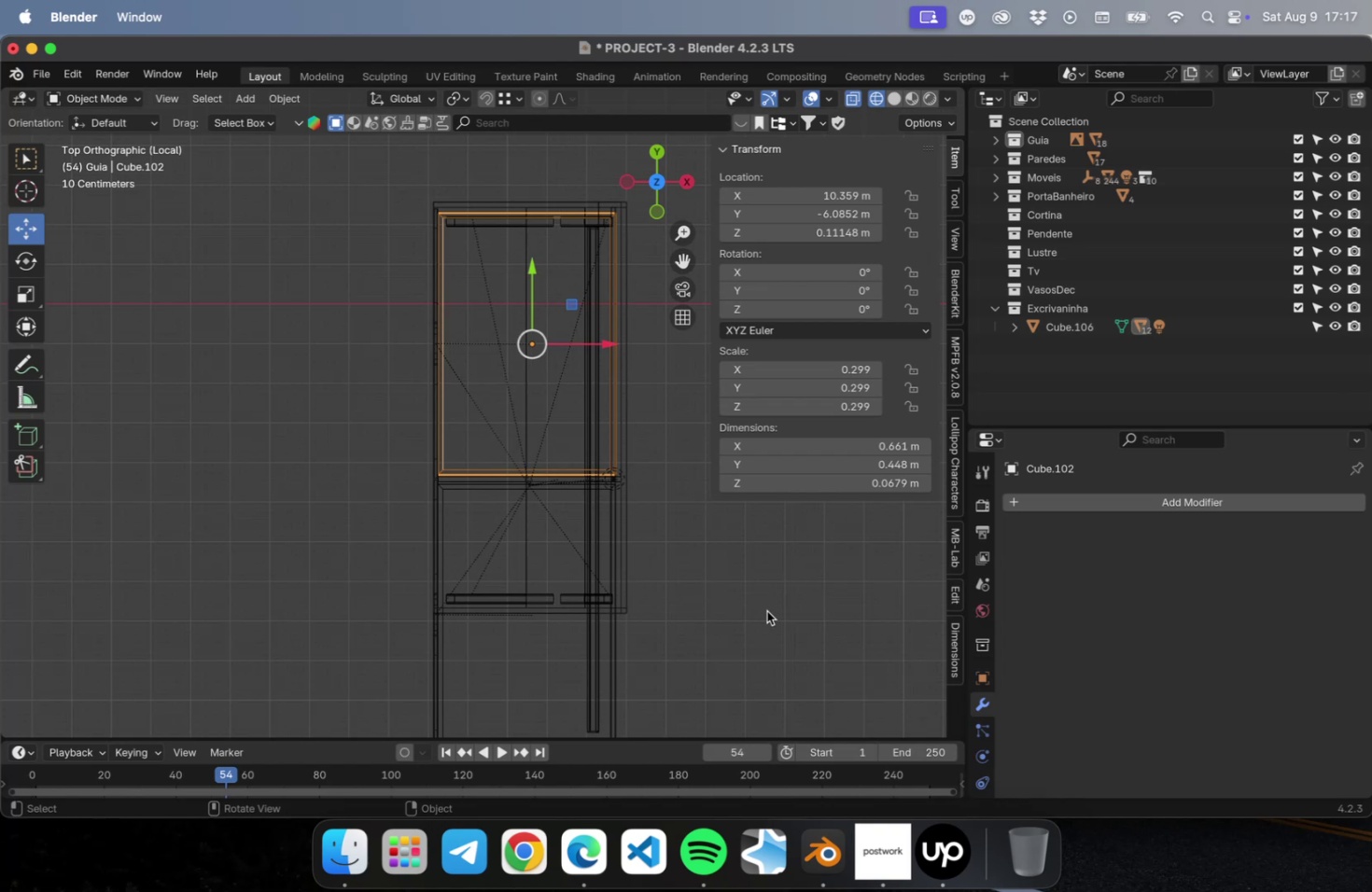 
wait(5.51)
 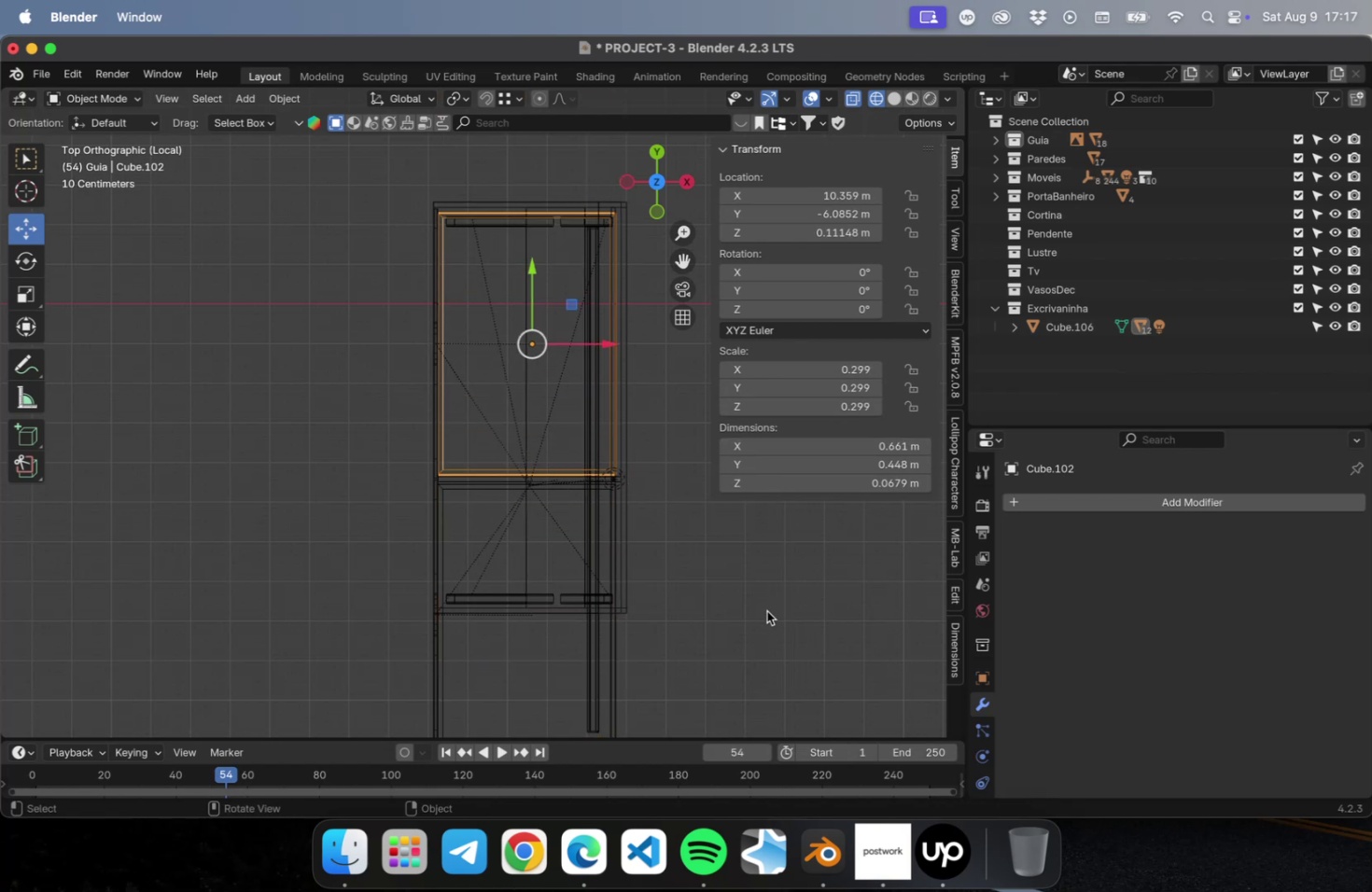 
left_click([841, 451])
 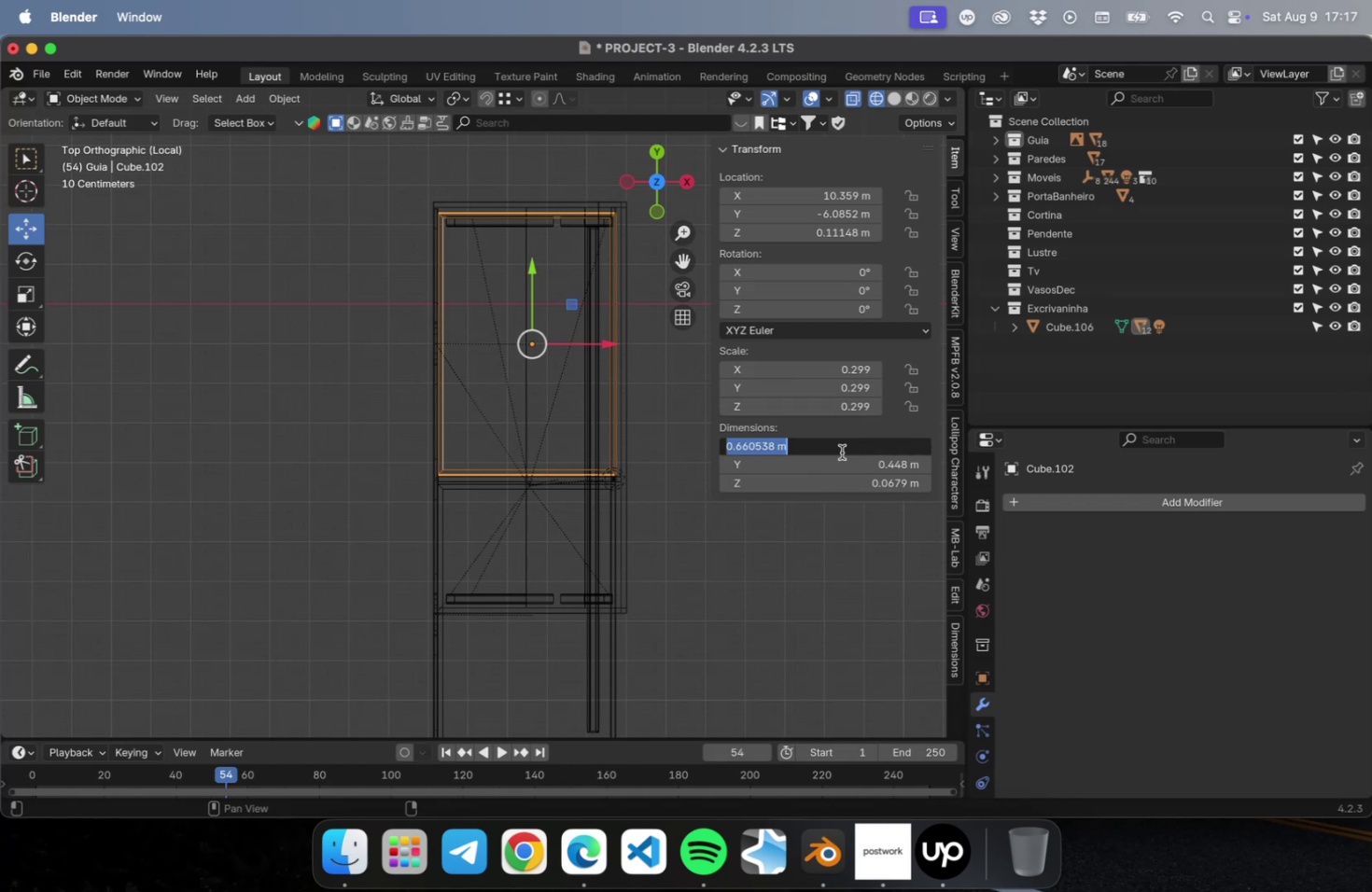 
type(0.48\)
key(Backspace)
 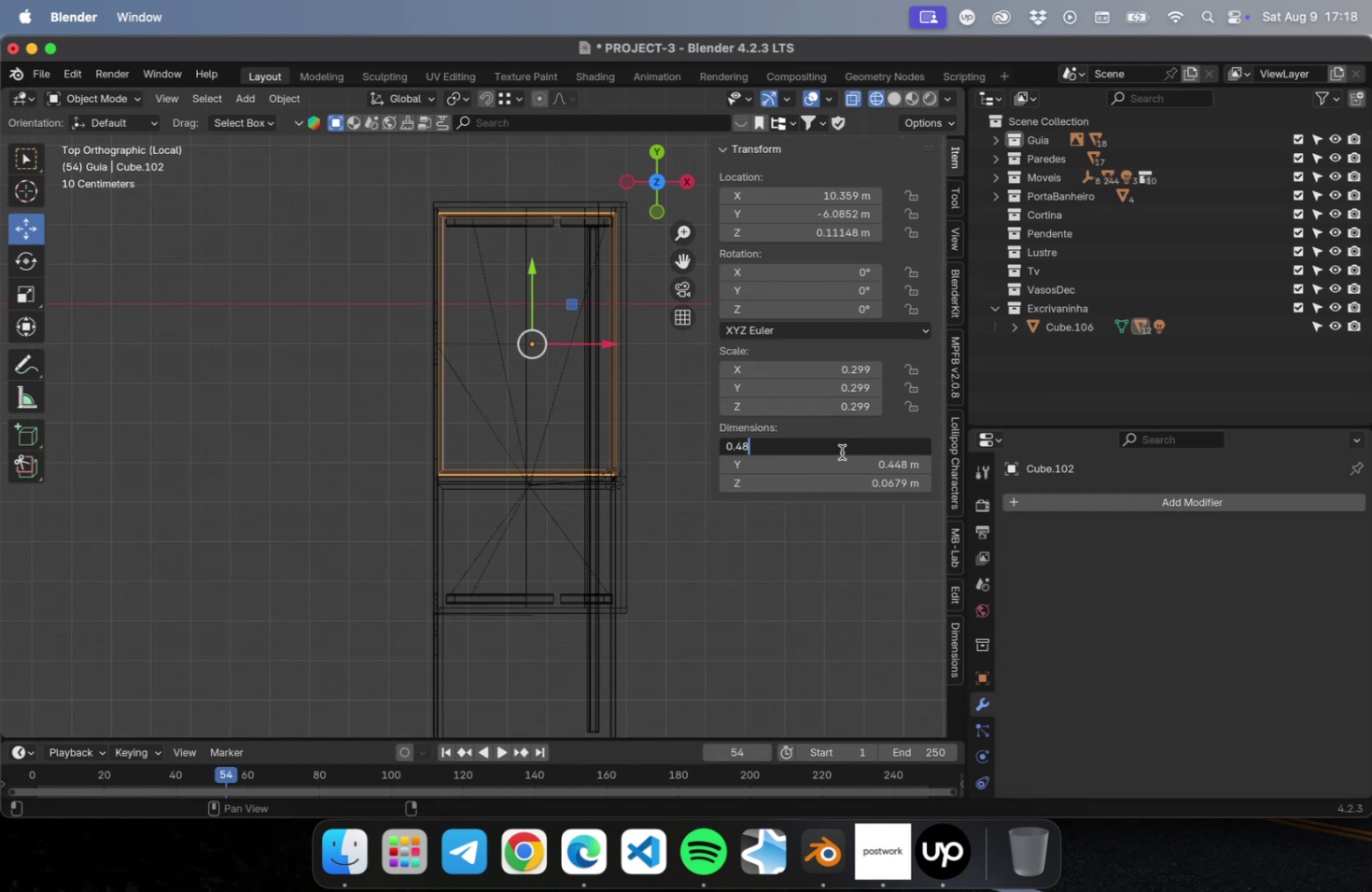 
key(Enter)
 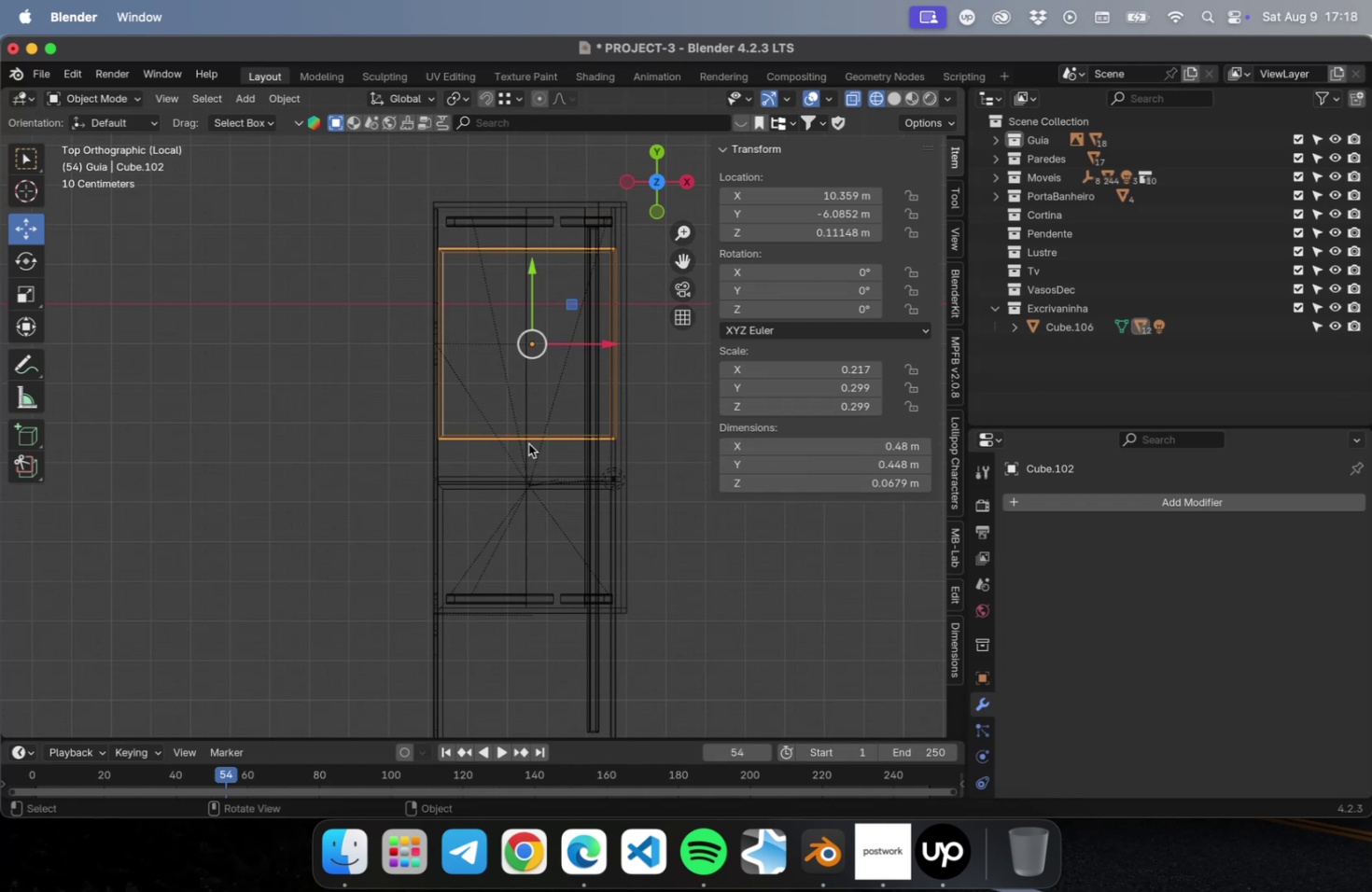 
scroll: coordinate [496, 369], scroll_direction: up, amount: 3.0
 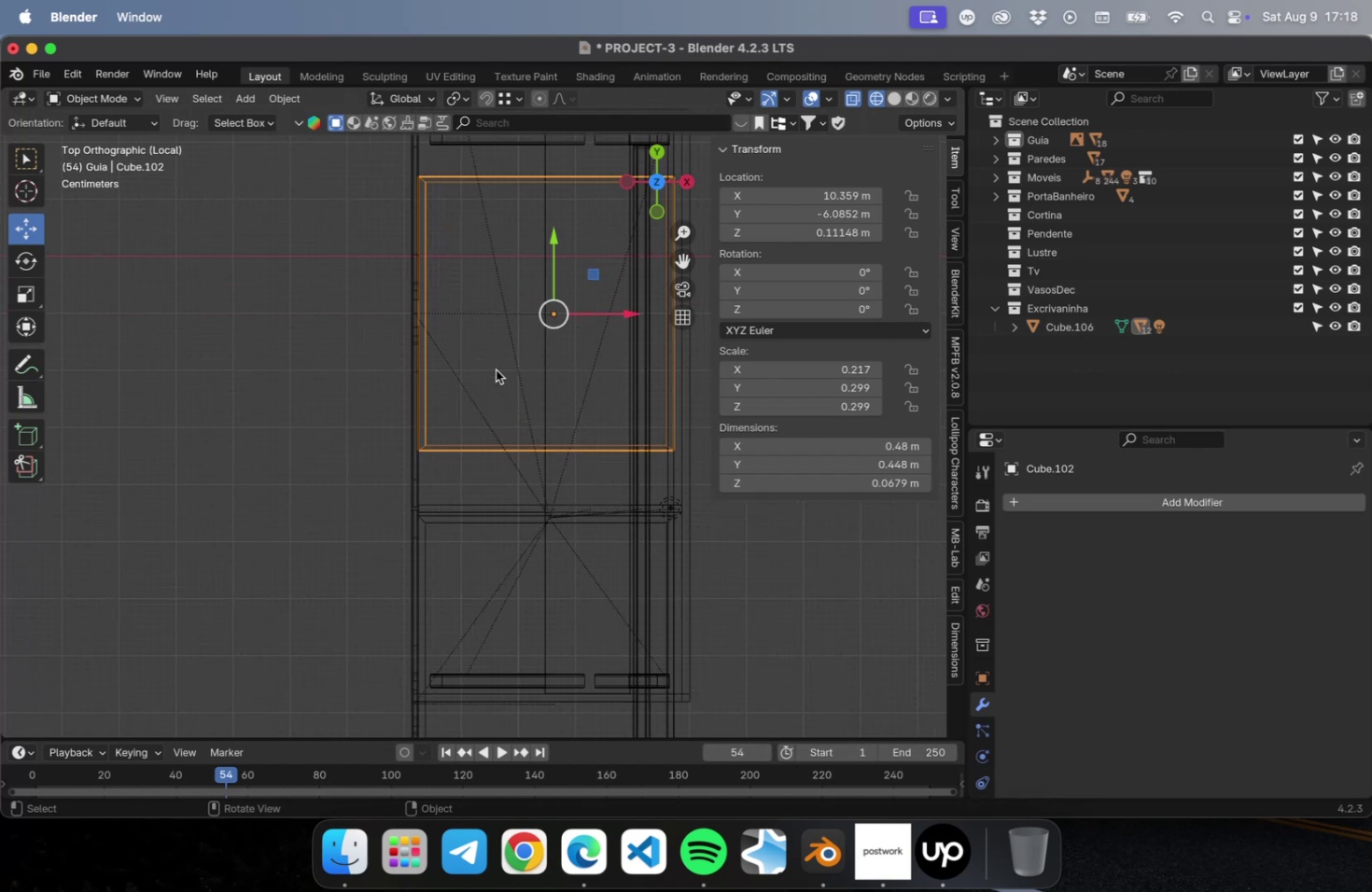 
hold_key(key=ShiftLeft, duration=0.55)
 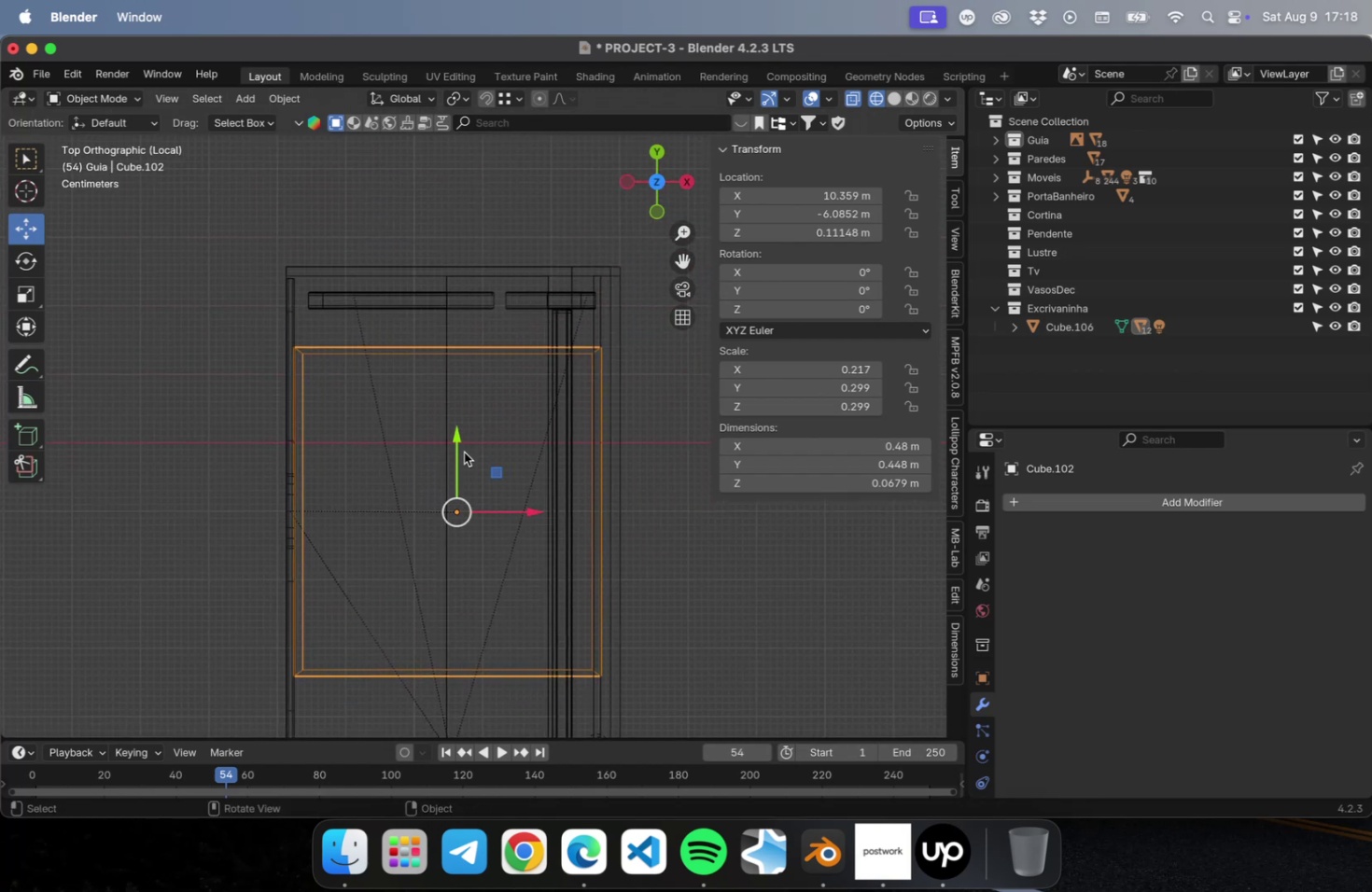 
left_click_drag(start_coordinate=[457, 443], to_coordinate=[464, 376])
 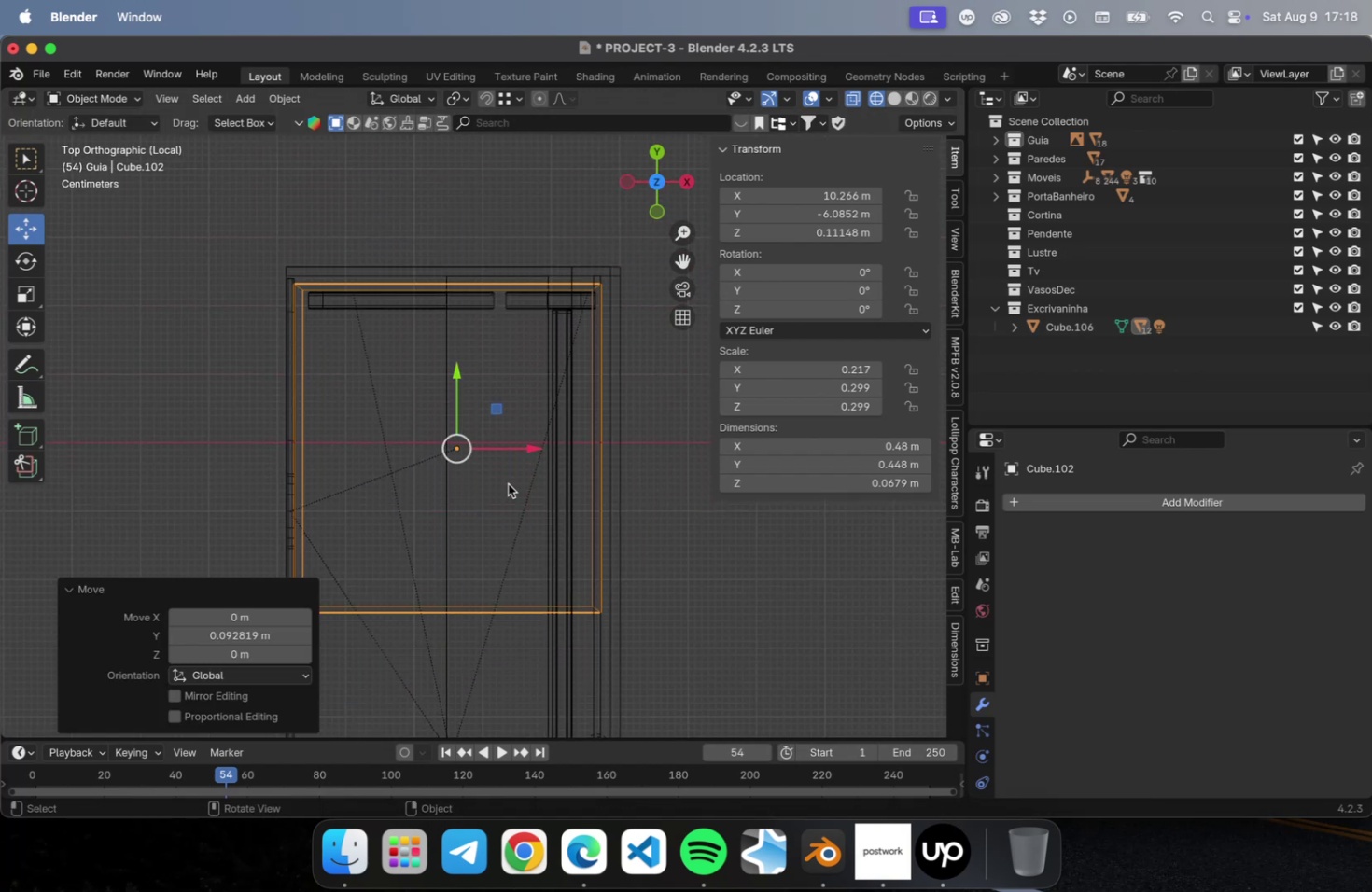 
hold_key(key=ShiftLeft, duration=0.49)
 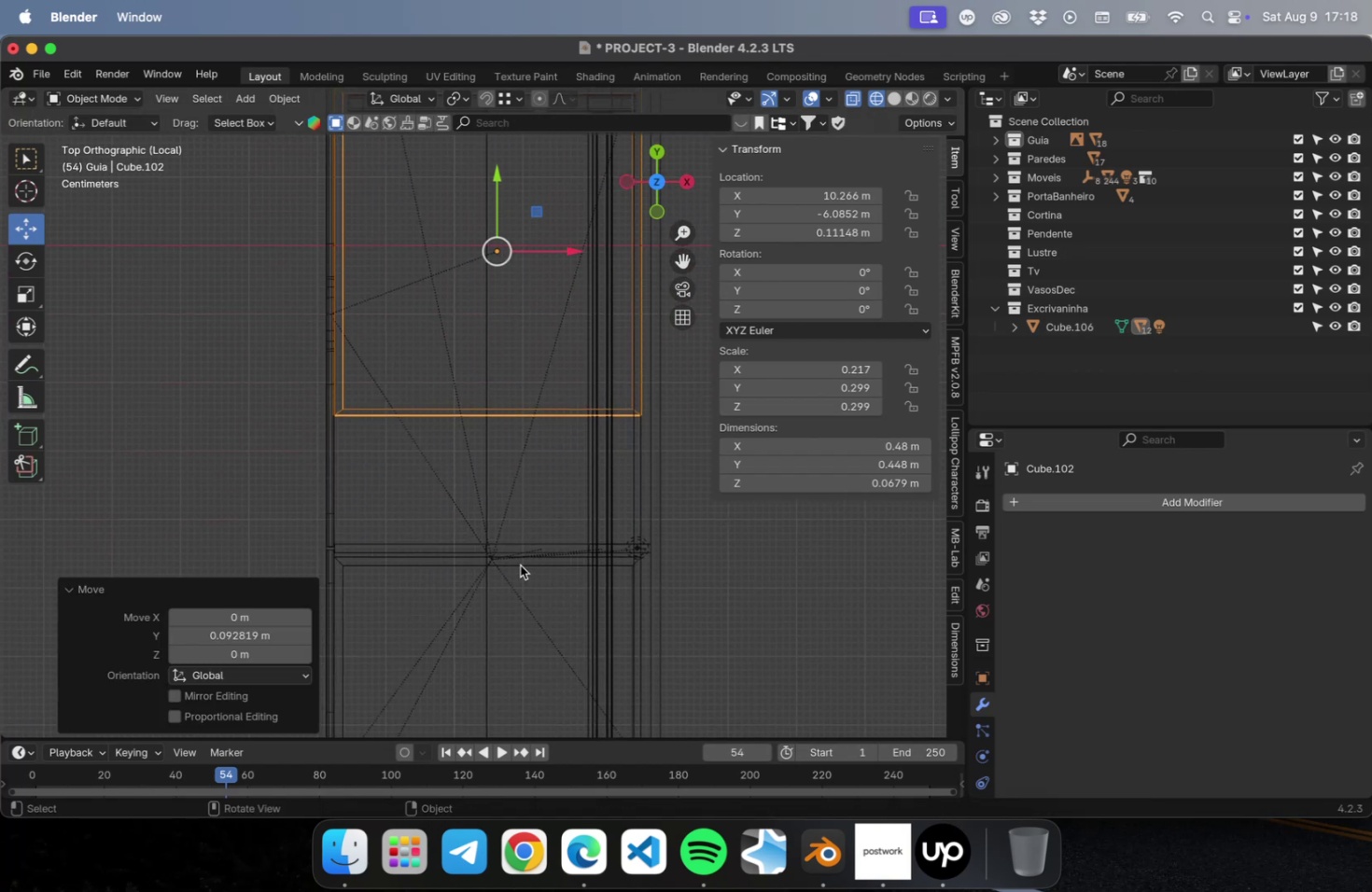 
left_click([520, 564])
 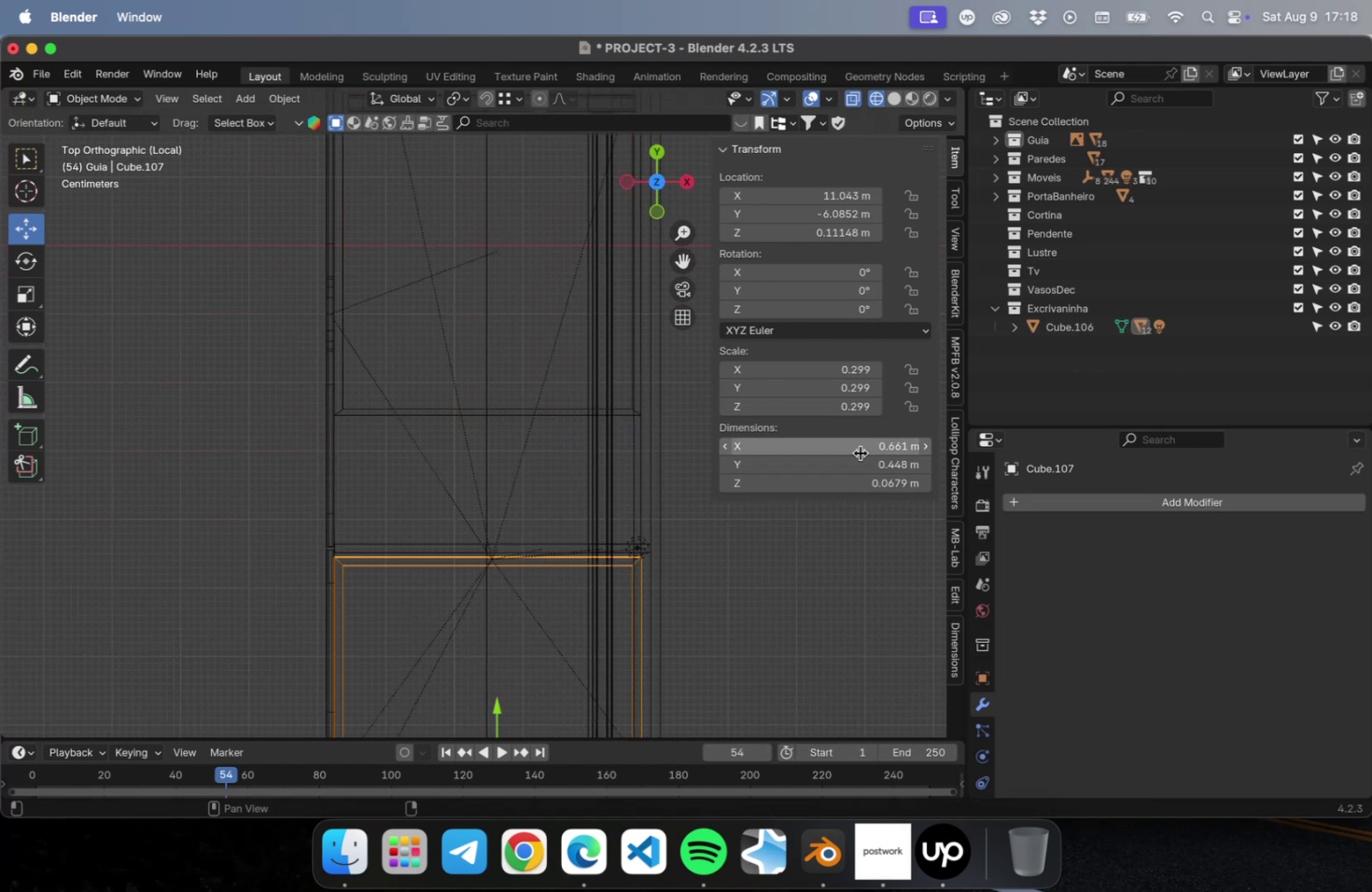 
left_click([859, 451])
 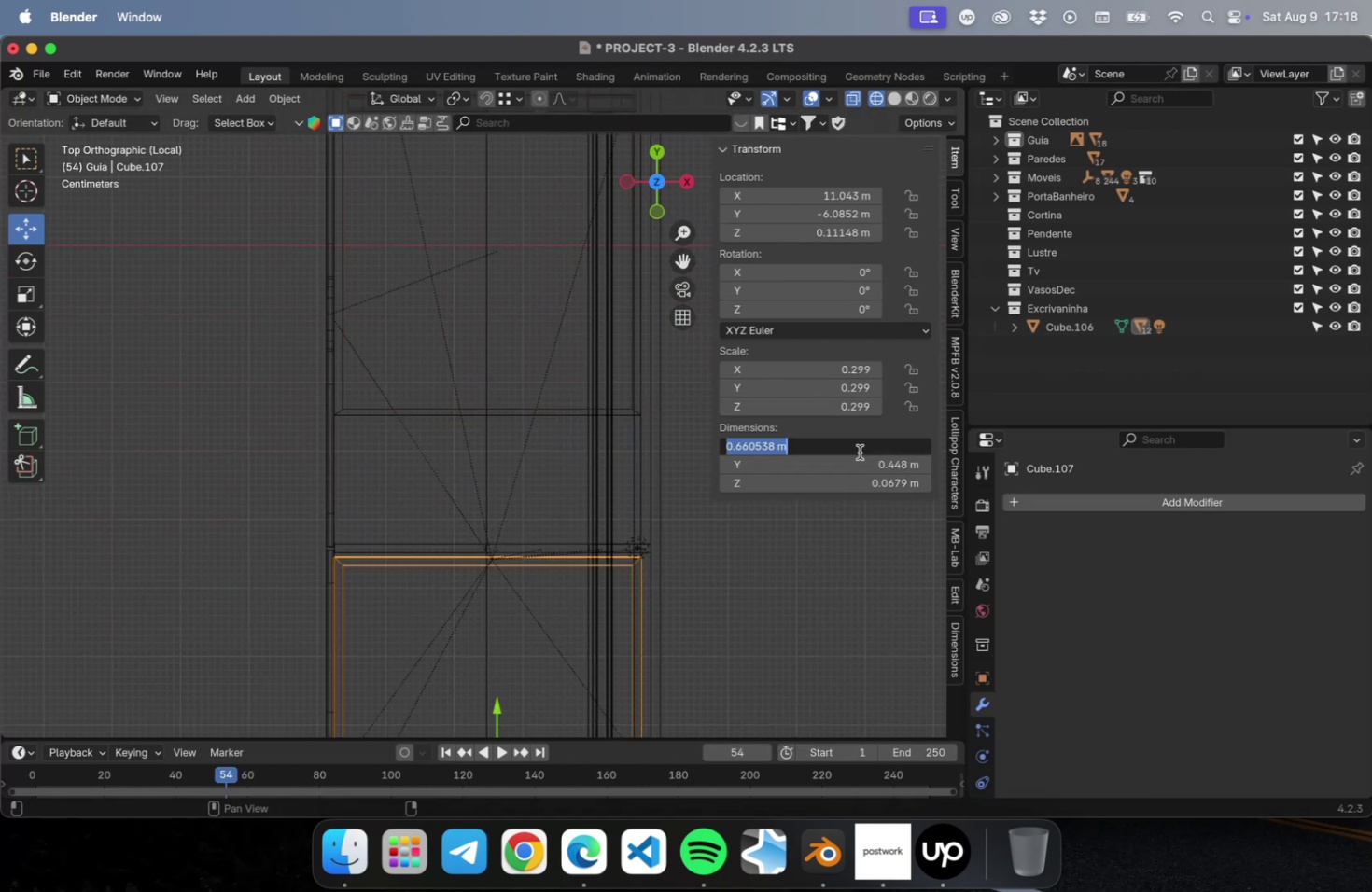 
type(0.48)
 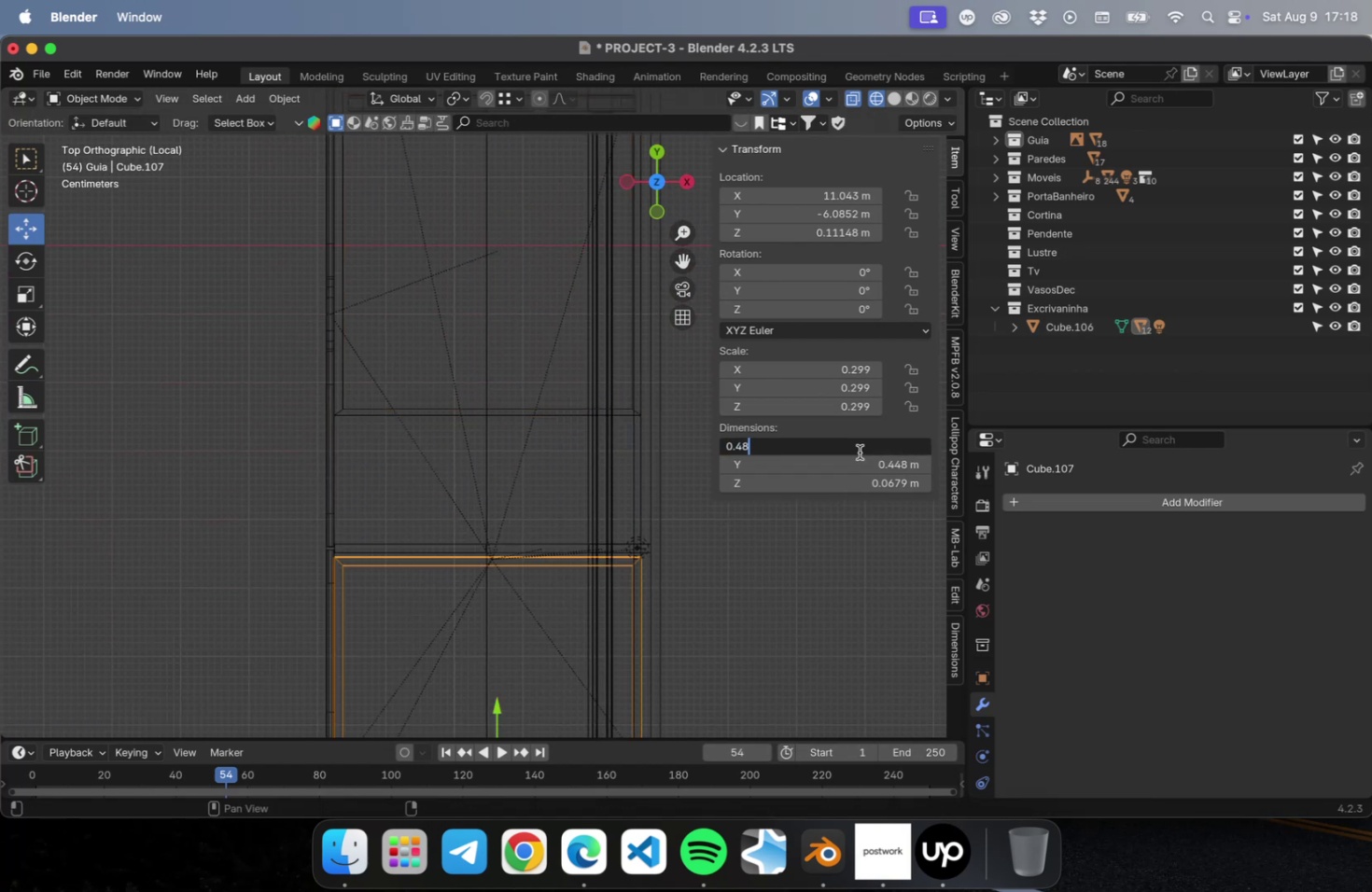 
key(Enter)
 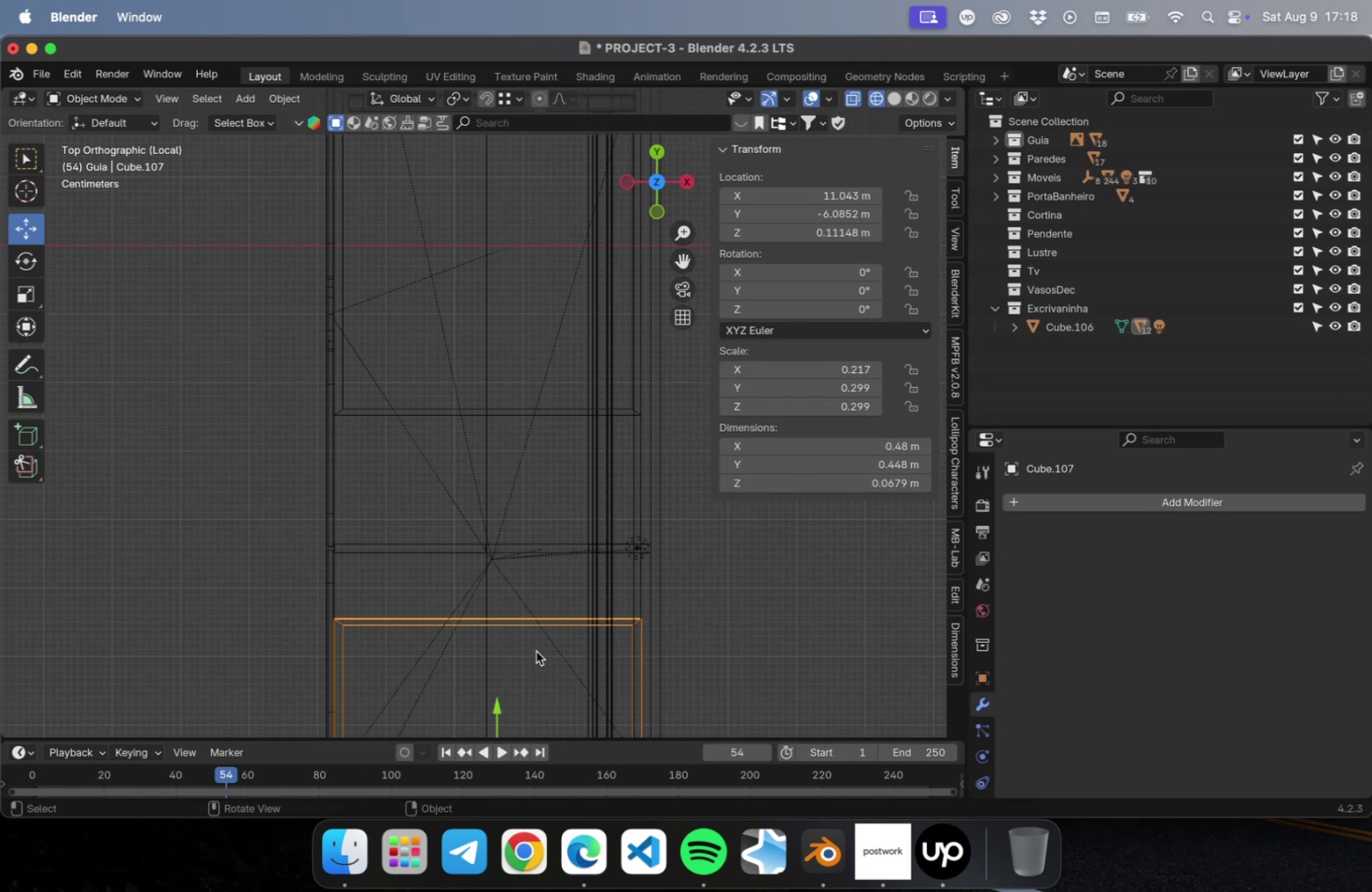 
left_click_drag(start_coordinate=[497, 704], to_coordinate=[509, 503])
 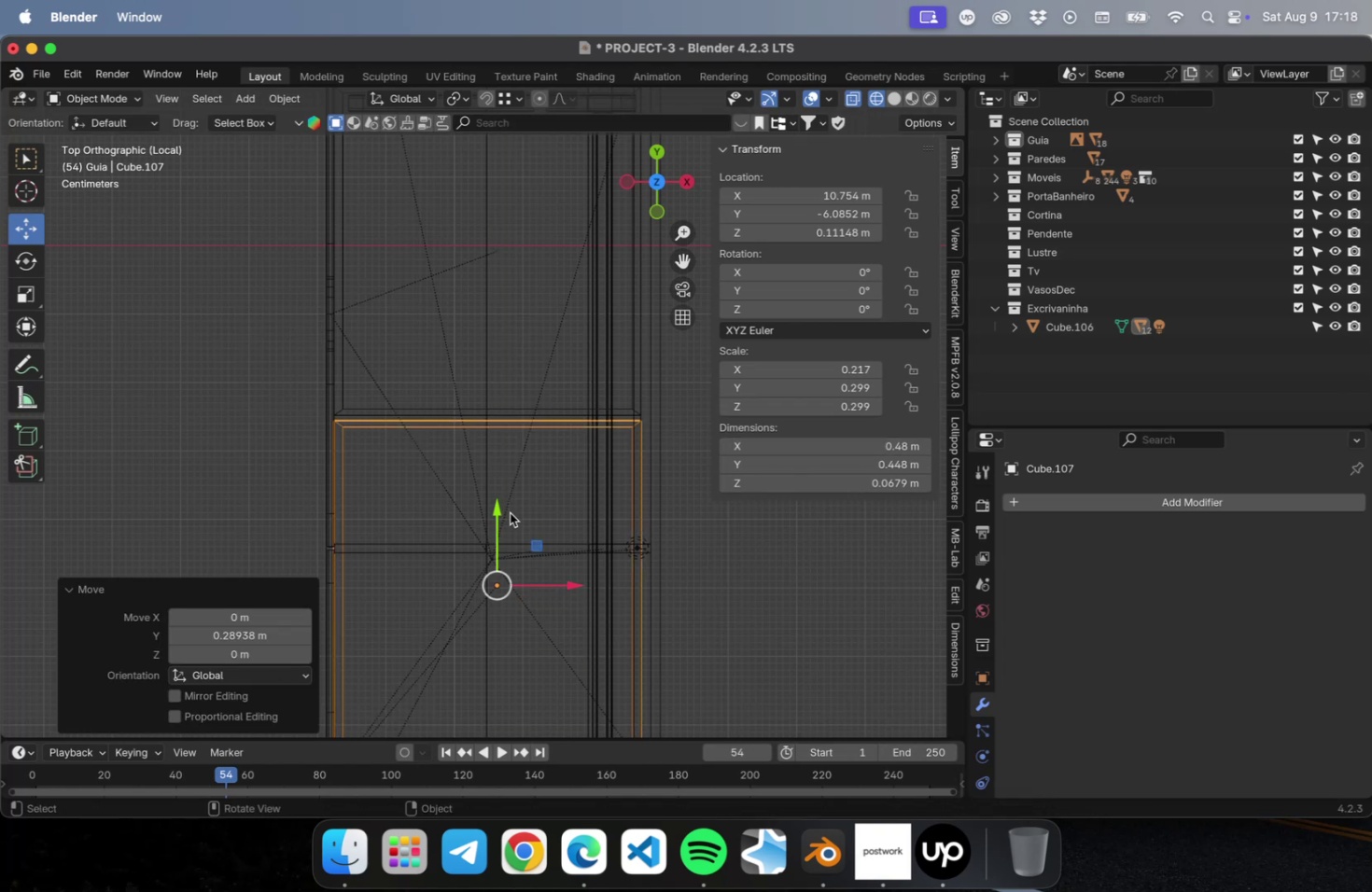 
scroll: coordinate [563, 560], scroll_direction: down, amount: 1.0
 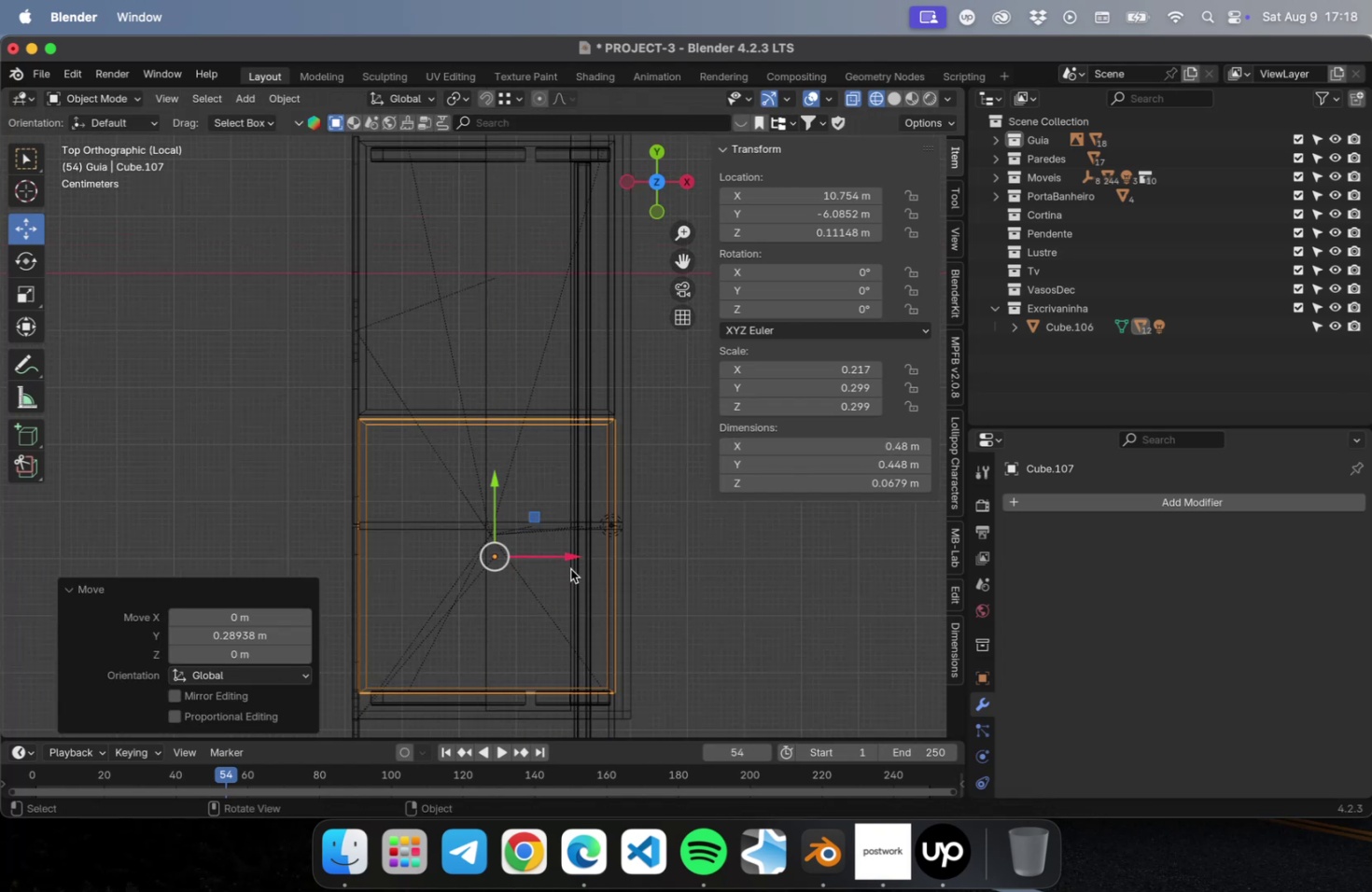 
hold_key(key=ShiftLeft, duration=0.54)
 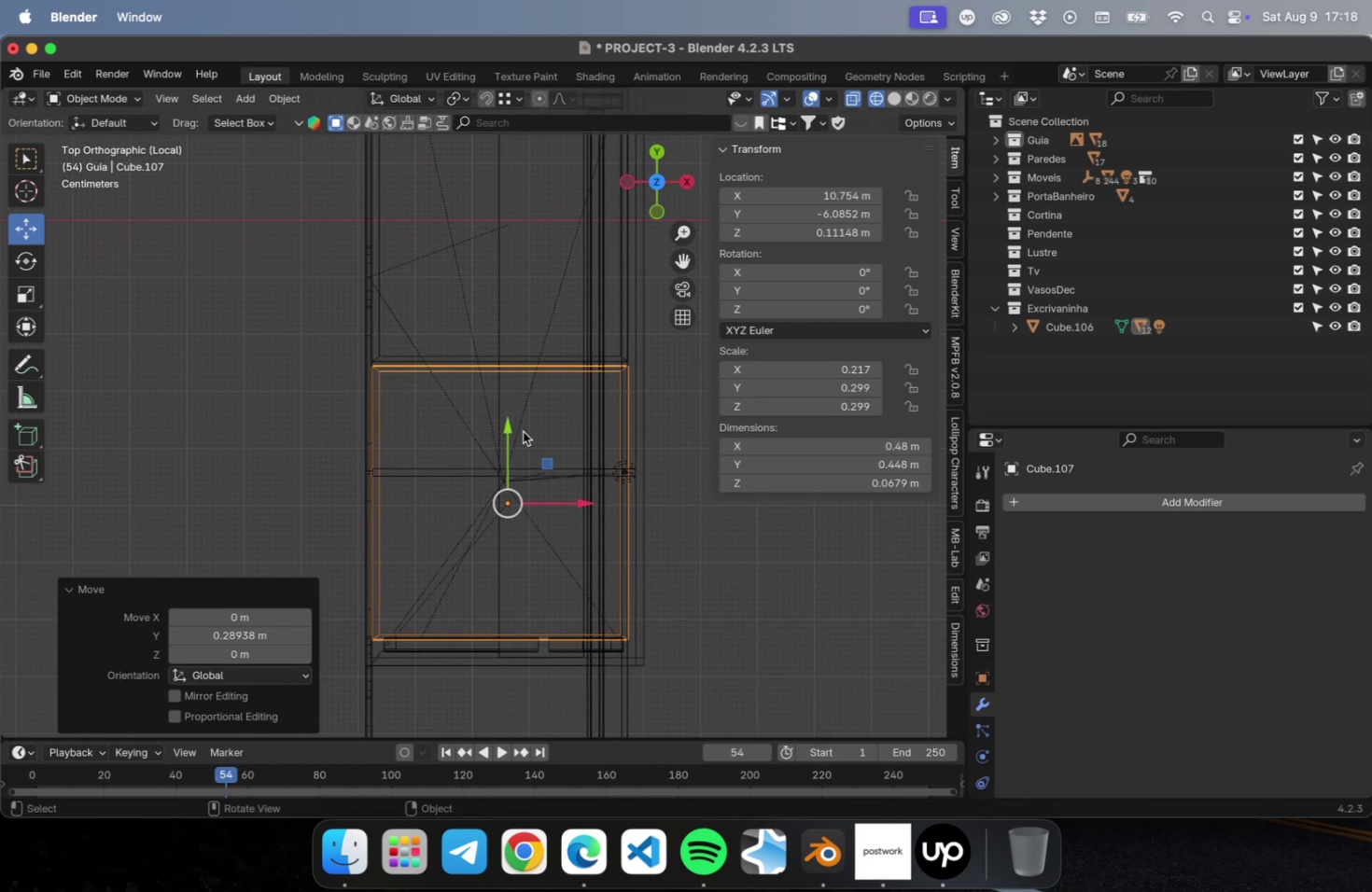 
left_click_drag(start_coordinate=[515, 428], to_coordinate=[509, 442])
 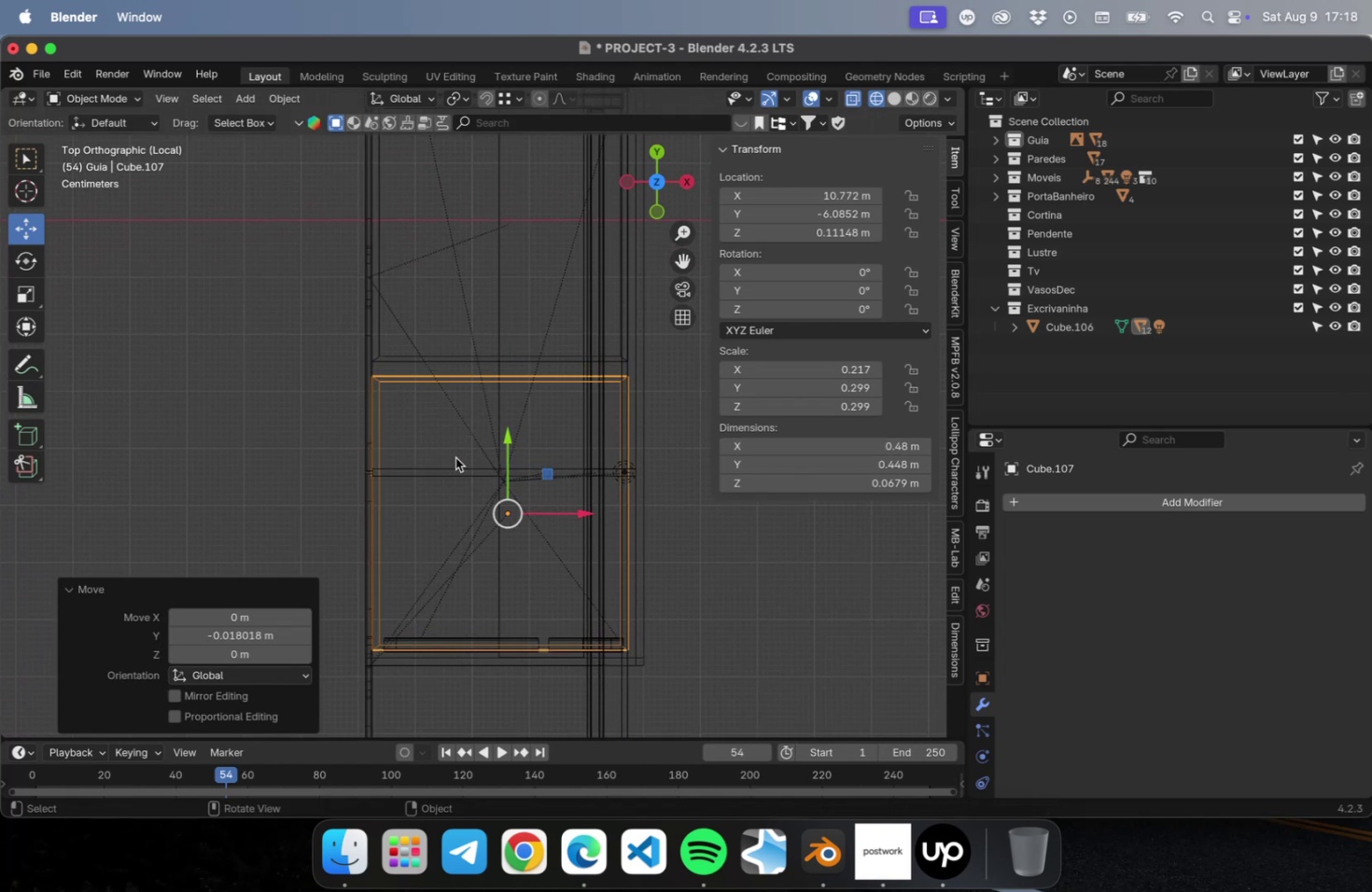 
left_click([450, 462])
 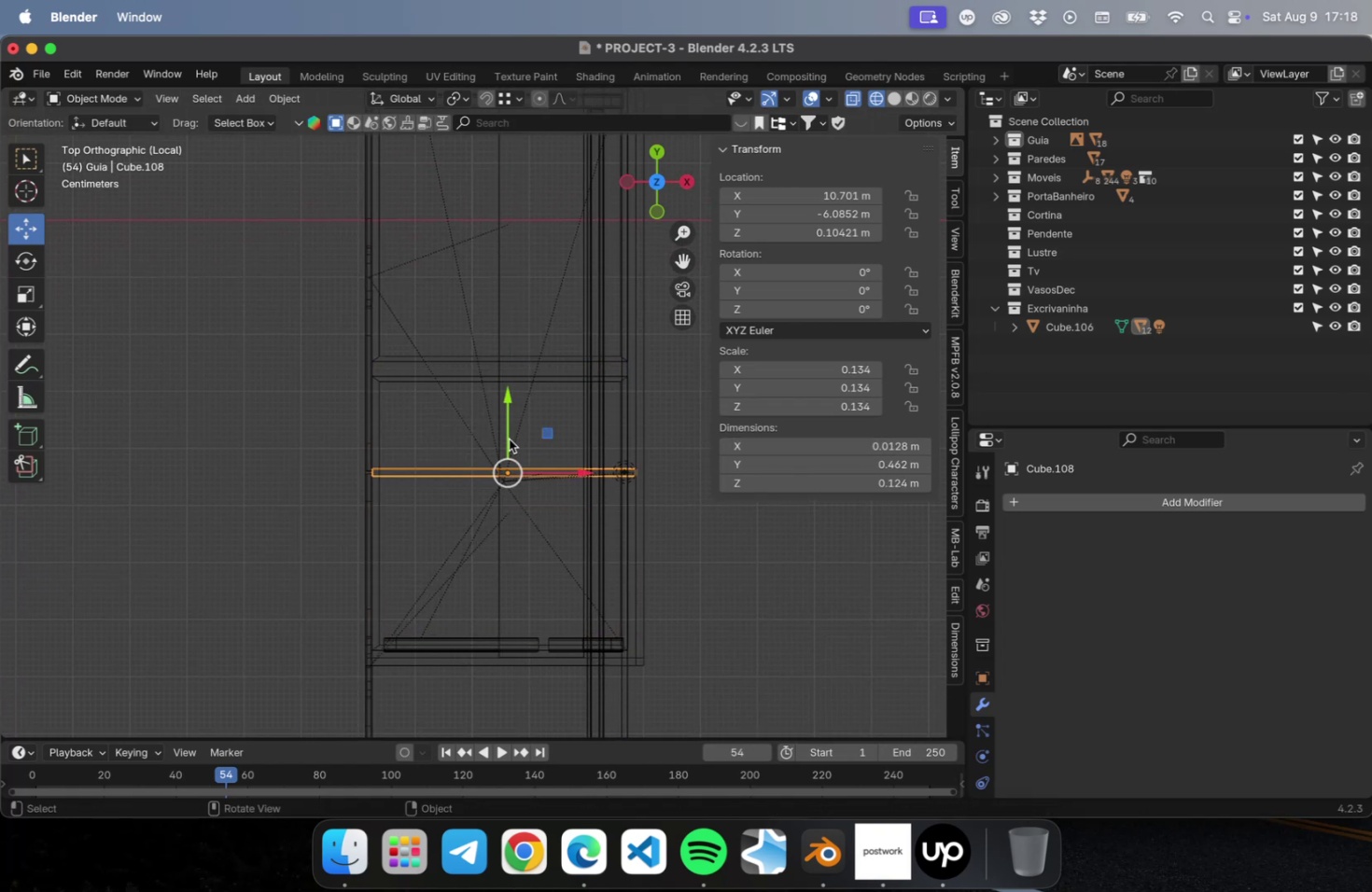 
left_click_drag(start_coordinate=[509, 416], to_coordinate=[521, 307])
 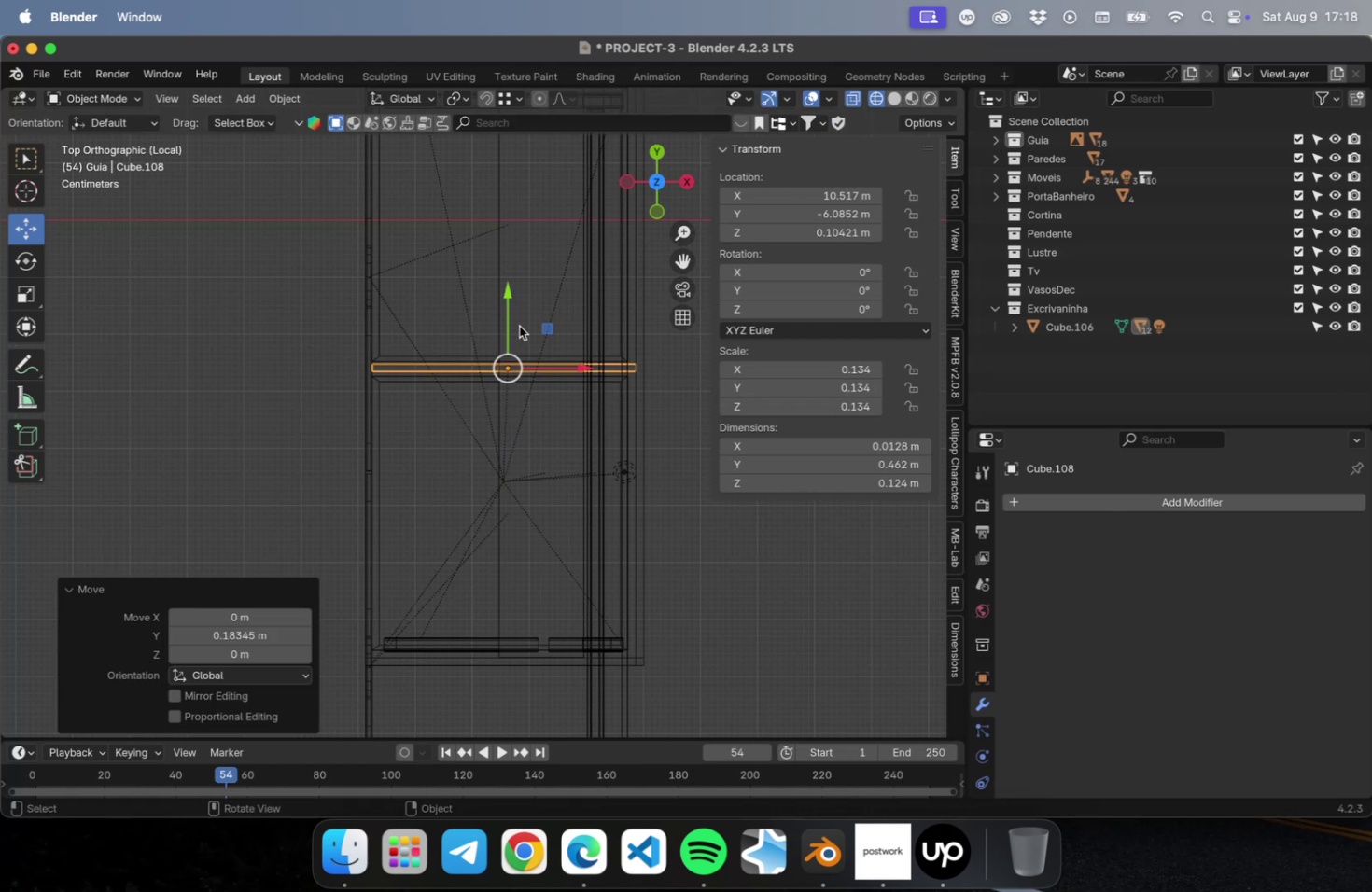 
scroll: coordinate [514, 358], scroll_direction: up, amount: 23.0
 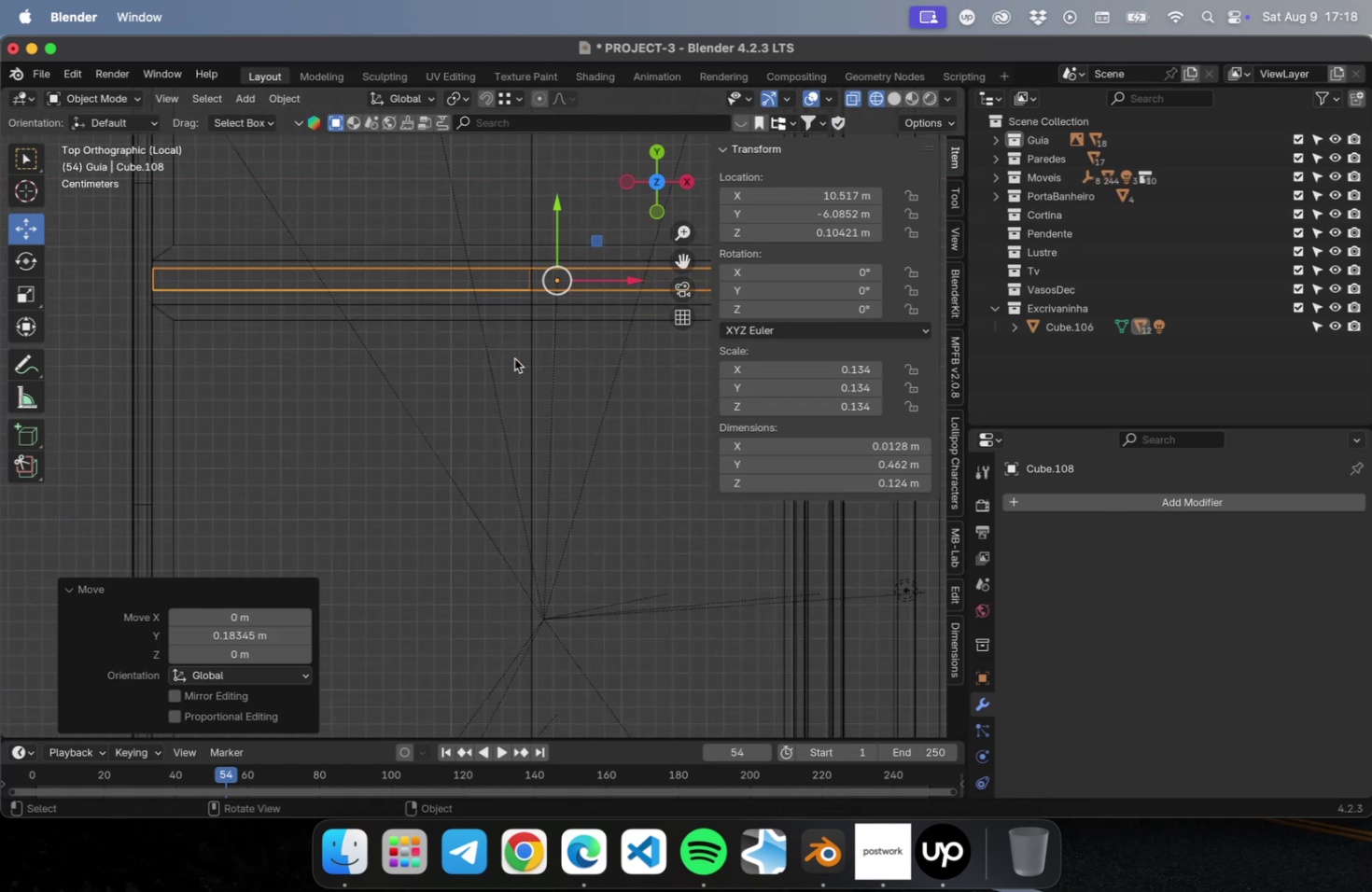 
hold_key(key=ShiftLeft, duration=0.48)
 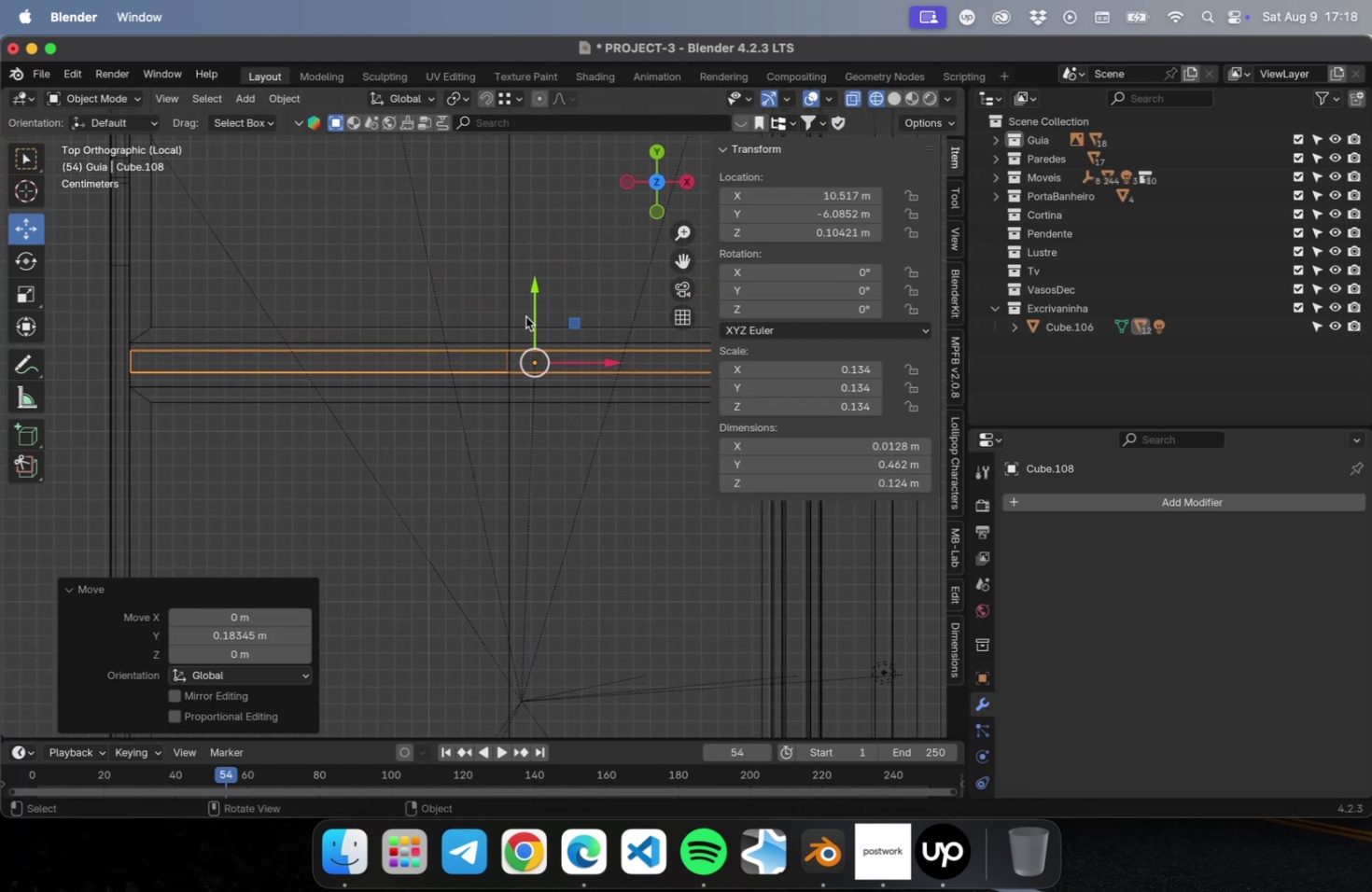 
left_click_drag(start_coordinate=[531, 293], to_coordinate=[531, 298])
 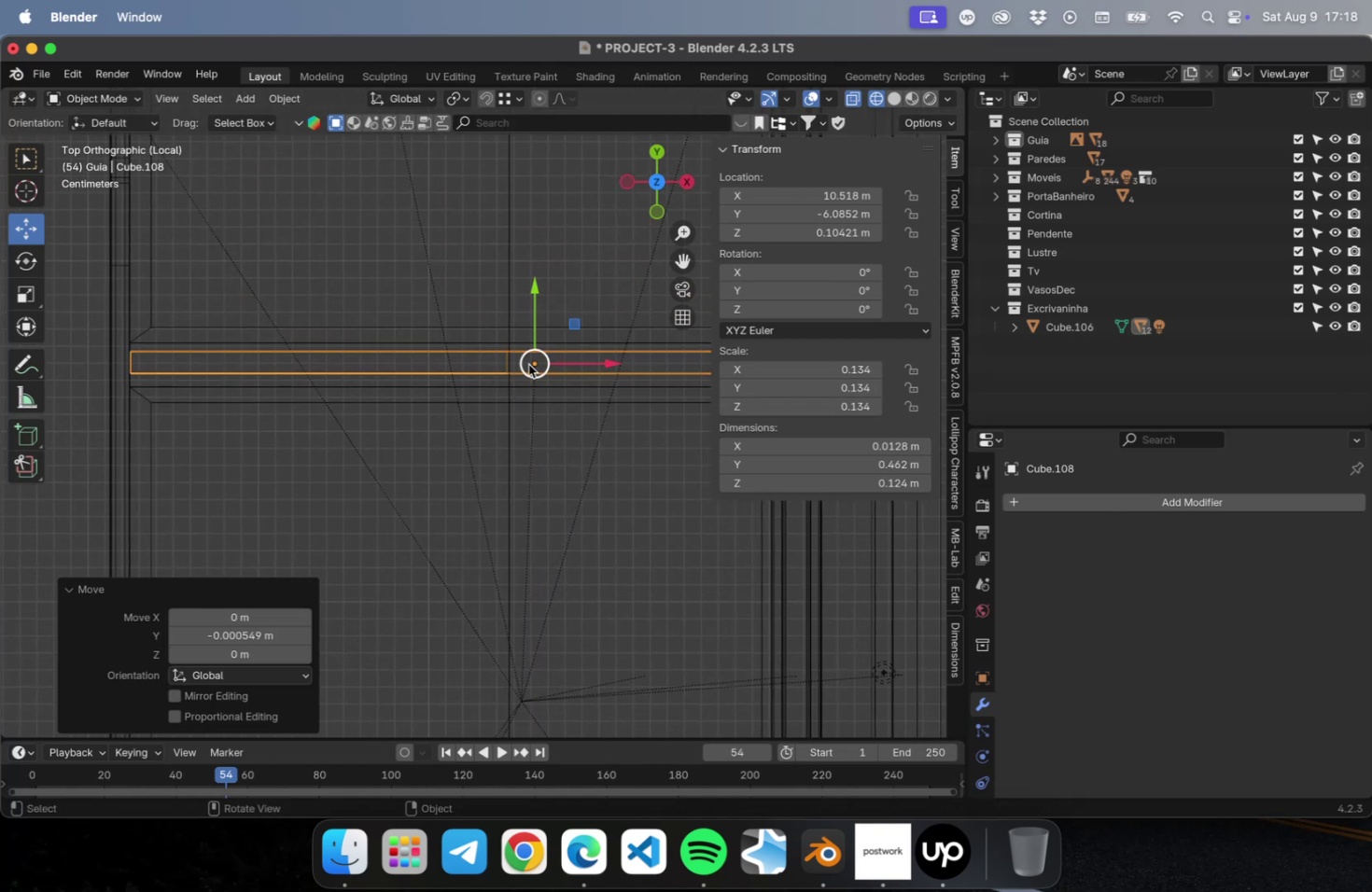 
scroll: coordinate [549, 649], scroll_direction: down, amount: 3.0
 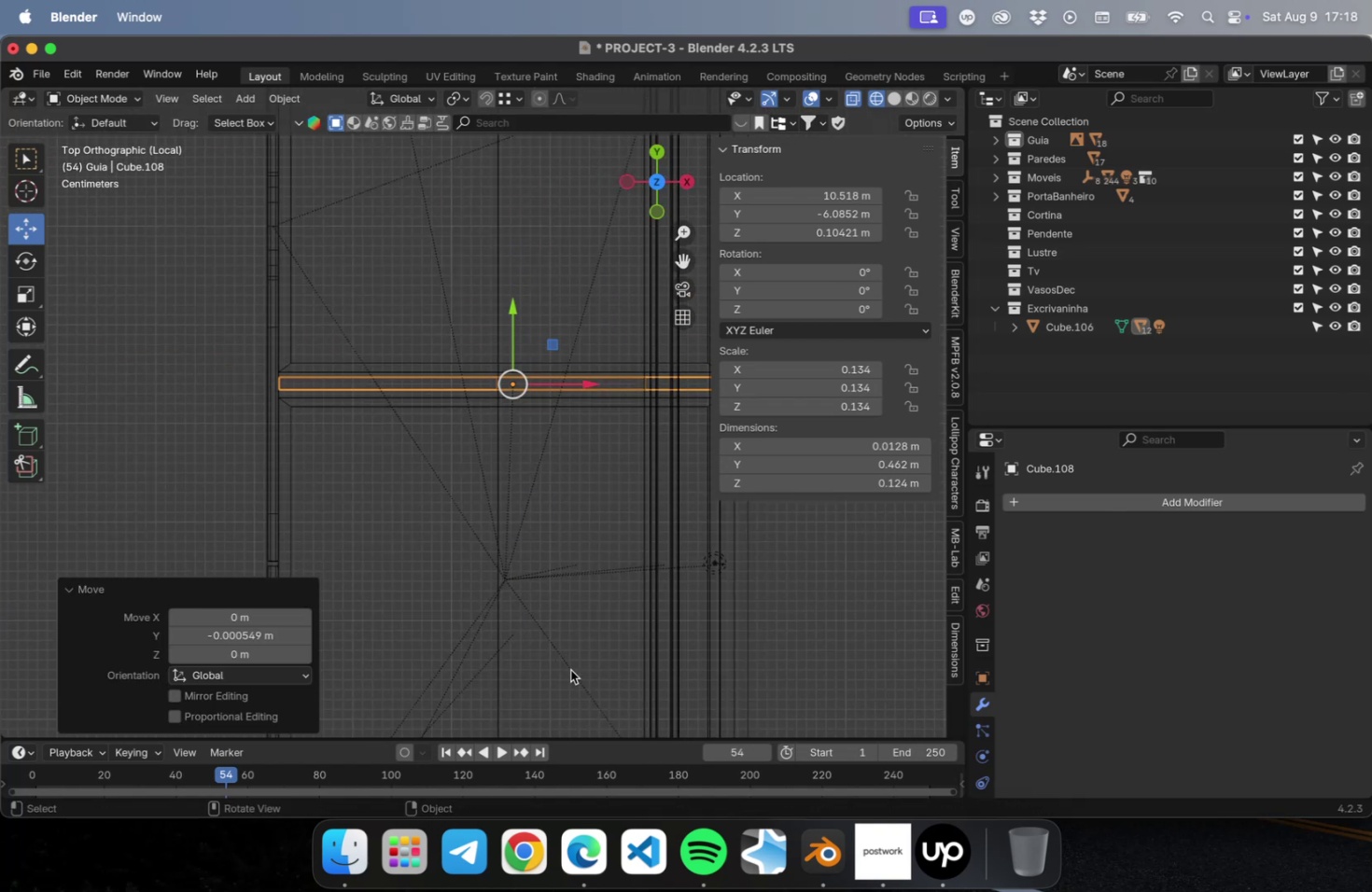 
hold_key(key=ShiftLeft, duration=0.51)
 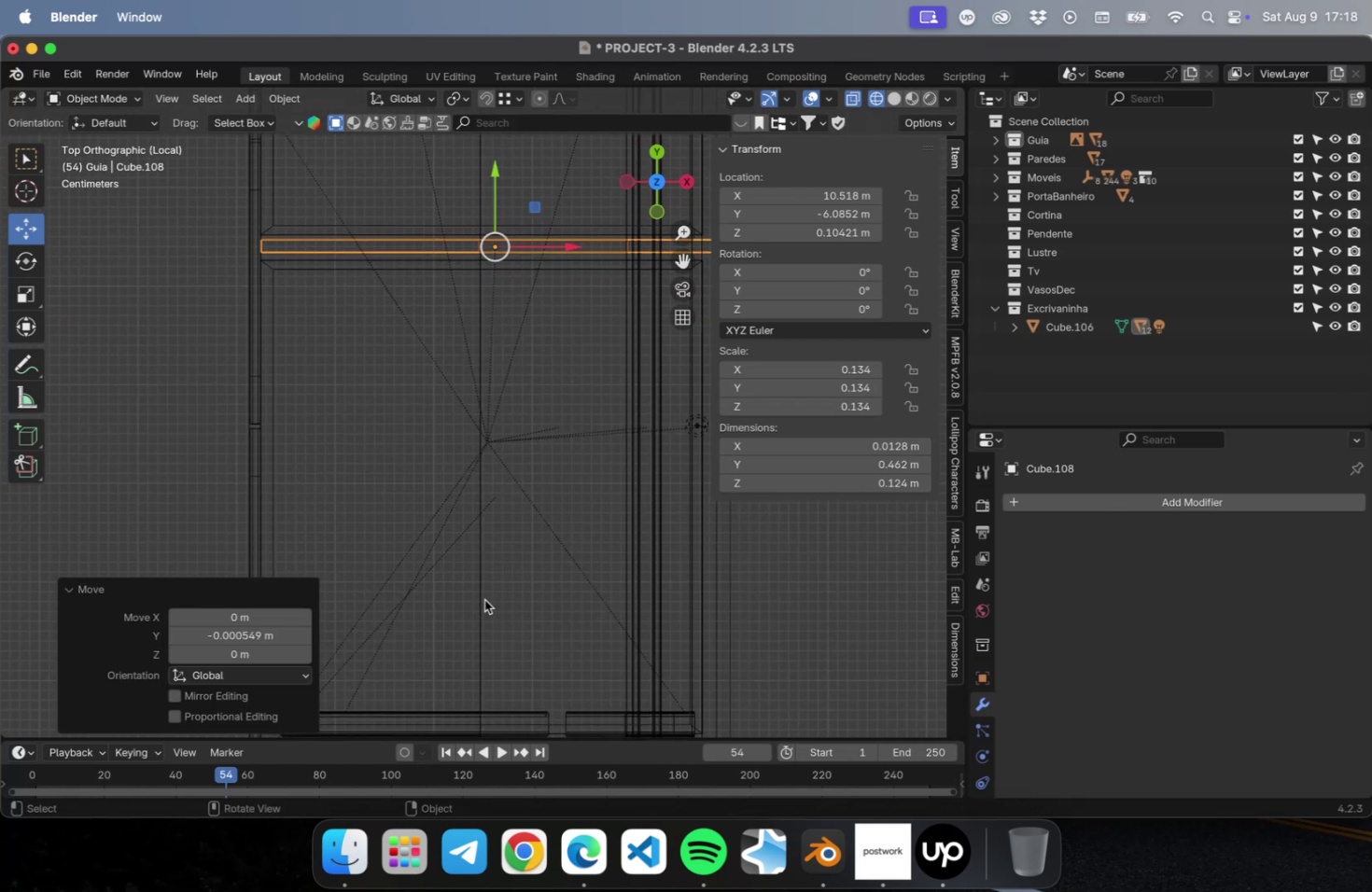 
left_click([483, 599])
 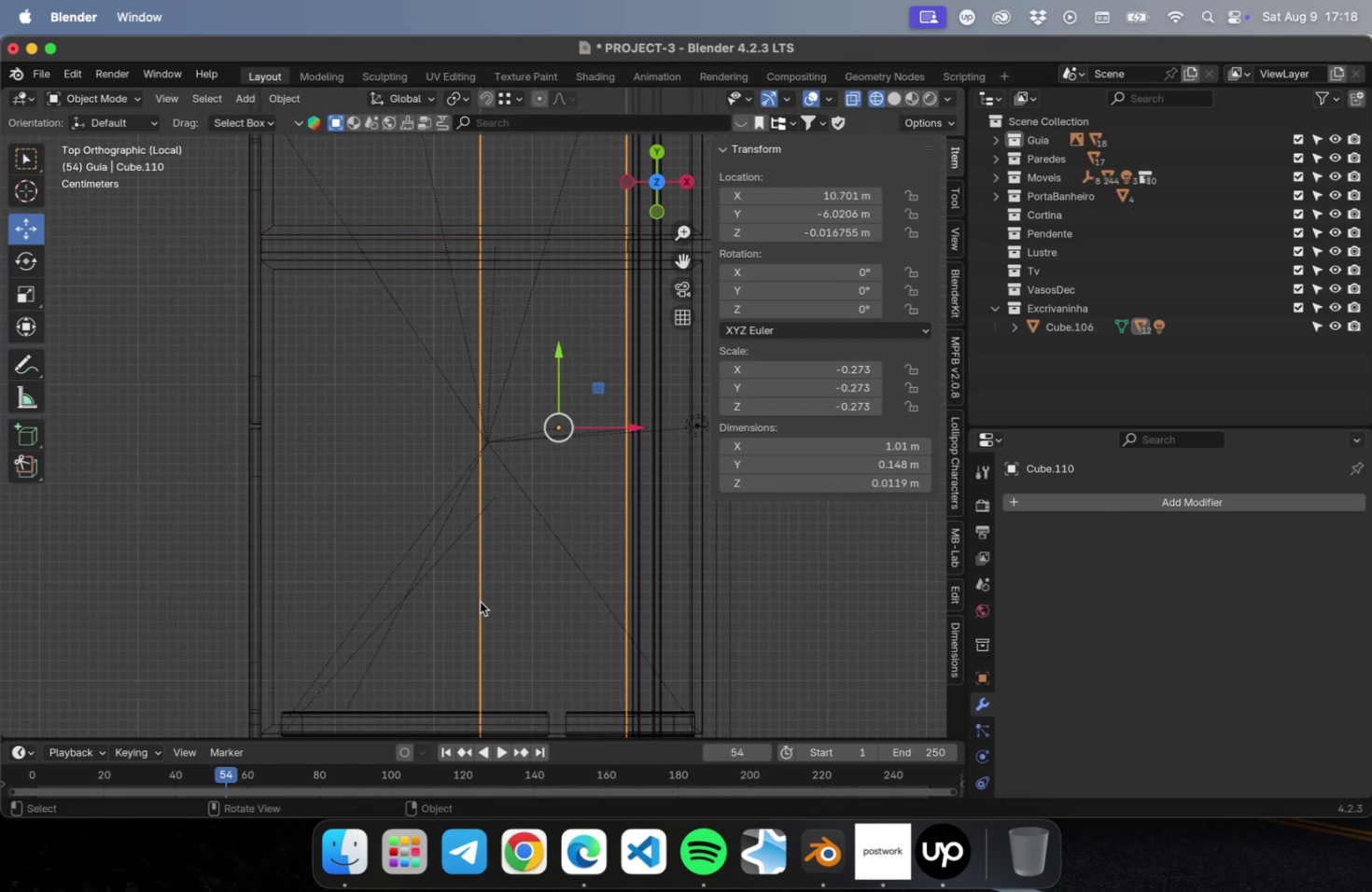 
scroll: coordinate [568, 492], scroll_direction: down, amount: 4.0
 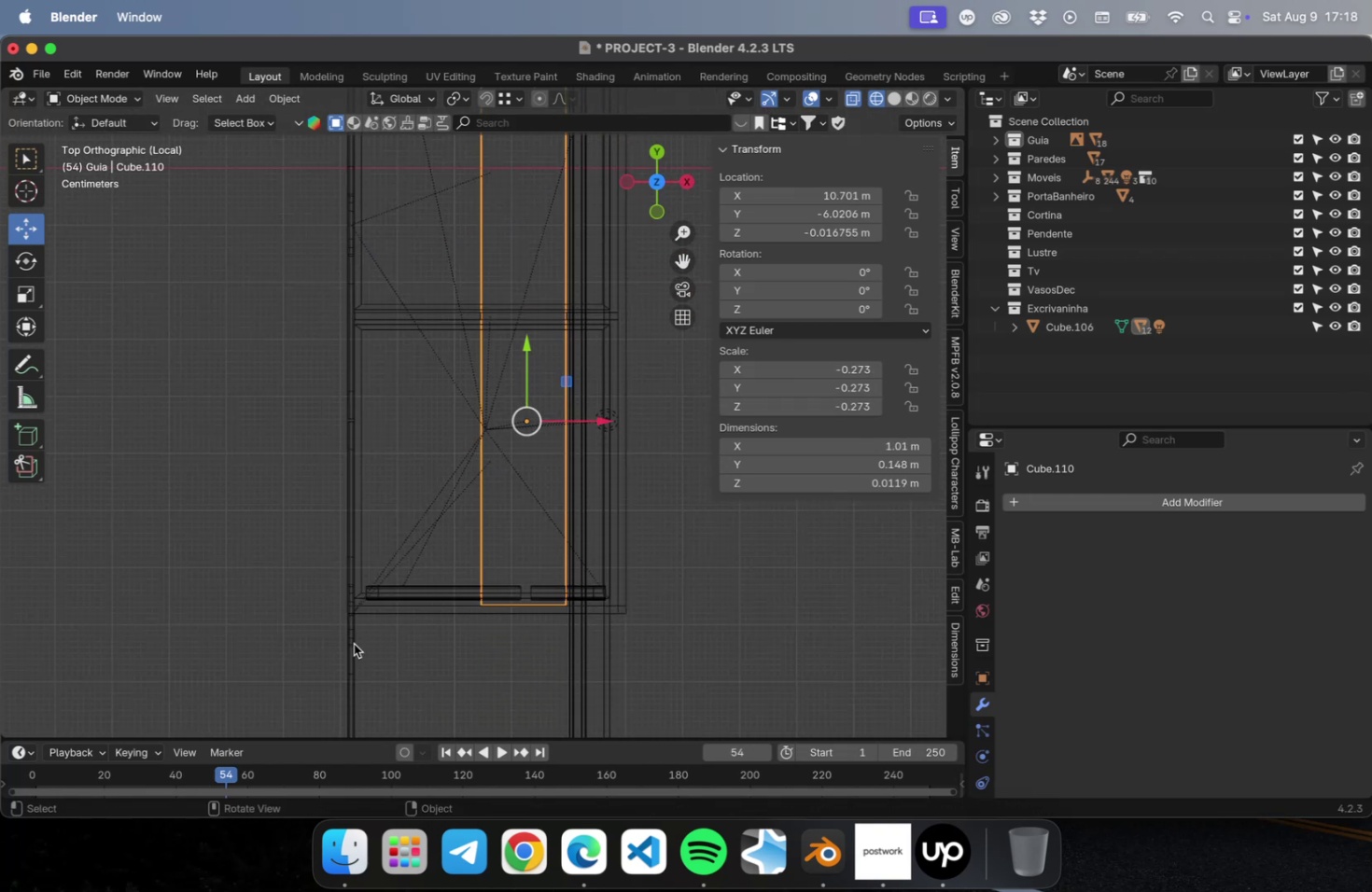 
left_click([353, 643])
 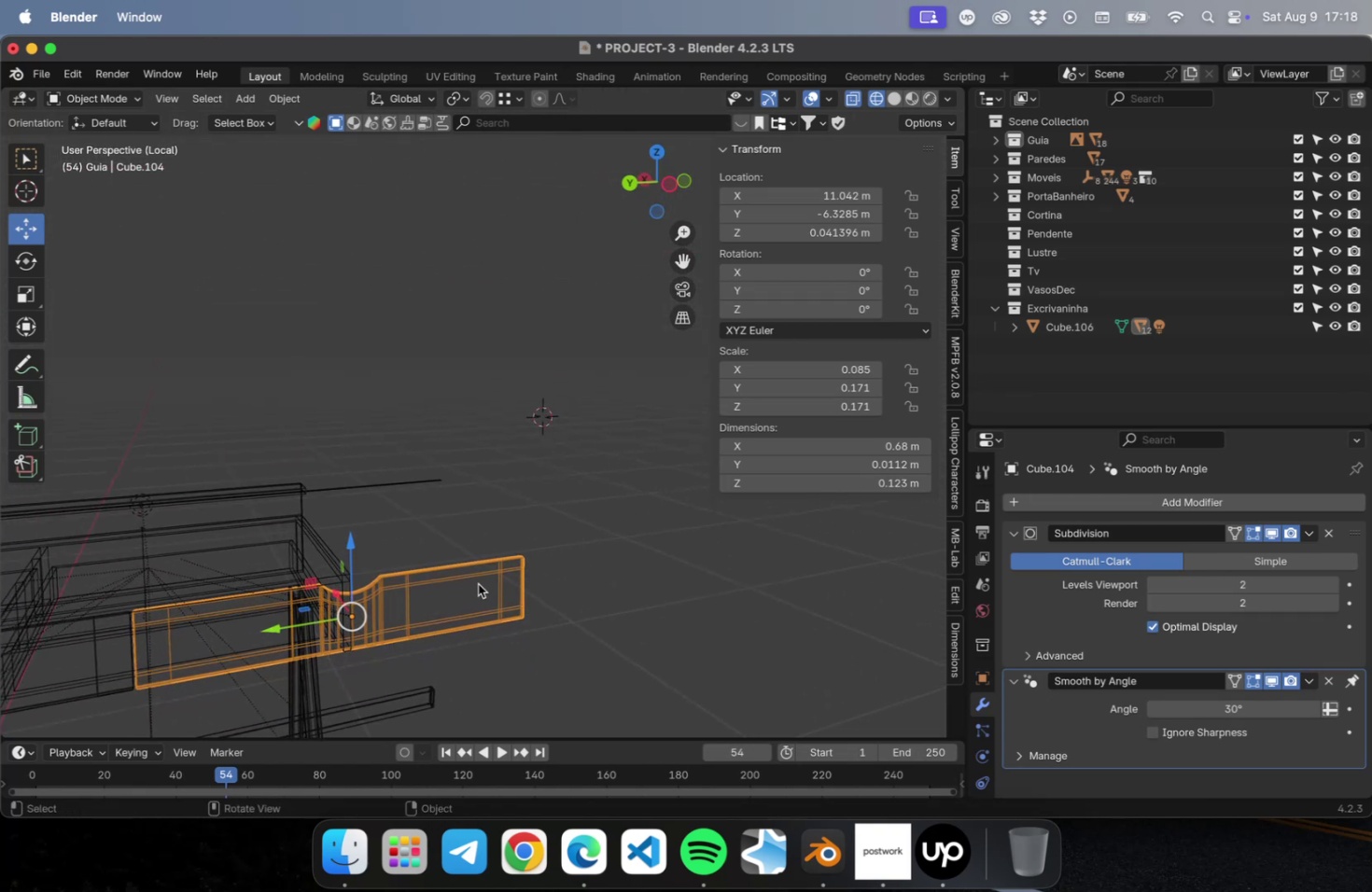 
key(Delete)
 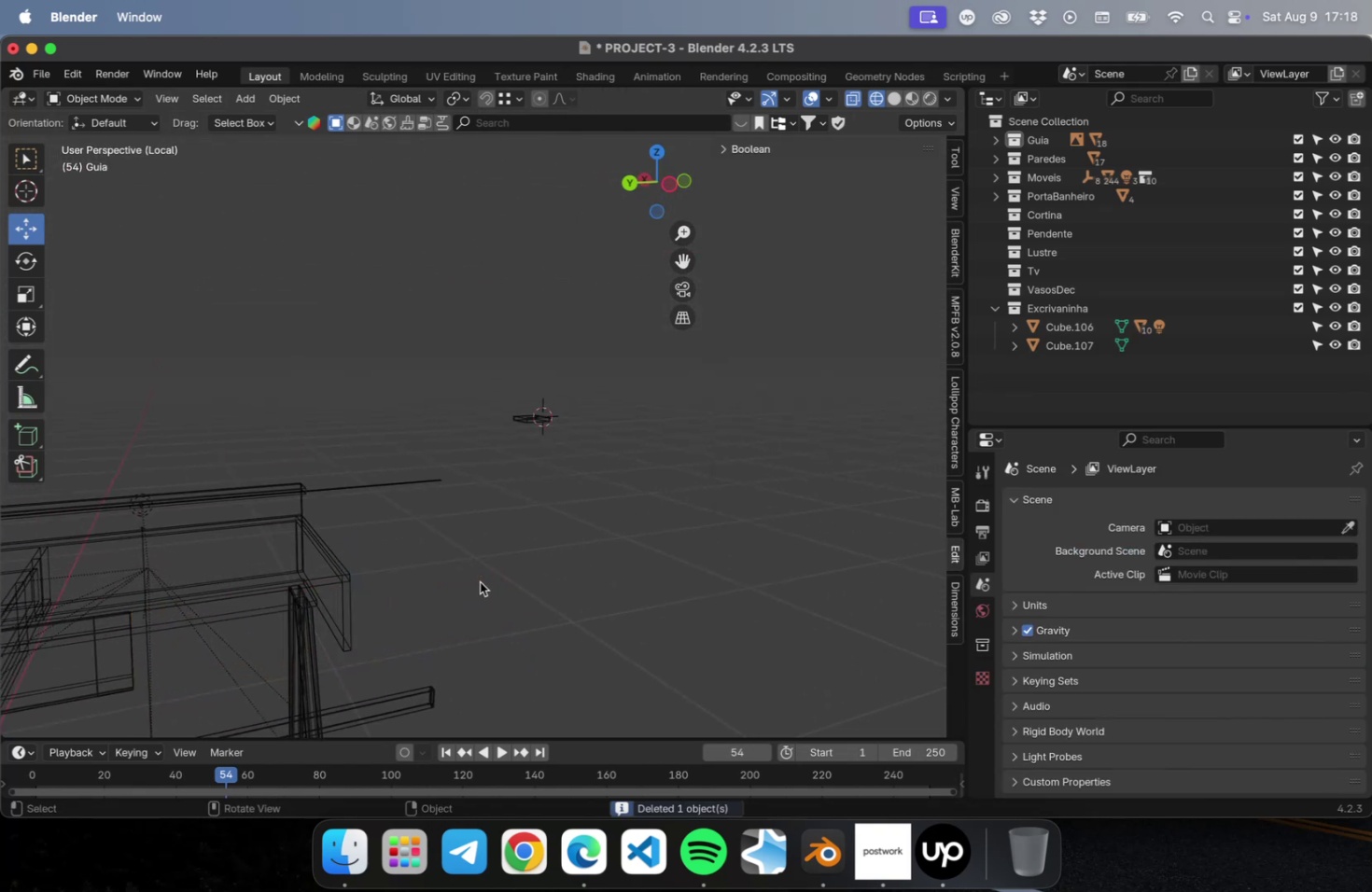 
hold_key(key=ShiftLeft, duration=0.92)
 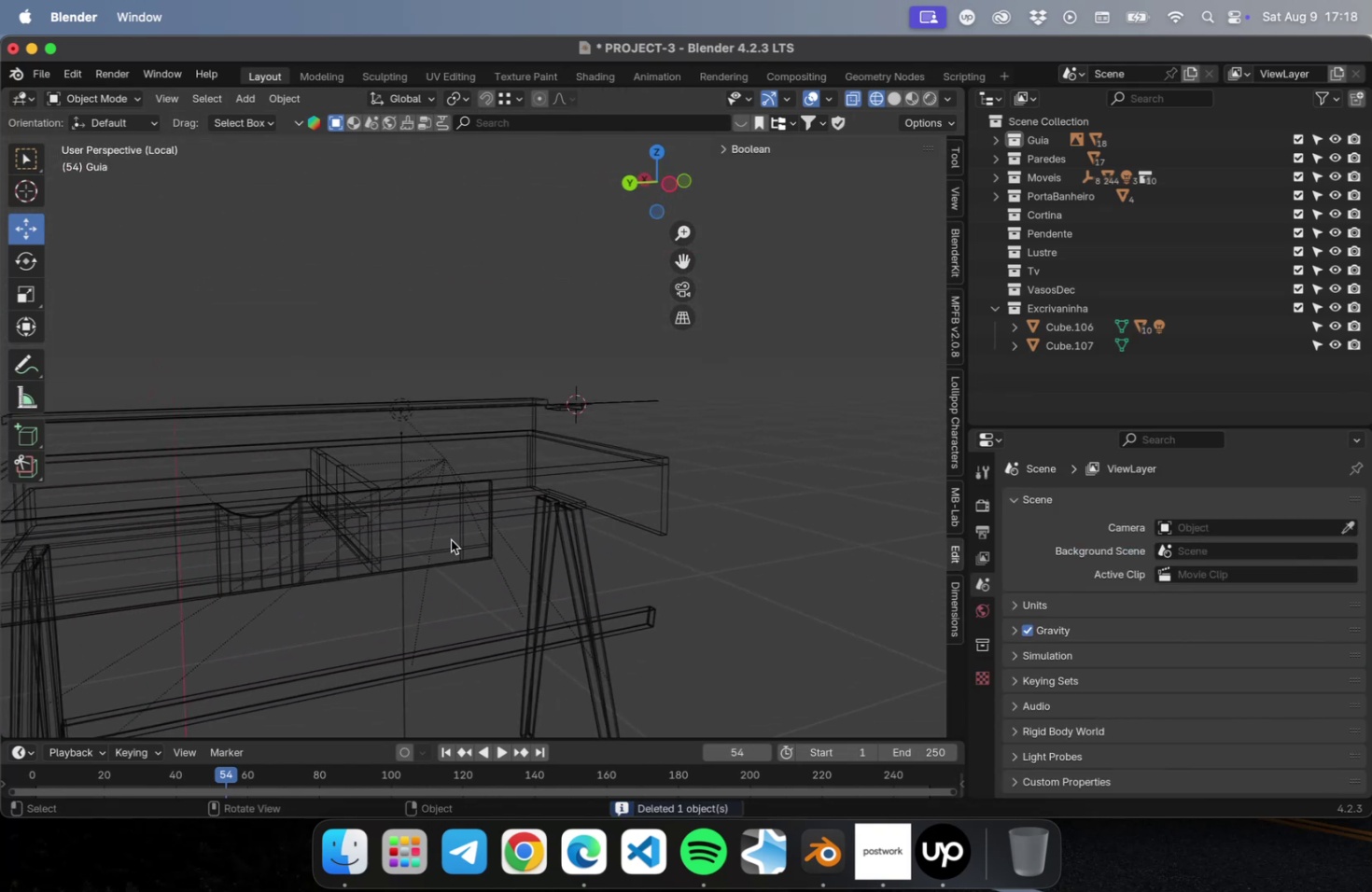 
left_click([451, 539])
 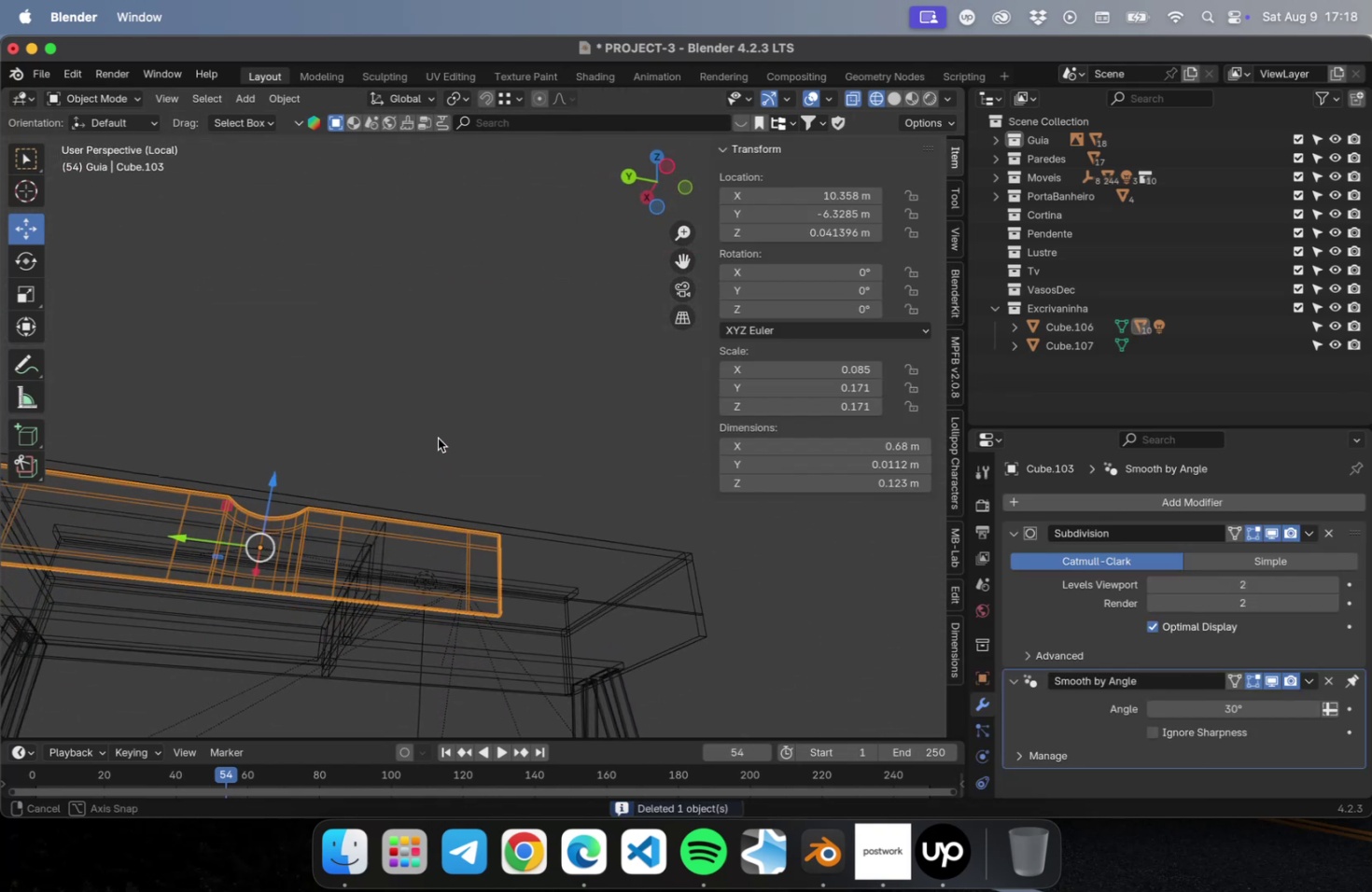 
hold_key(key=ShiftLeft, duration=0.37)
 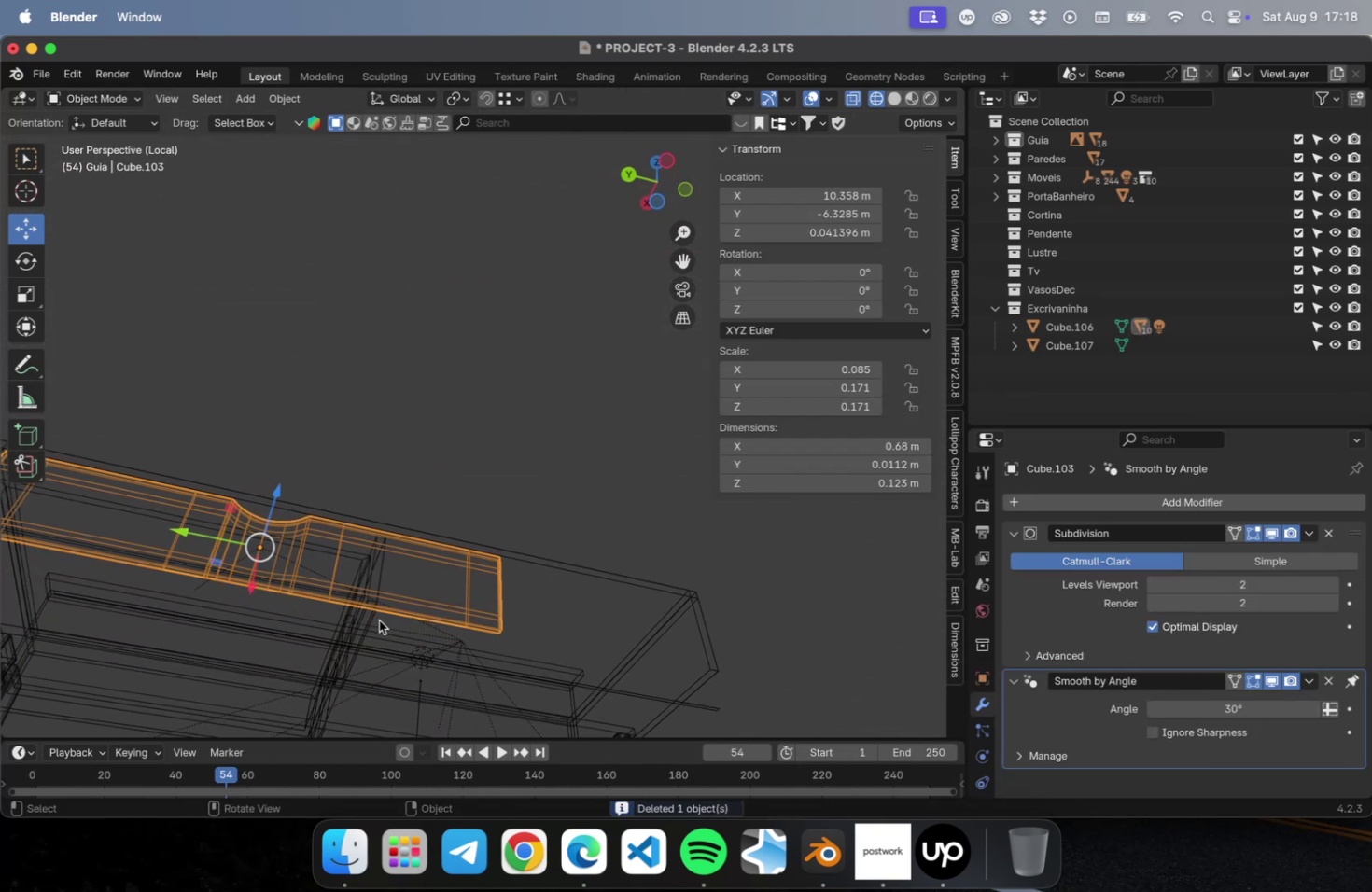 
scroll: coordinate [401, 606], scroll_direction: down, amount: 2.0
 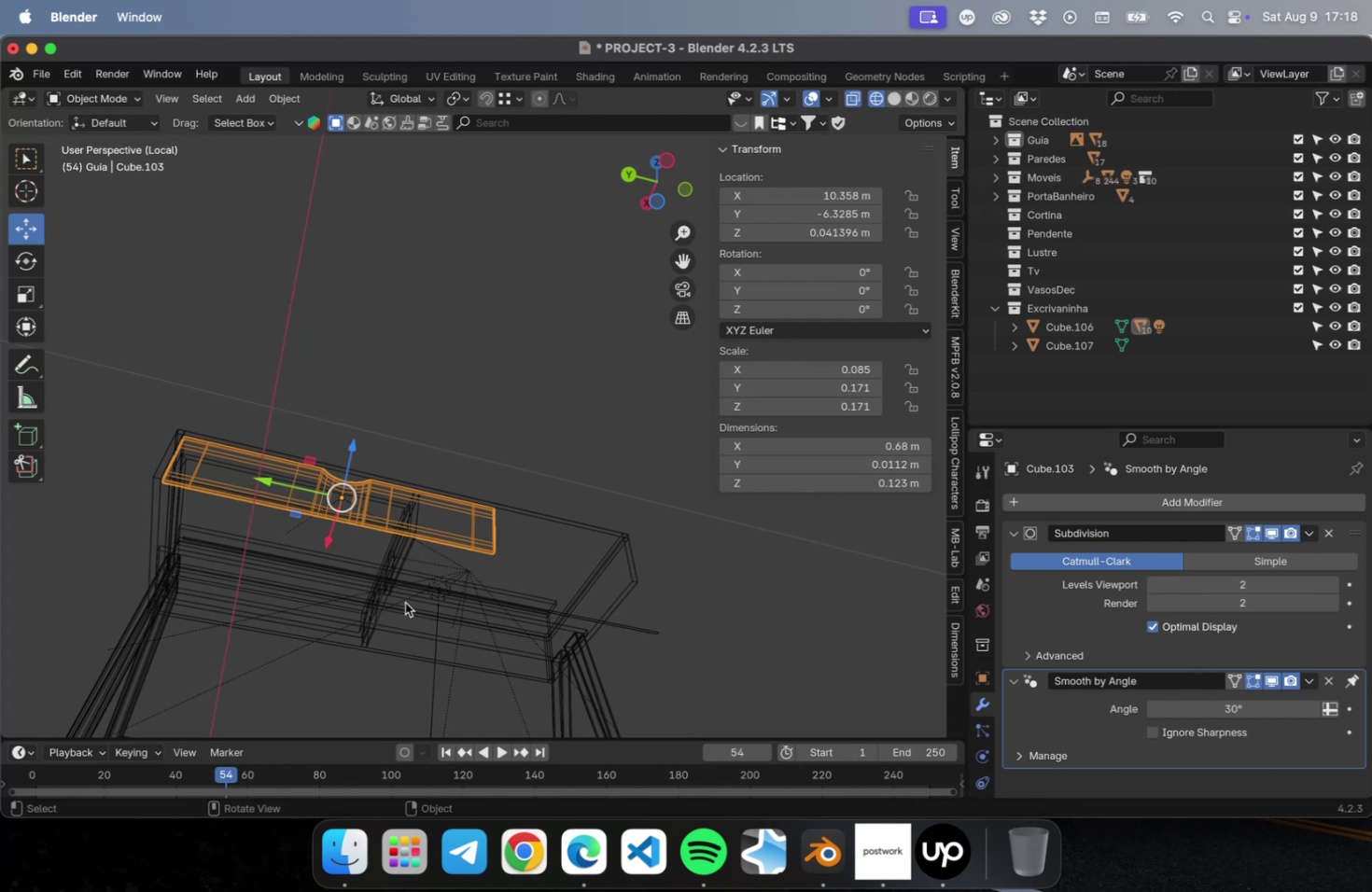 
wait(8.21)
 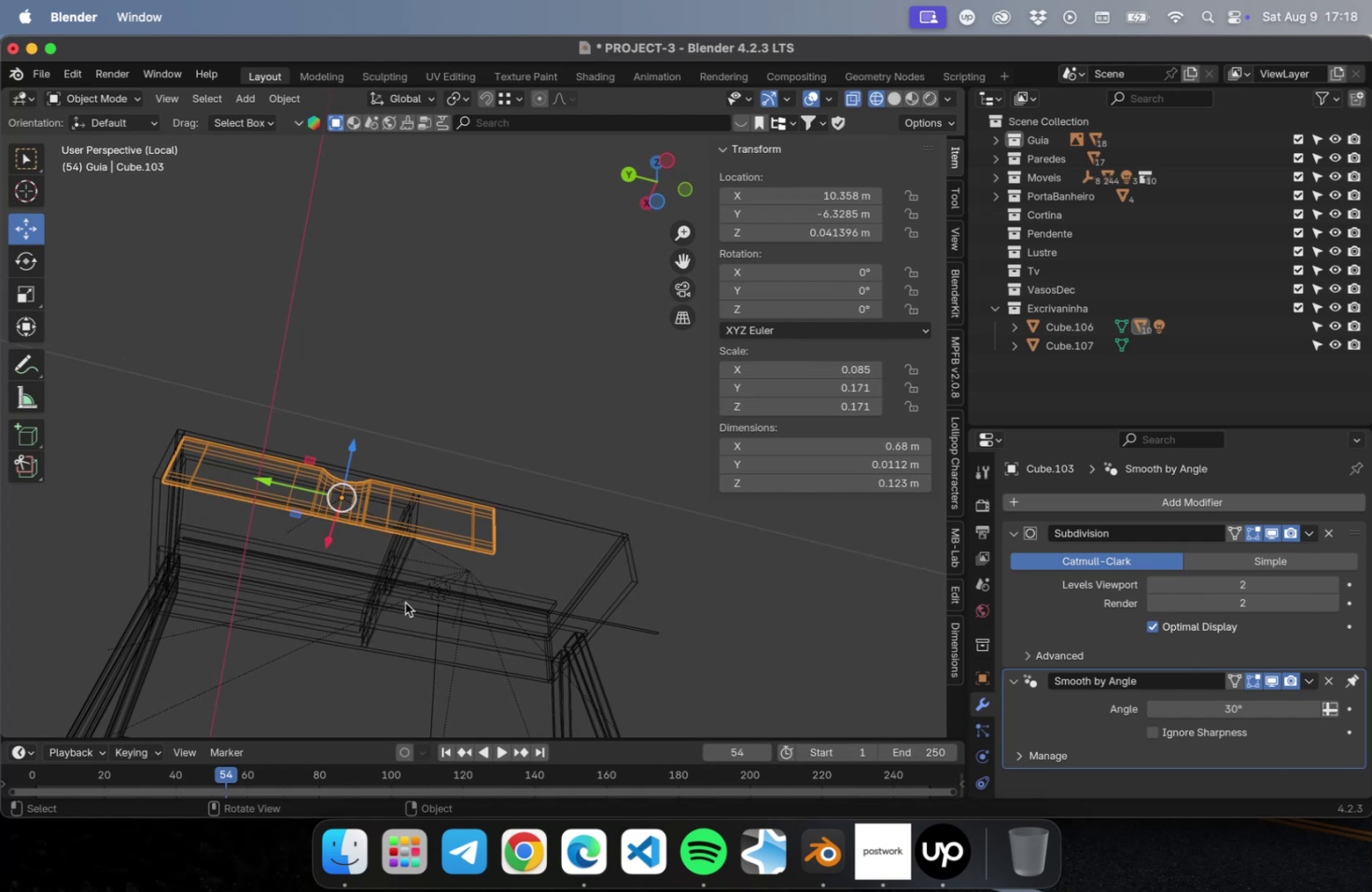 
left_click([612, 626])
 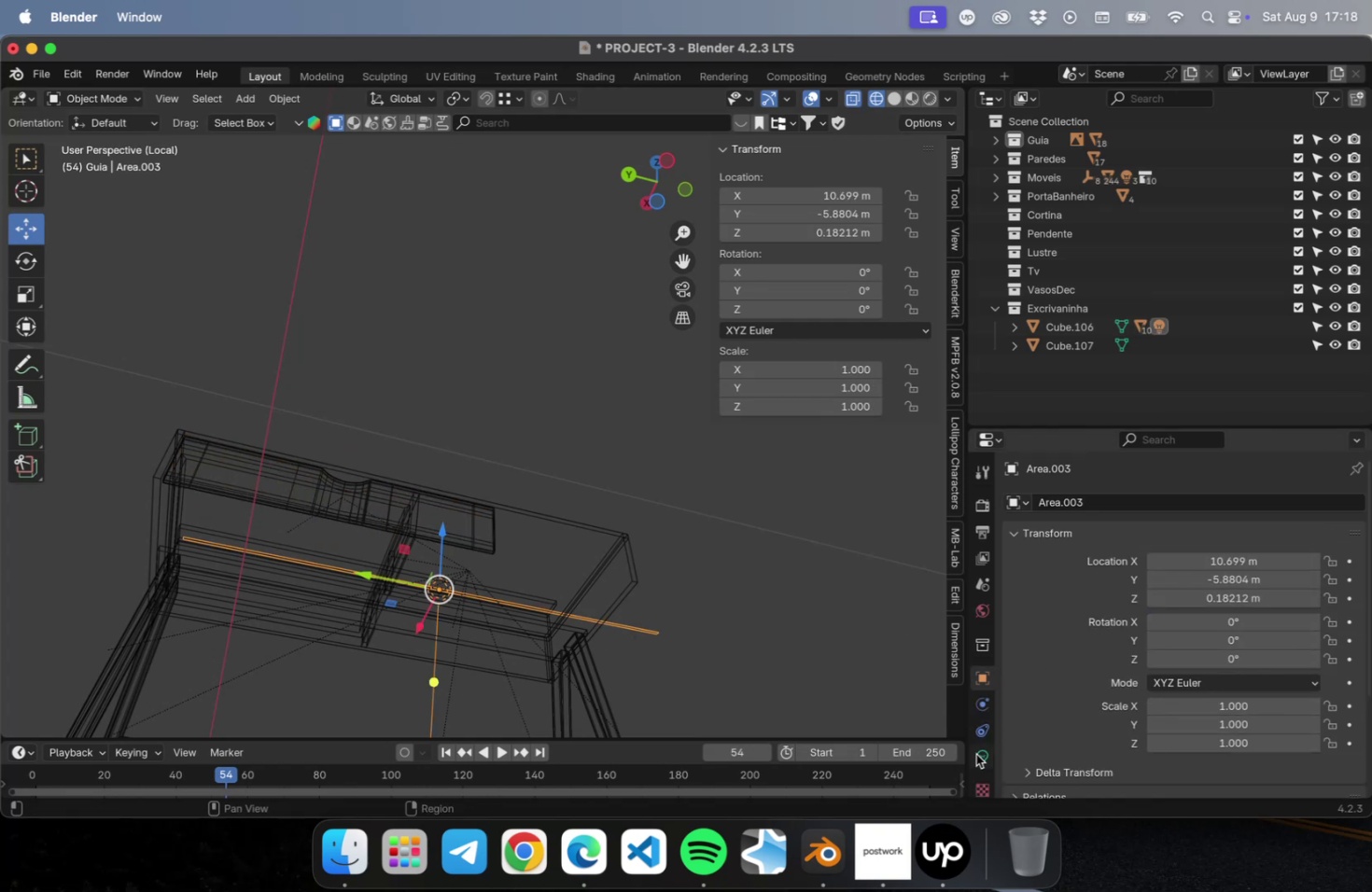 
double_click([974, 760])
 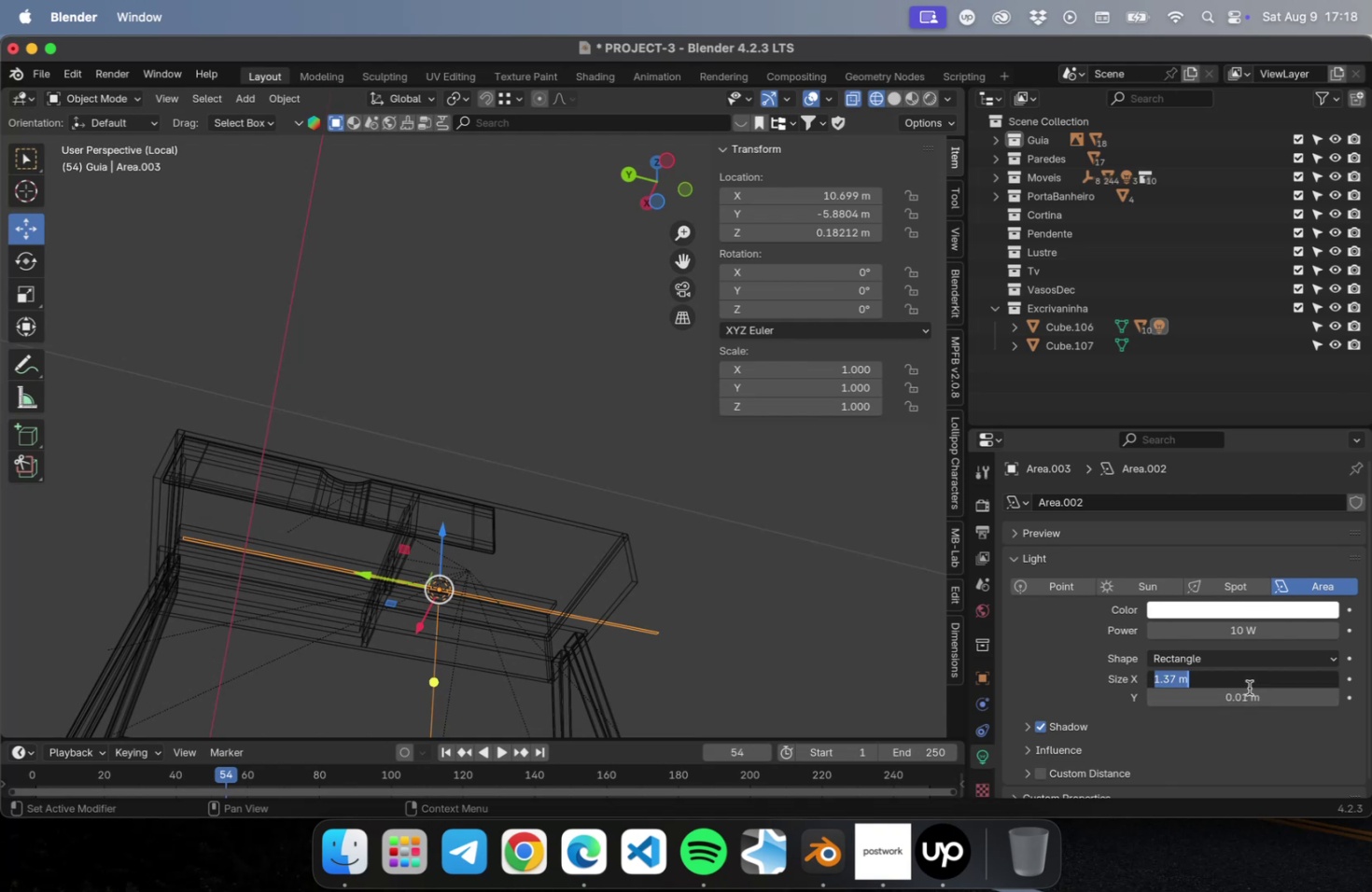 
type(.98)
 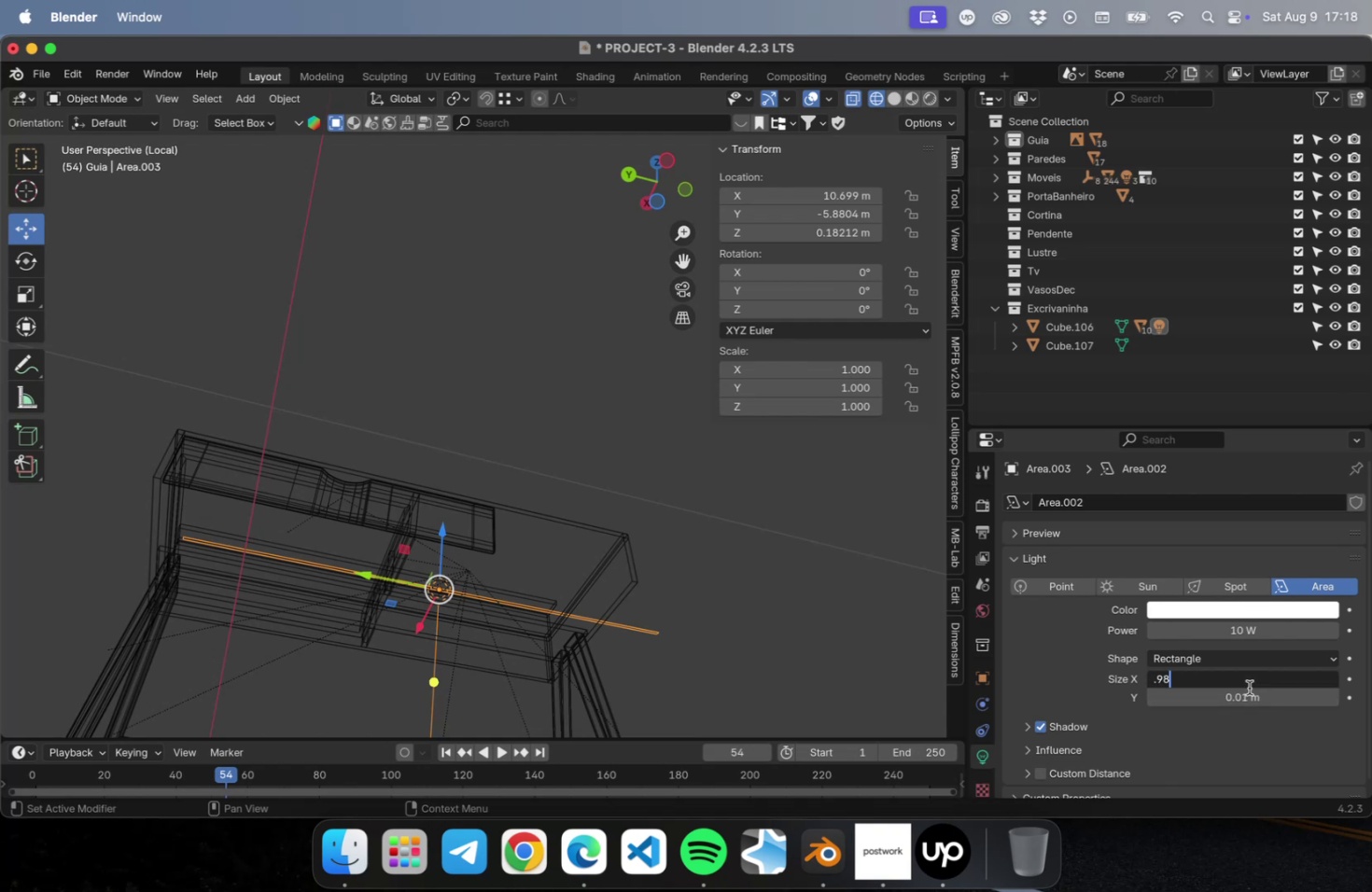 
key(Enter)
 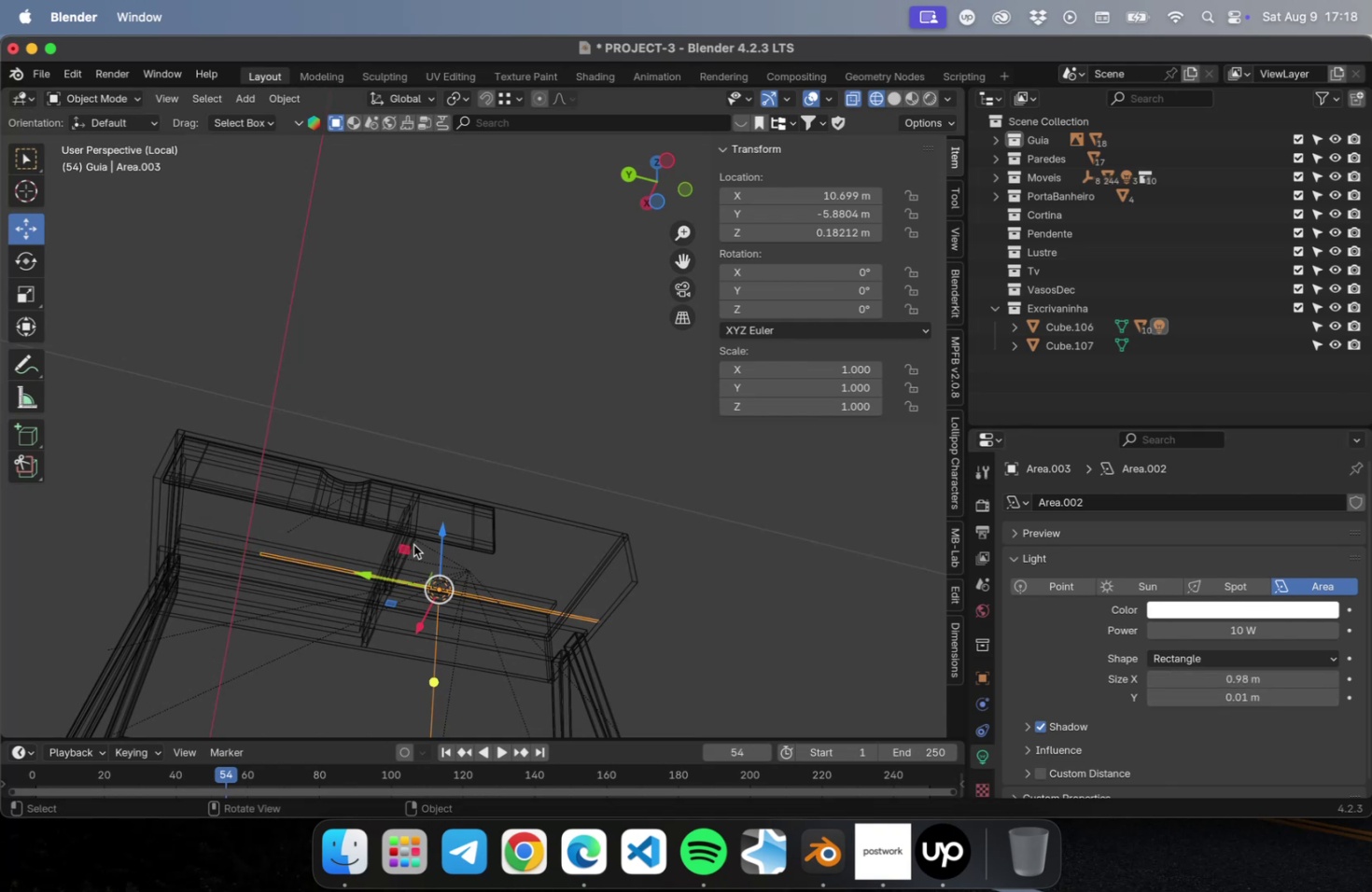 
key(NumLock)
 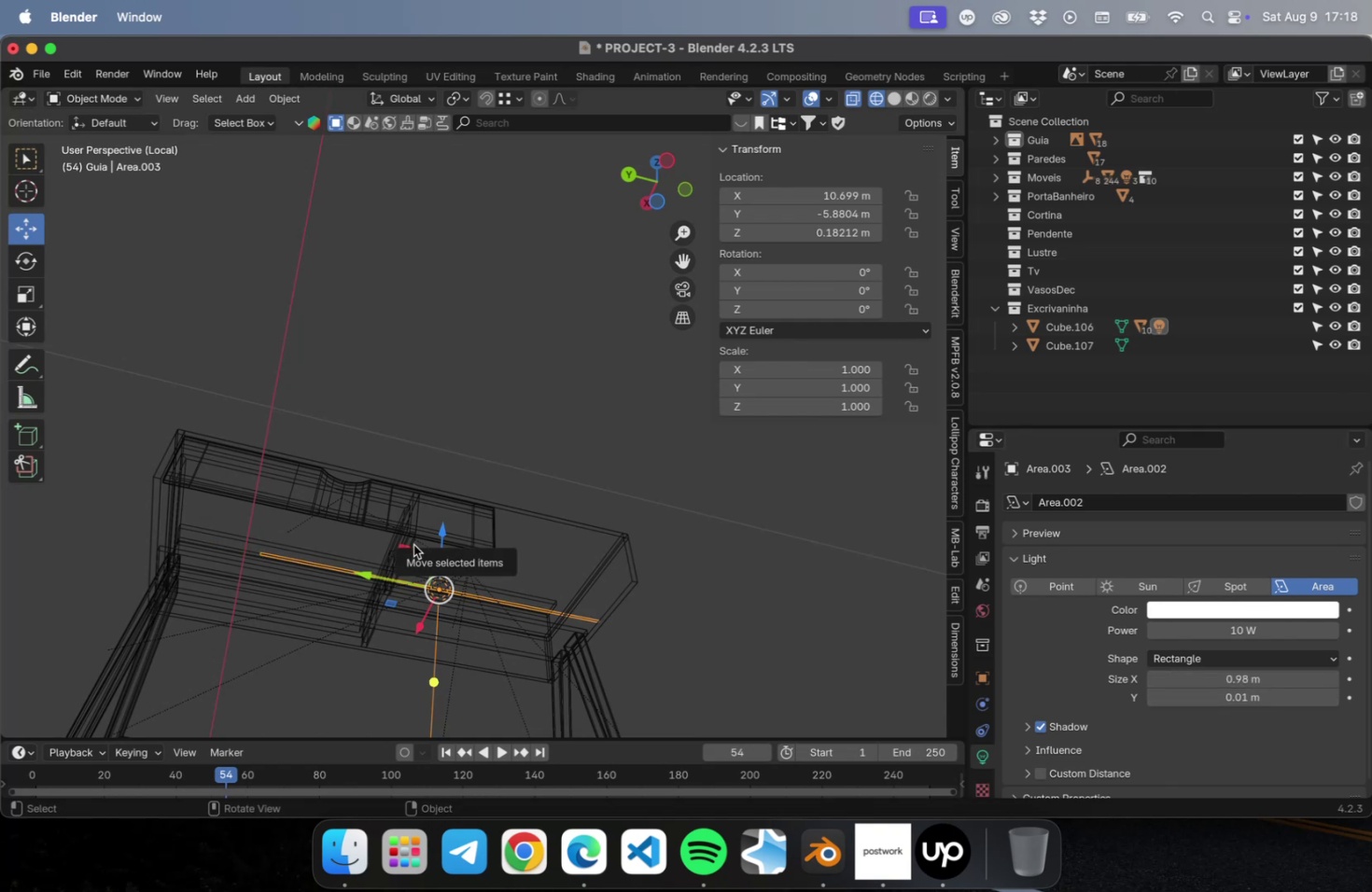 
key(Numpad7)
 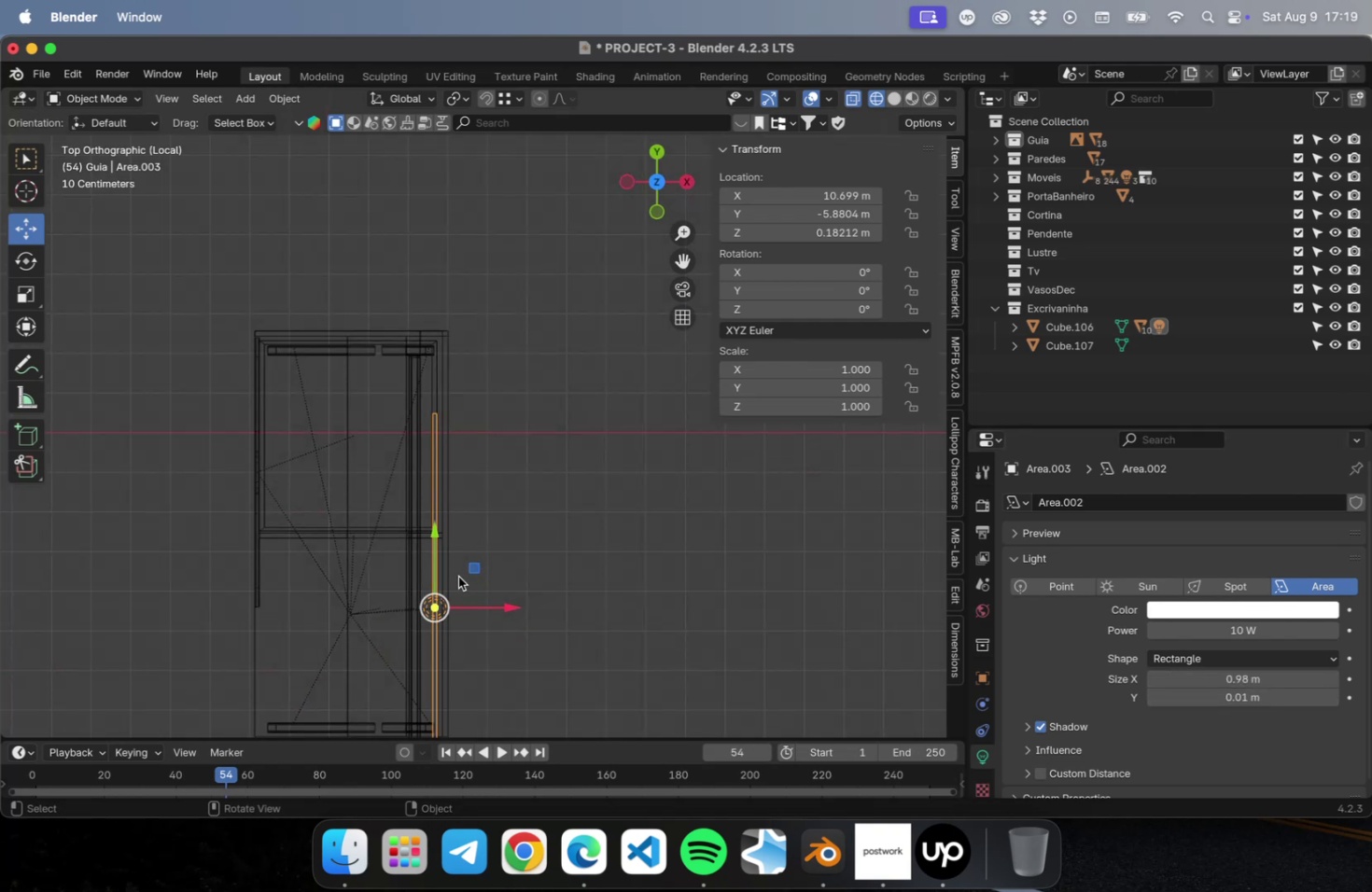 
type(gy)
 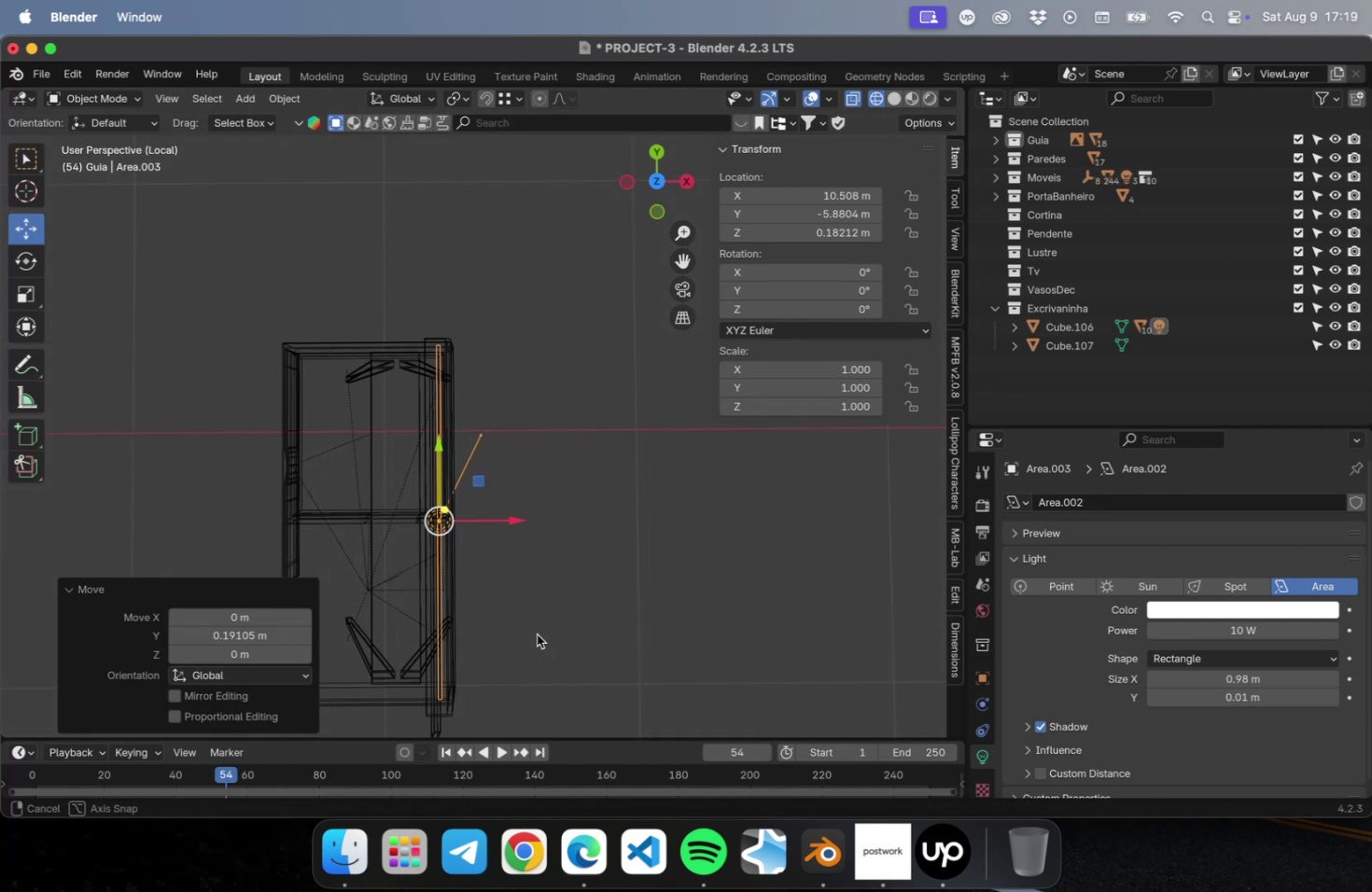 
wait(5.11)
 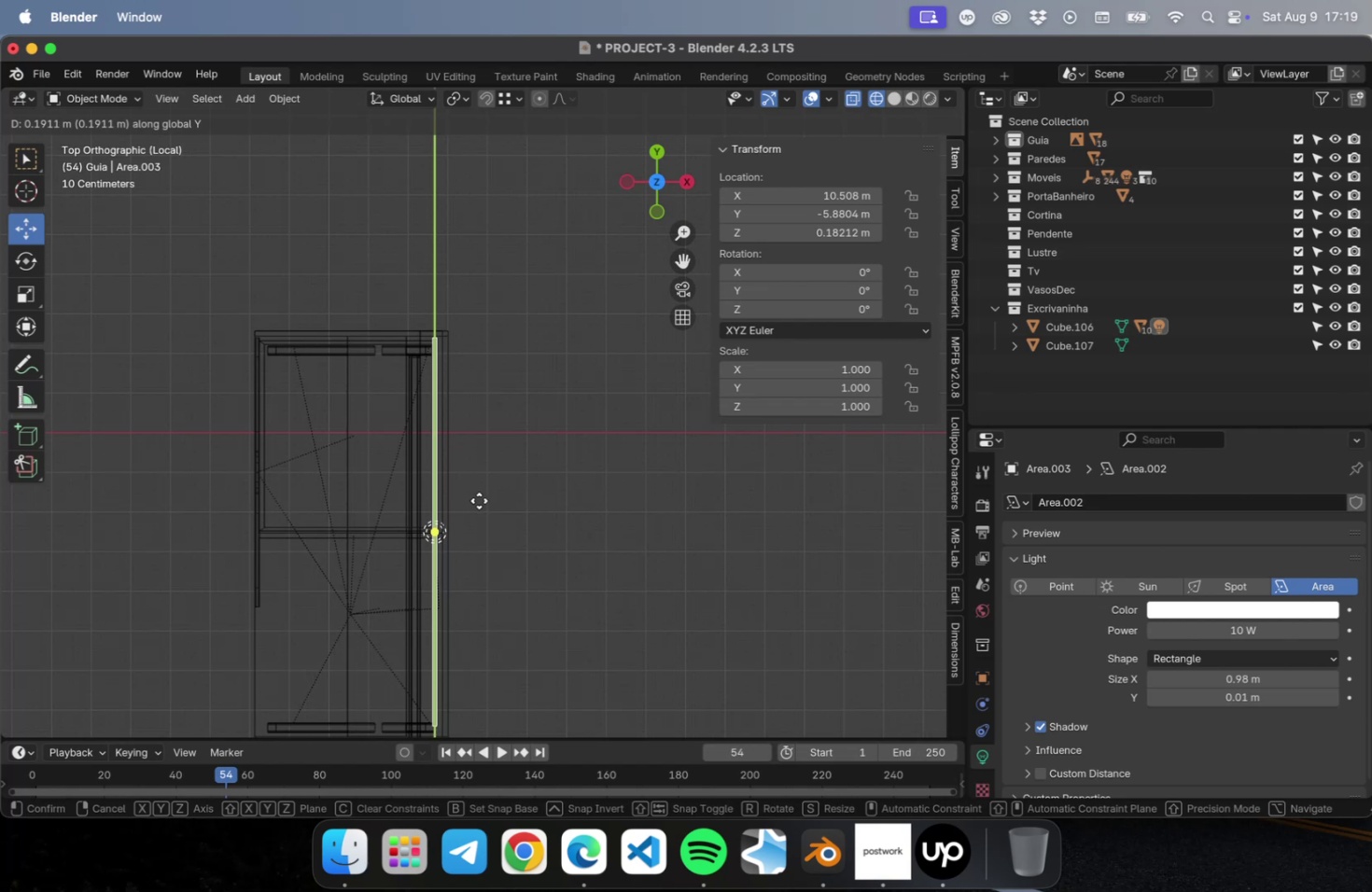 
scroll: coordinate [648, 603], scroll_direction: down, amount: 5.0
 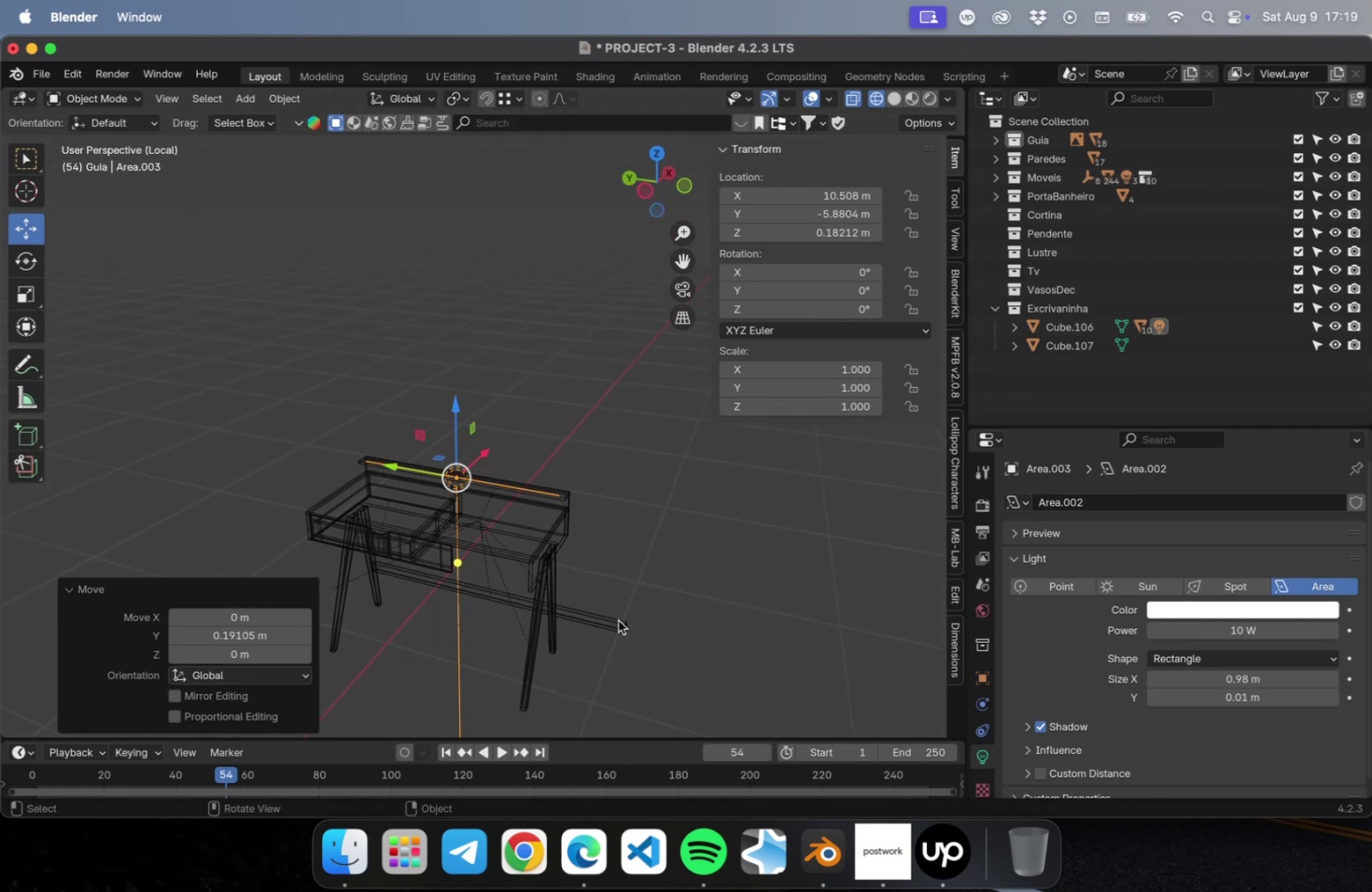 
left_click([618, 620])
 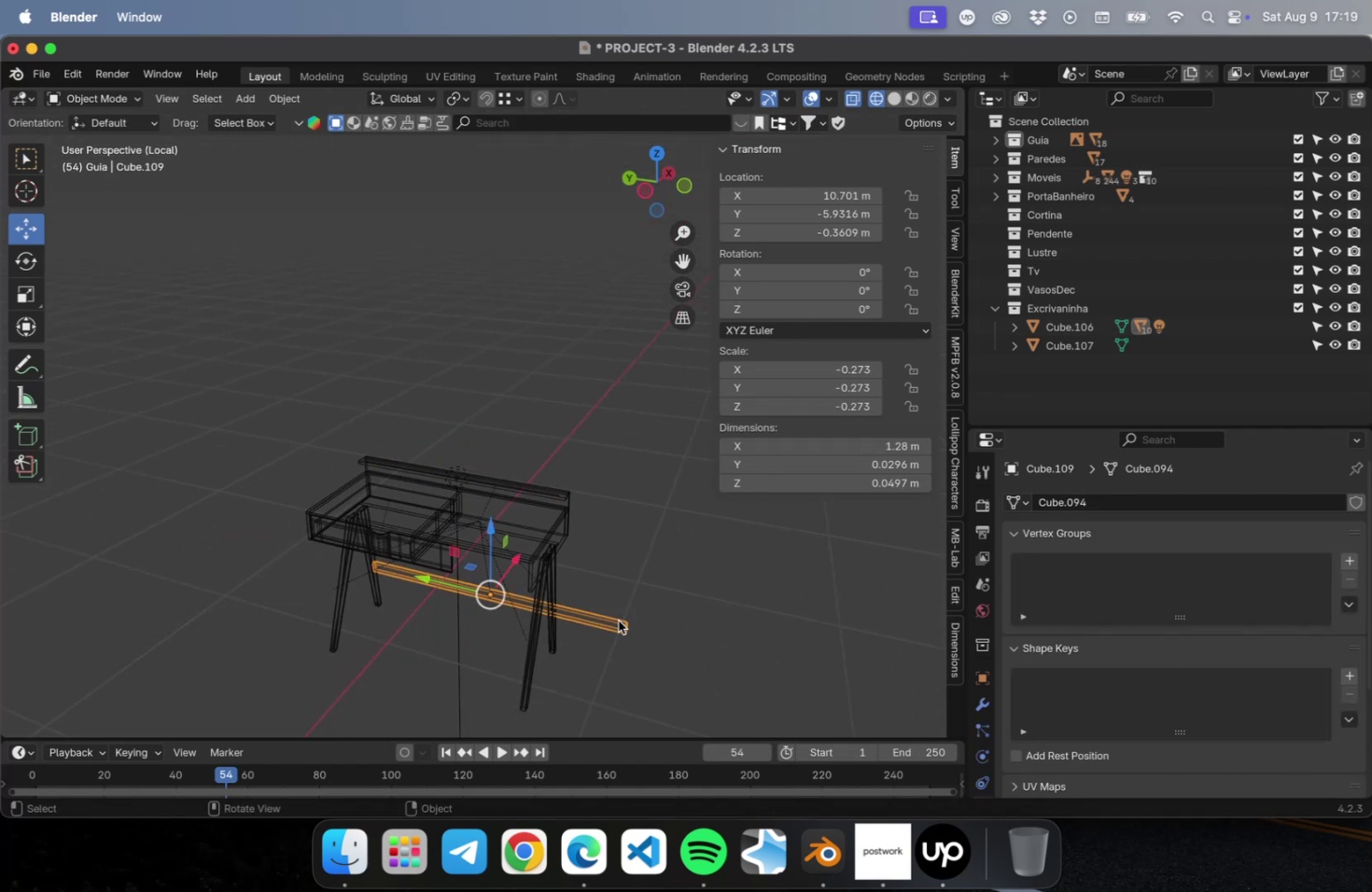 
key(NumLock)
 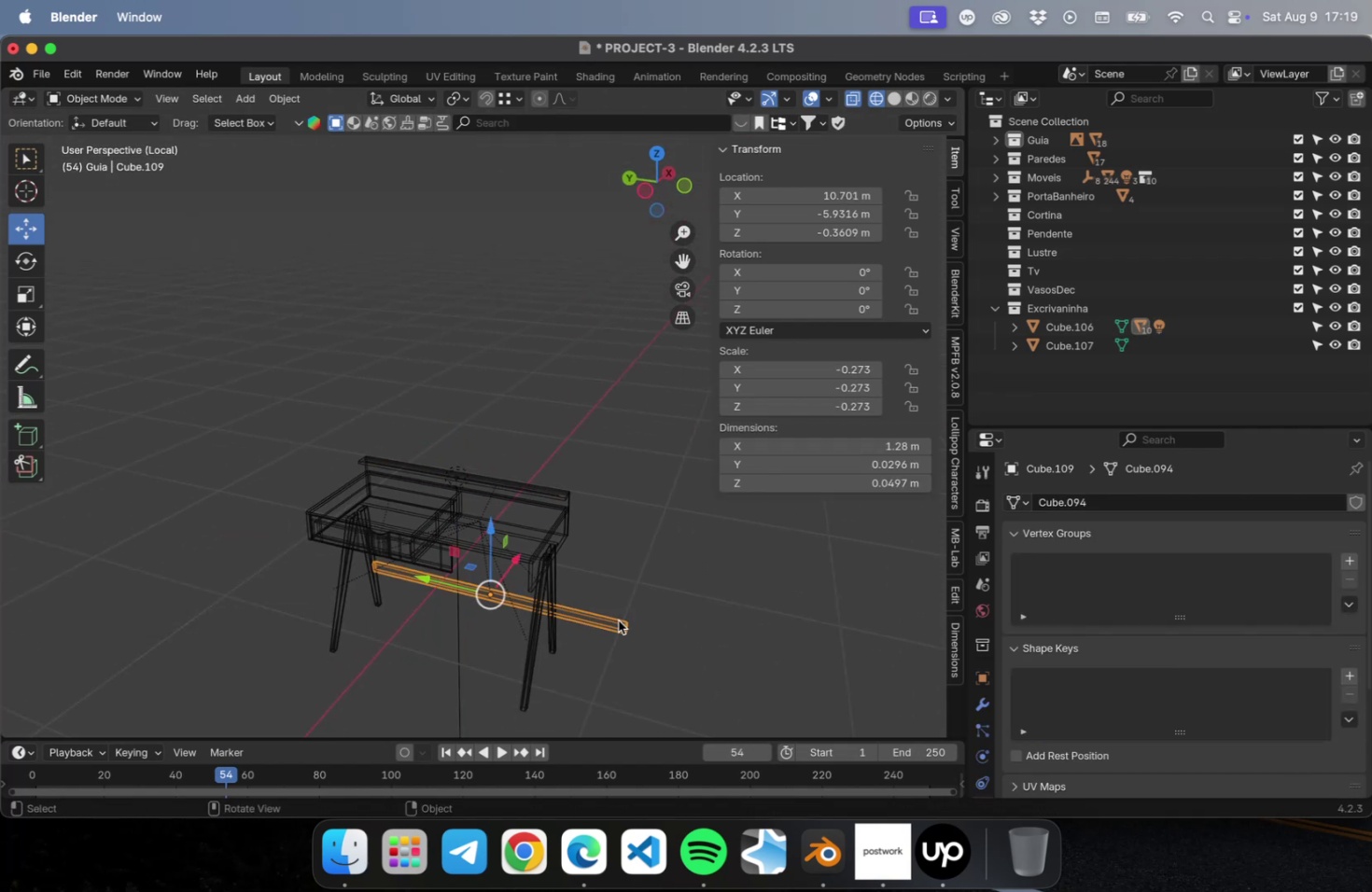 
key(Numpad7)
 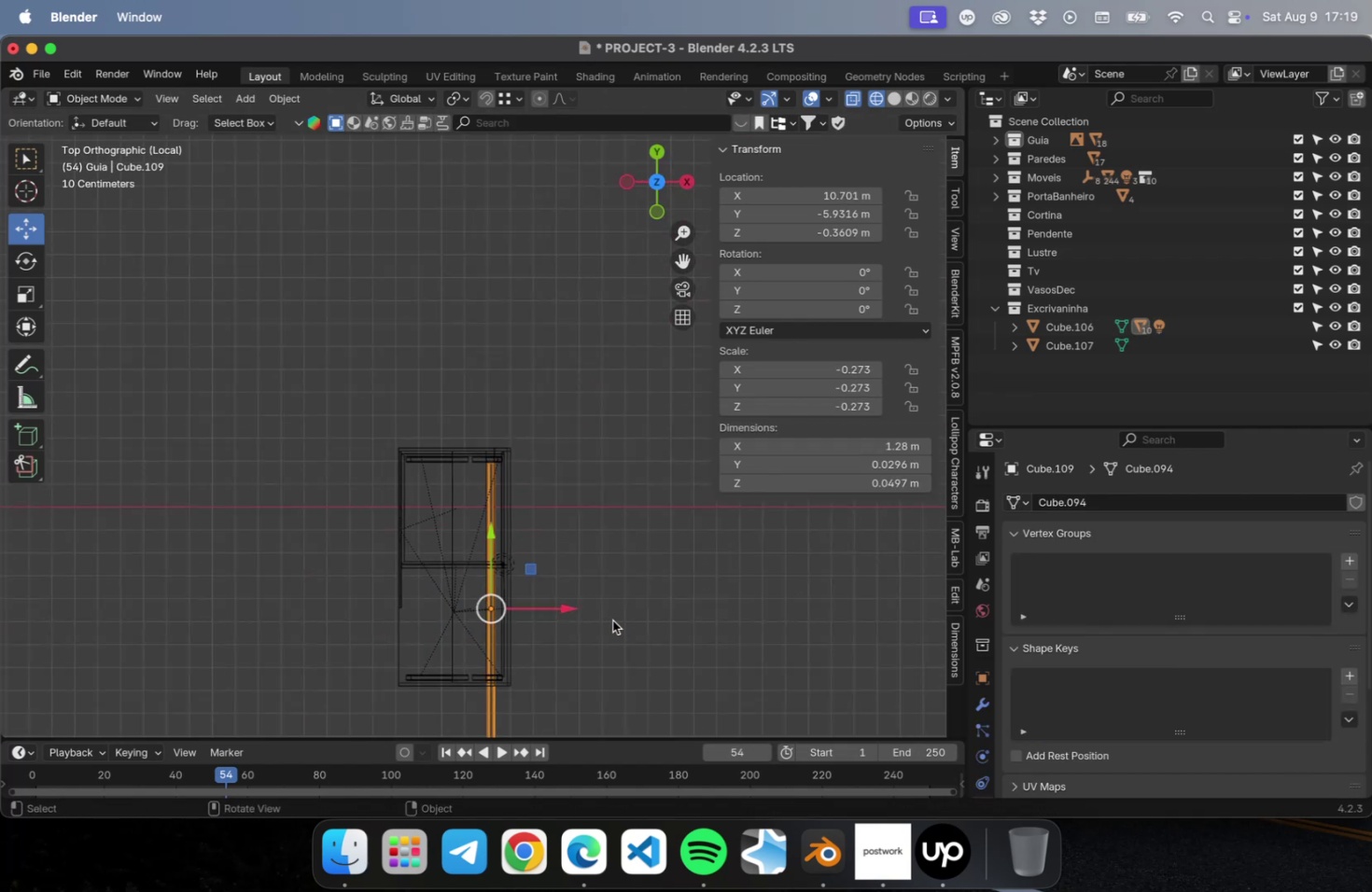 
scroll: coordinate [583, 634], scroll_direction: down, amount: 2.0
 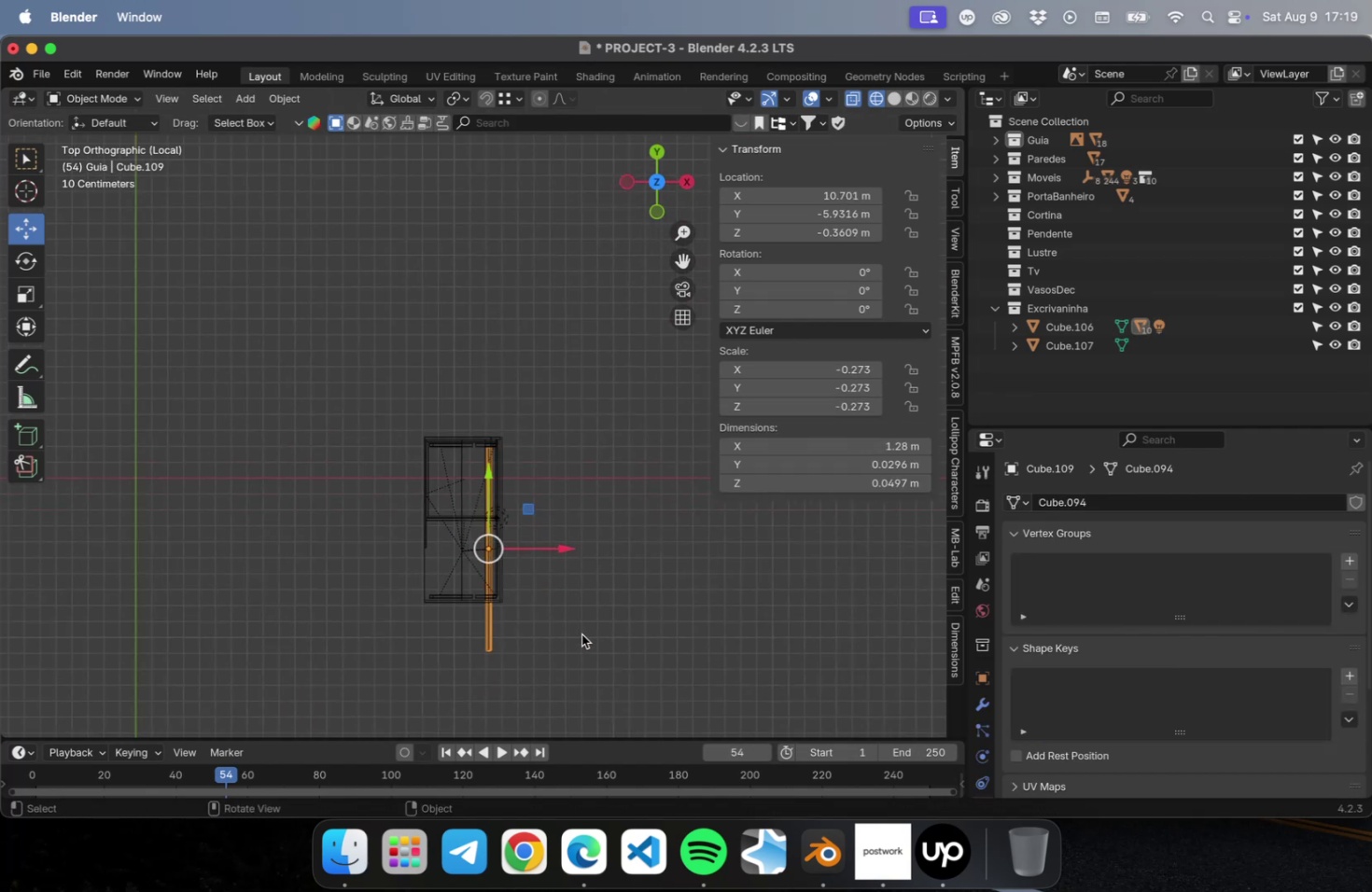 
key(Tab)
 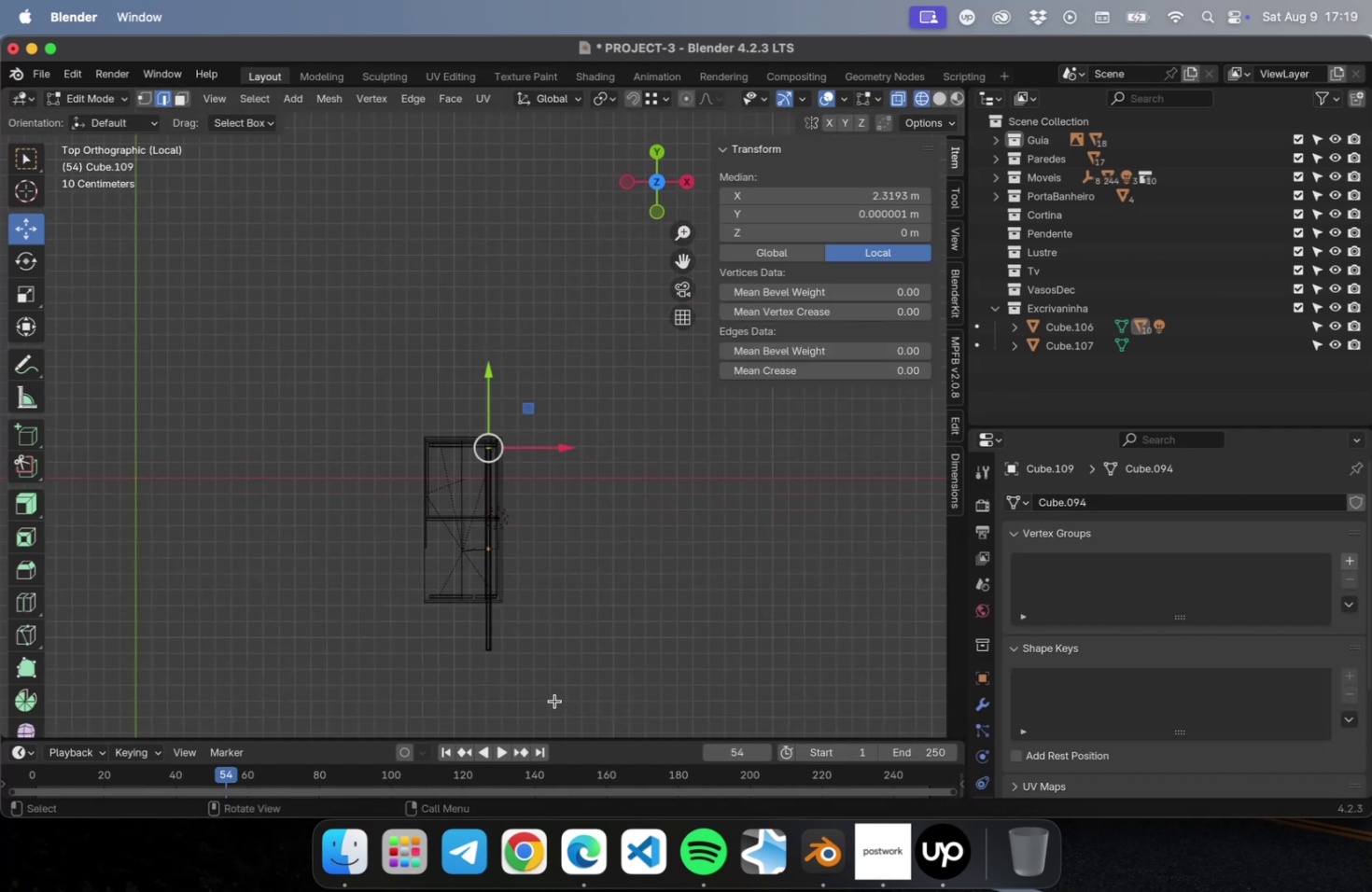 
hold_key(key=ShiftLeft, duration=0.42)
 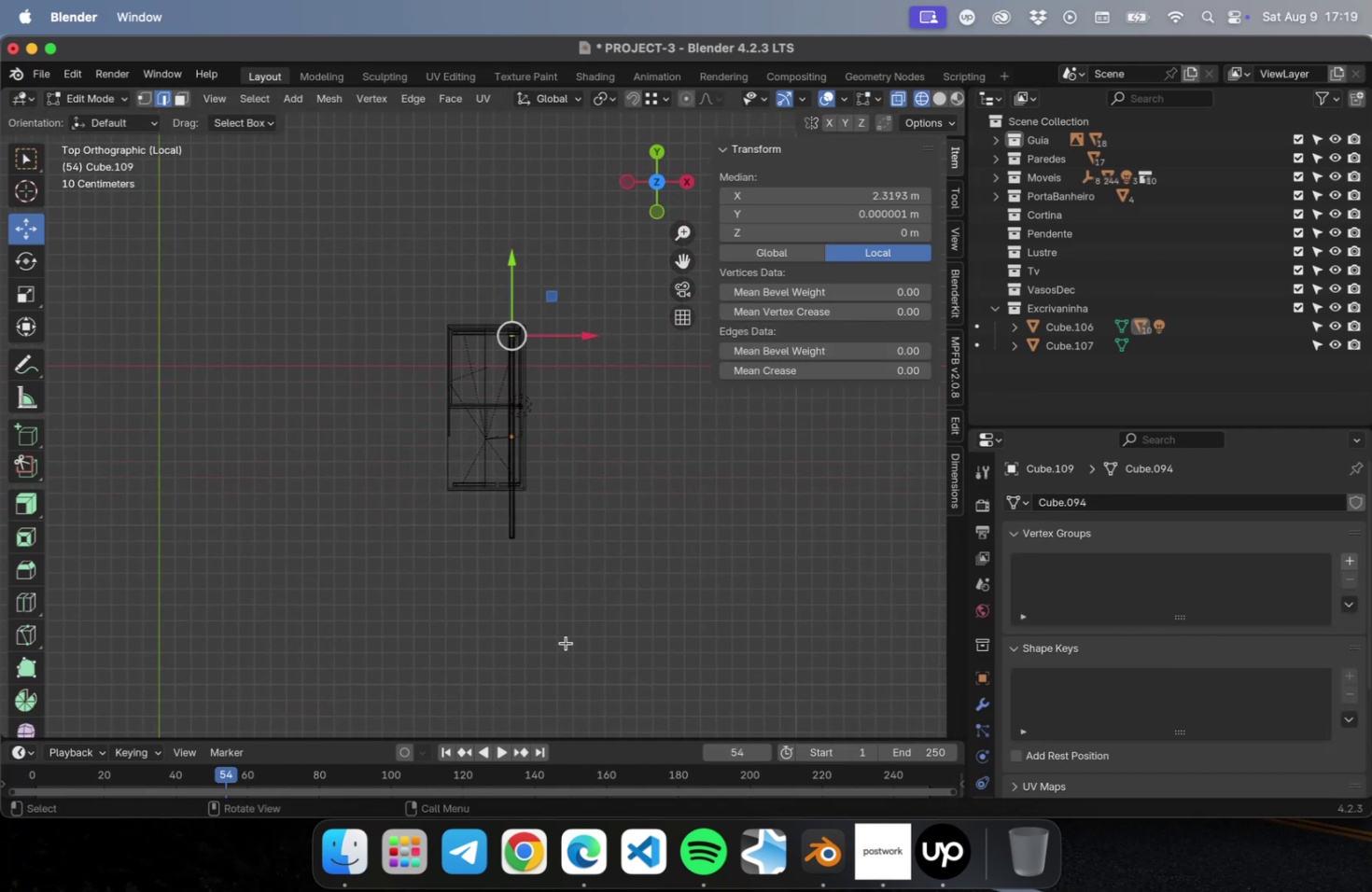 
left_click_drag(start_coordinate=[566, 642], to_coordinate=[420, 518])
 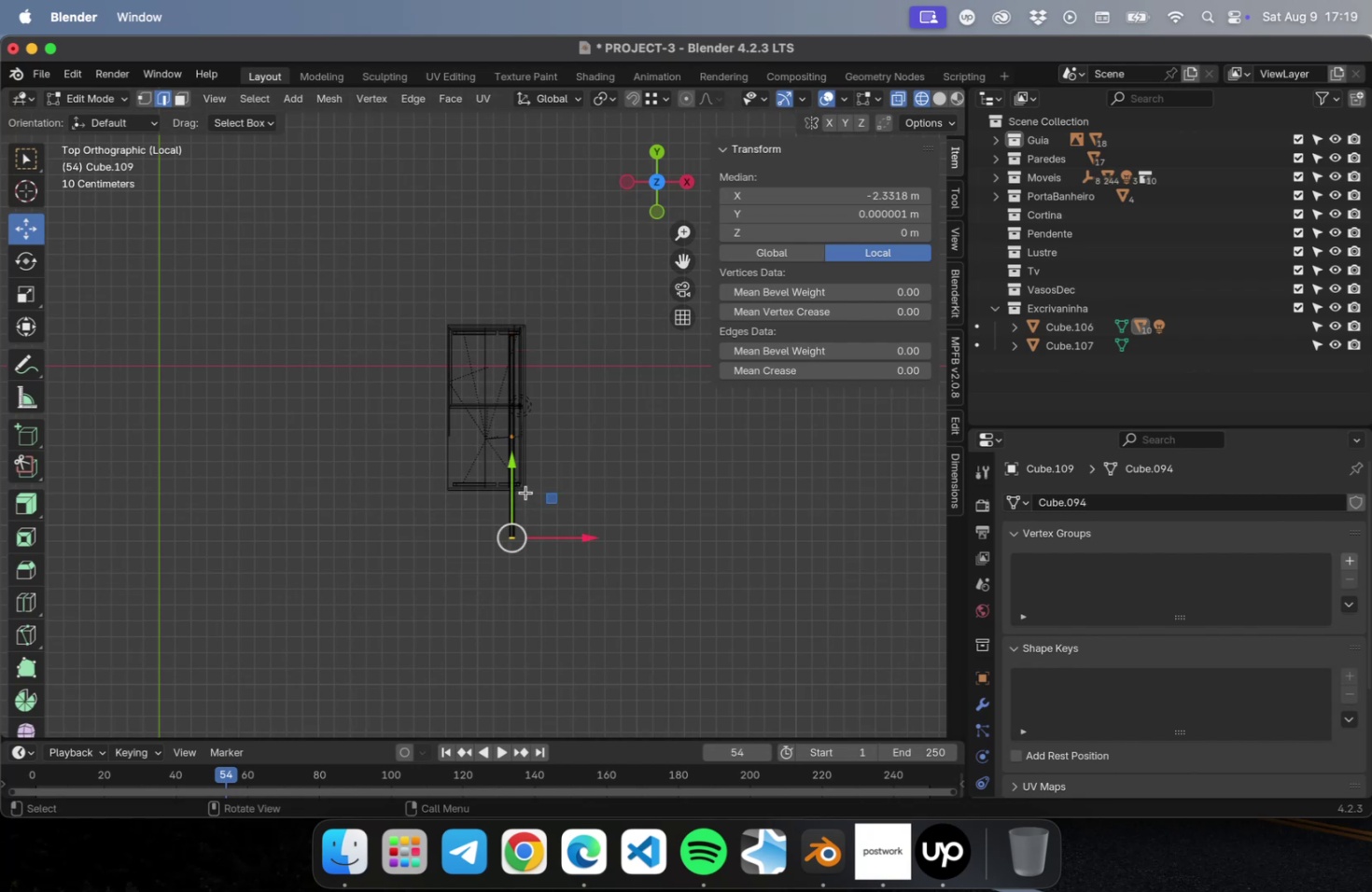 
left_click_drag(start_coordinate=[515, 479], to_coordinate=[511, 417])
 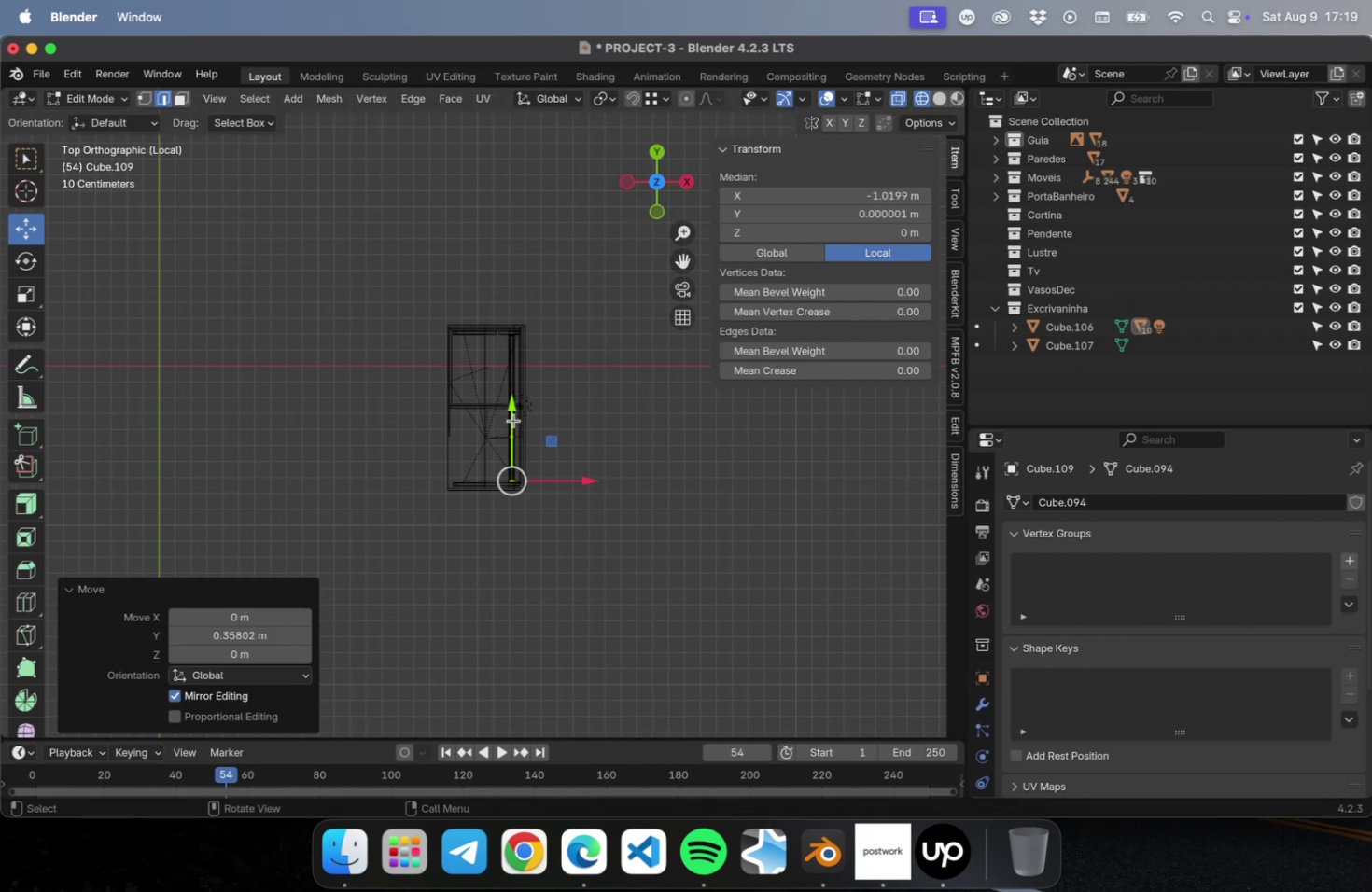 
key(NumLock)
 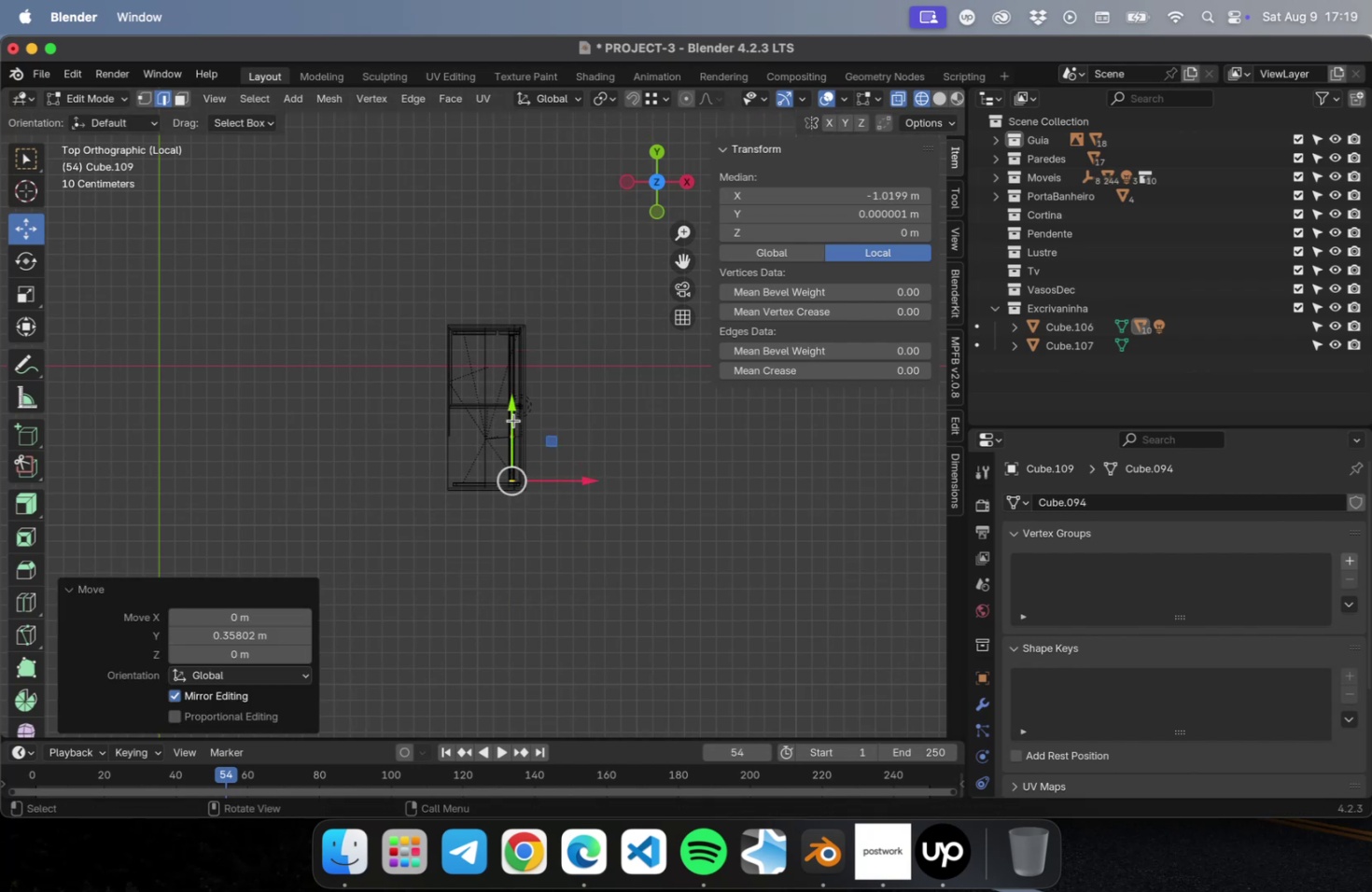 
key(NumpadDecimal)
 